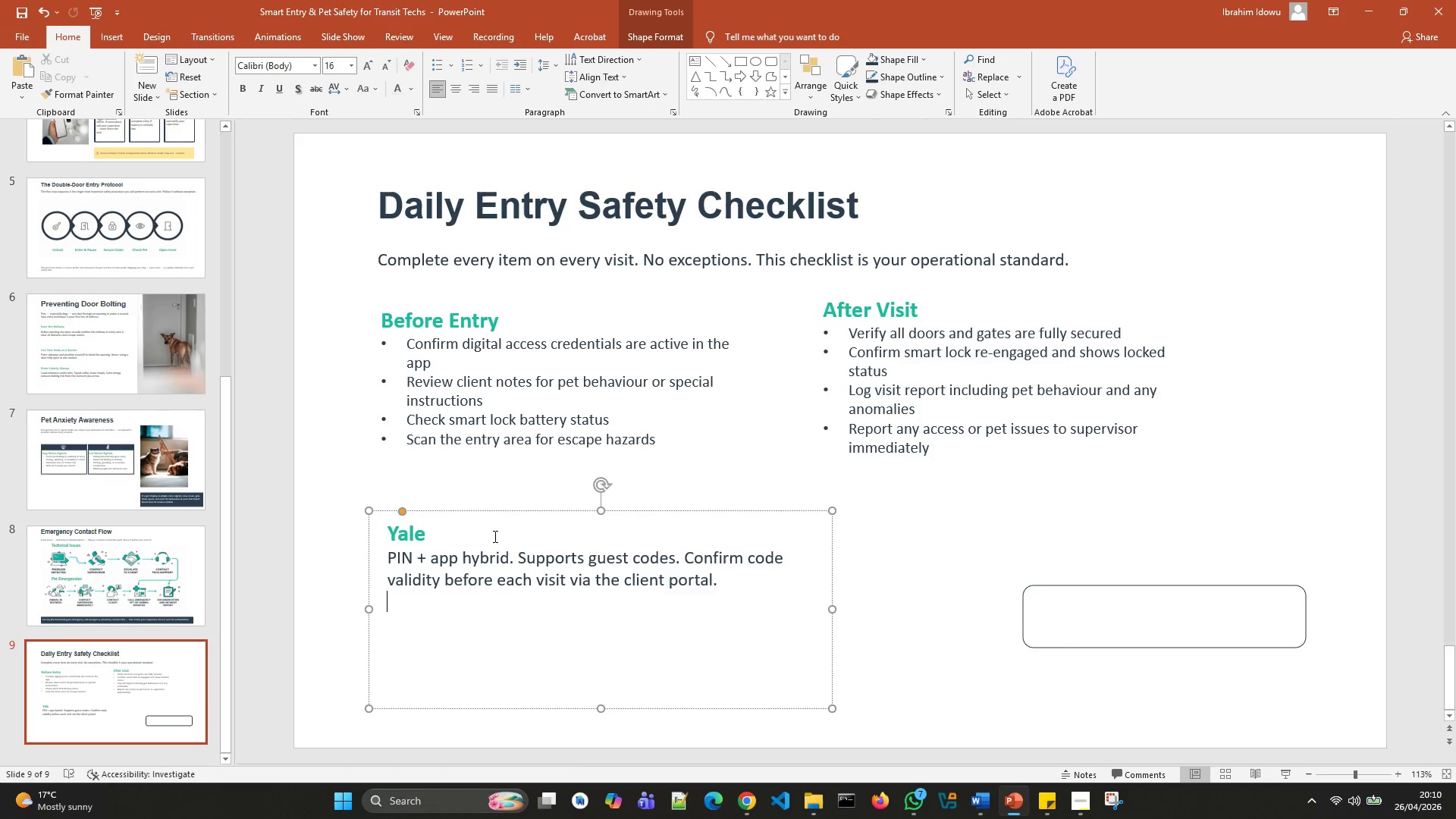 
left_click_drag(start_coordinate=[494, 535], to_coordinate=[366, 523])
 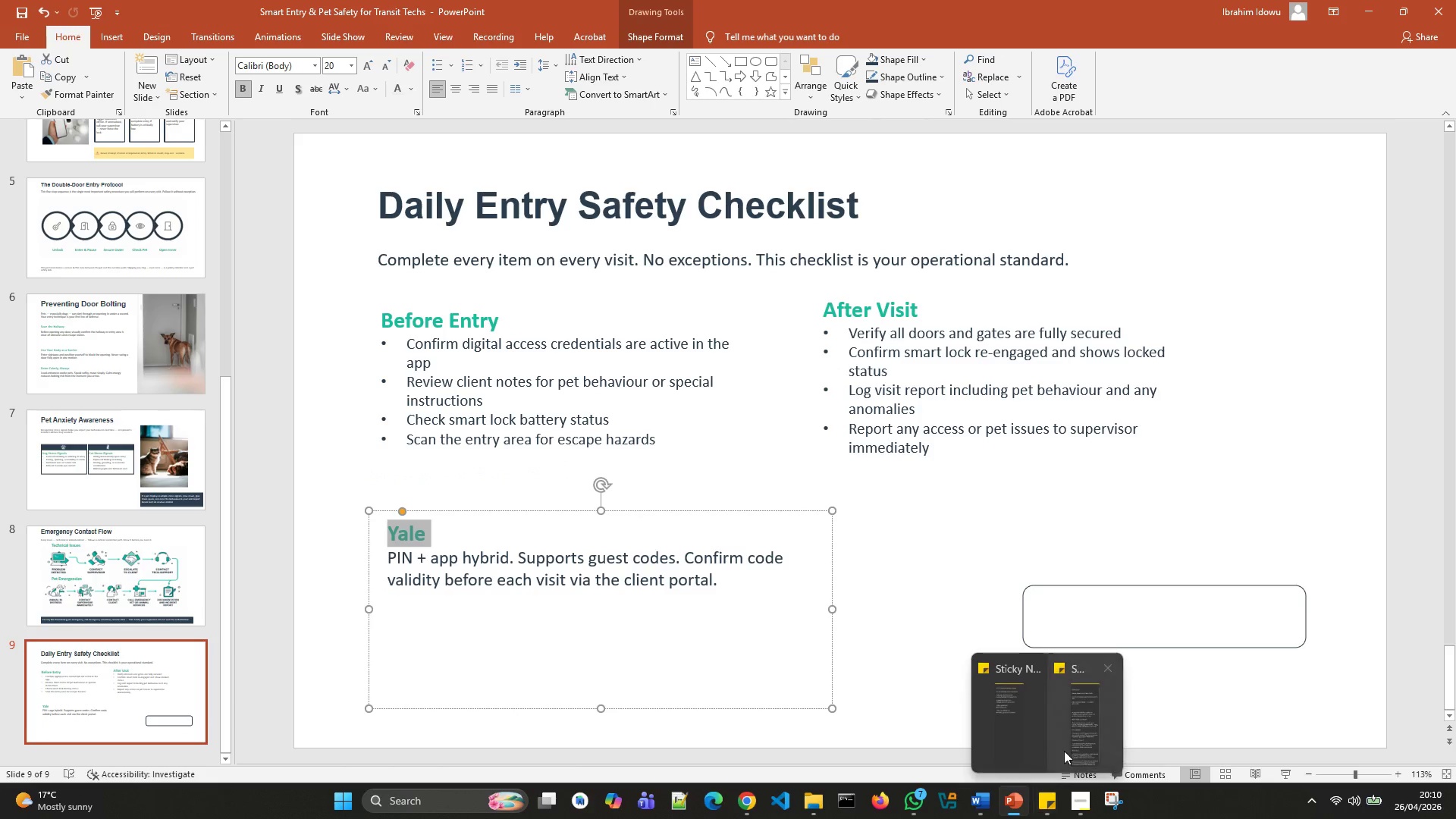 
left_click([1085, 724])
 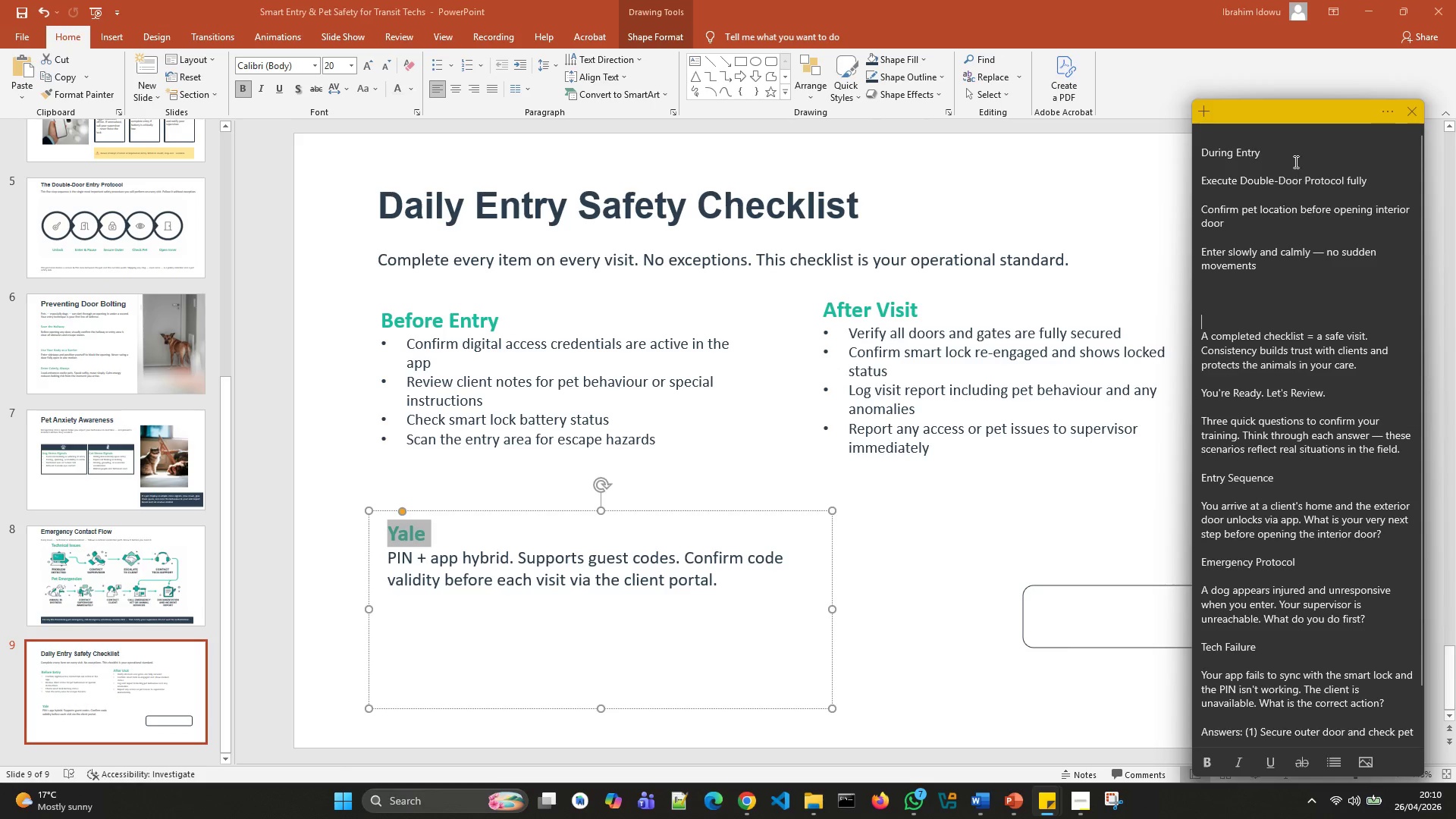 
left_click_drag(start_coordinate=[1294, 159], to_coordinate=[1193, 156])
 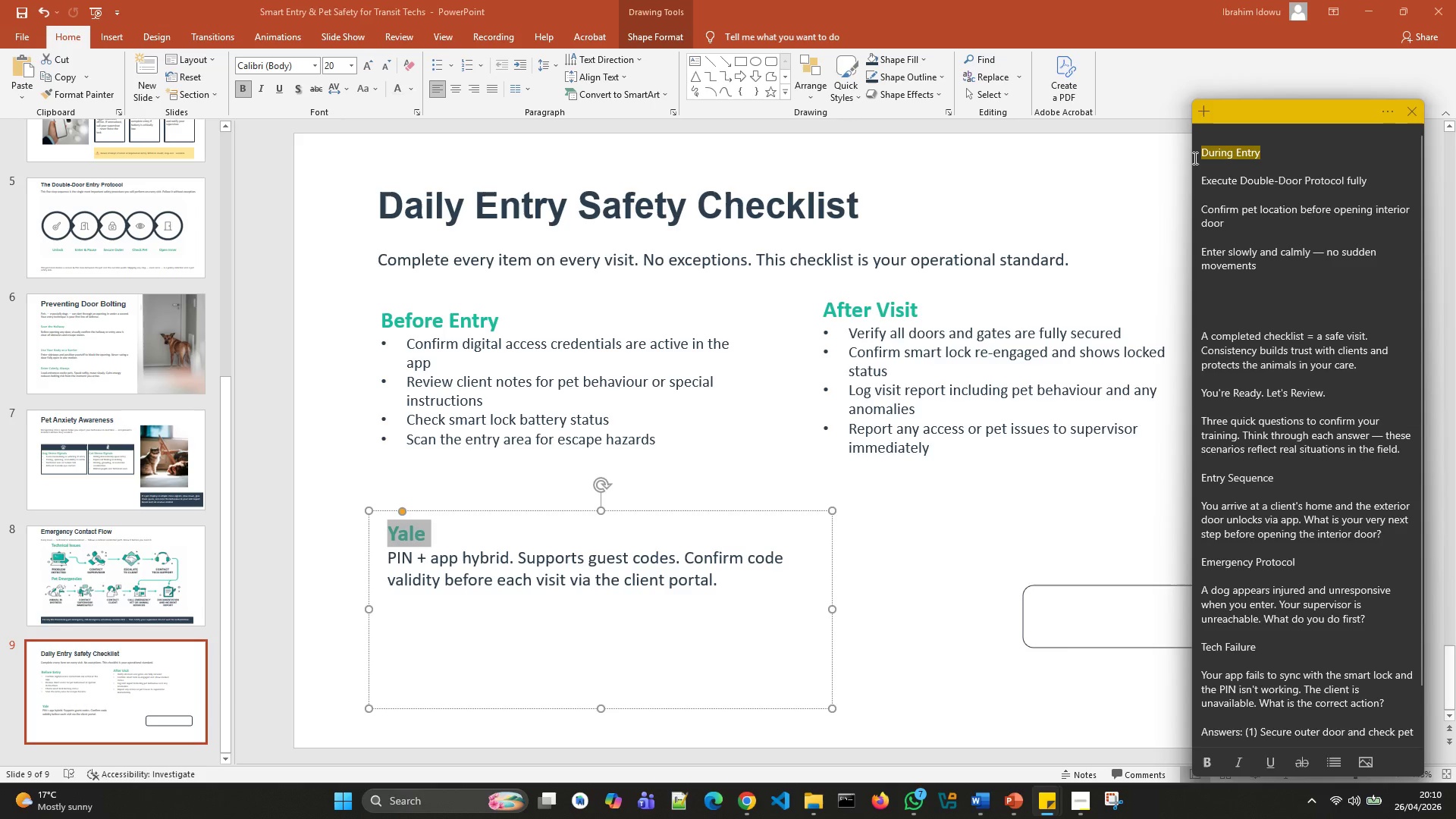 
key(Control+X)
 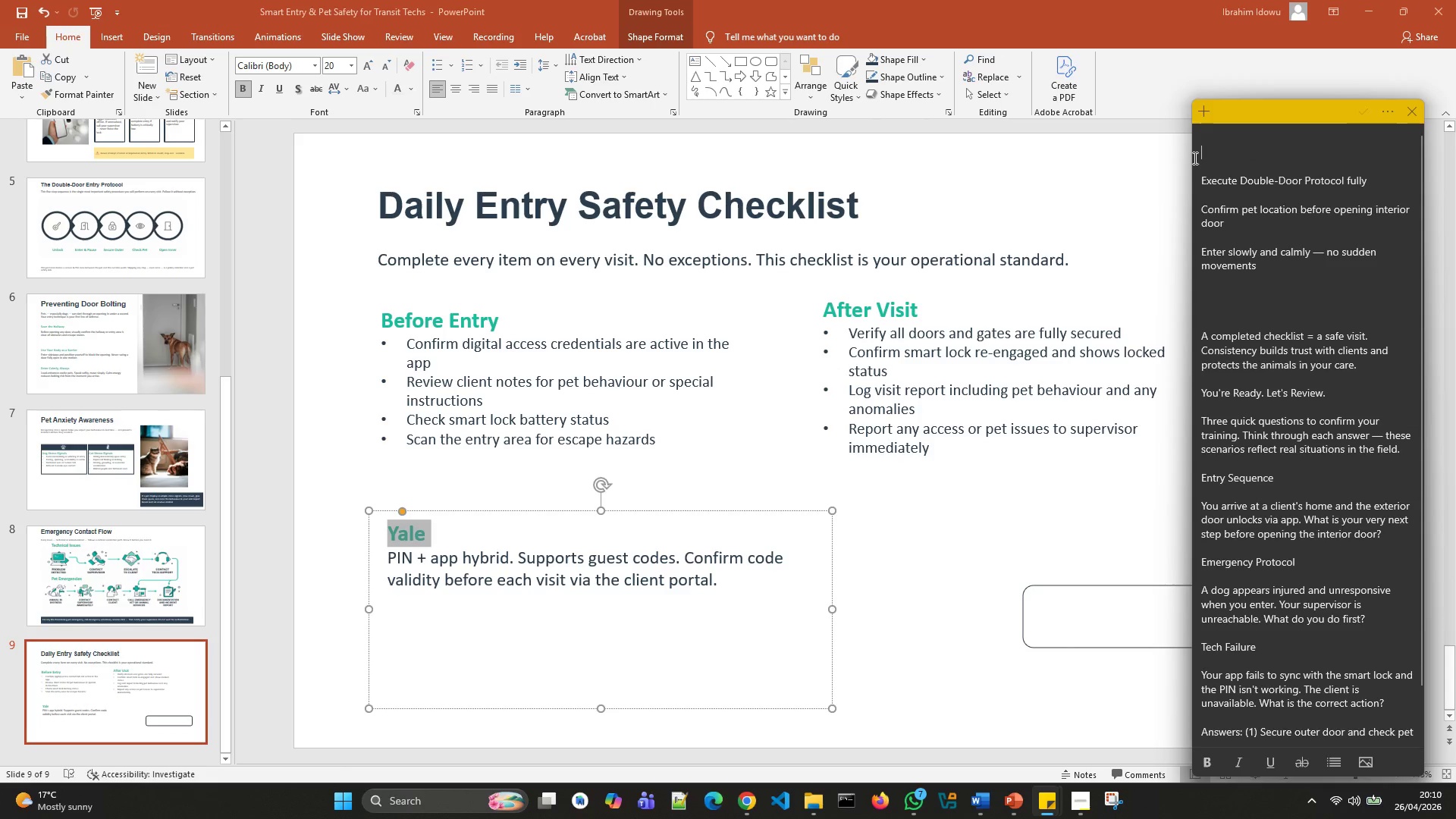 
key(ArrowDown)
 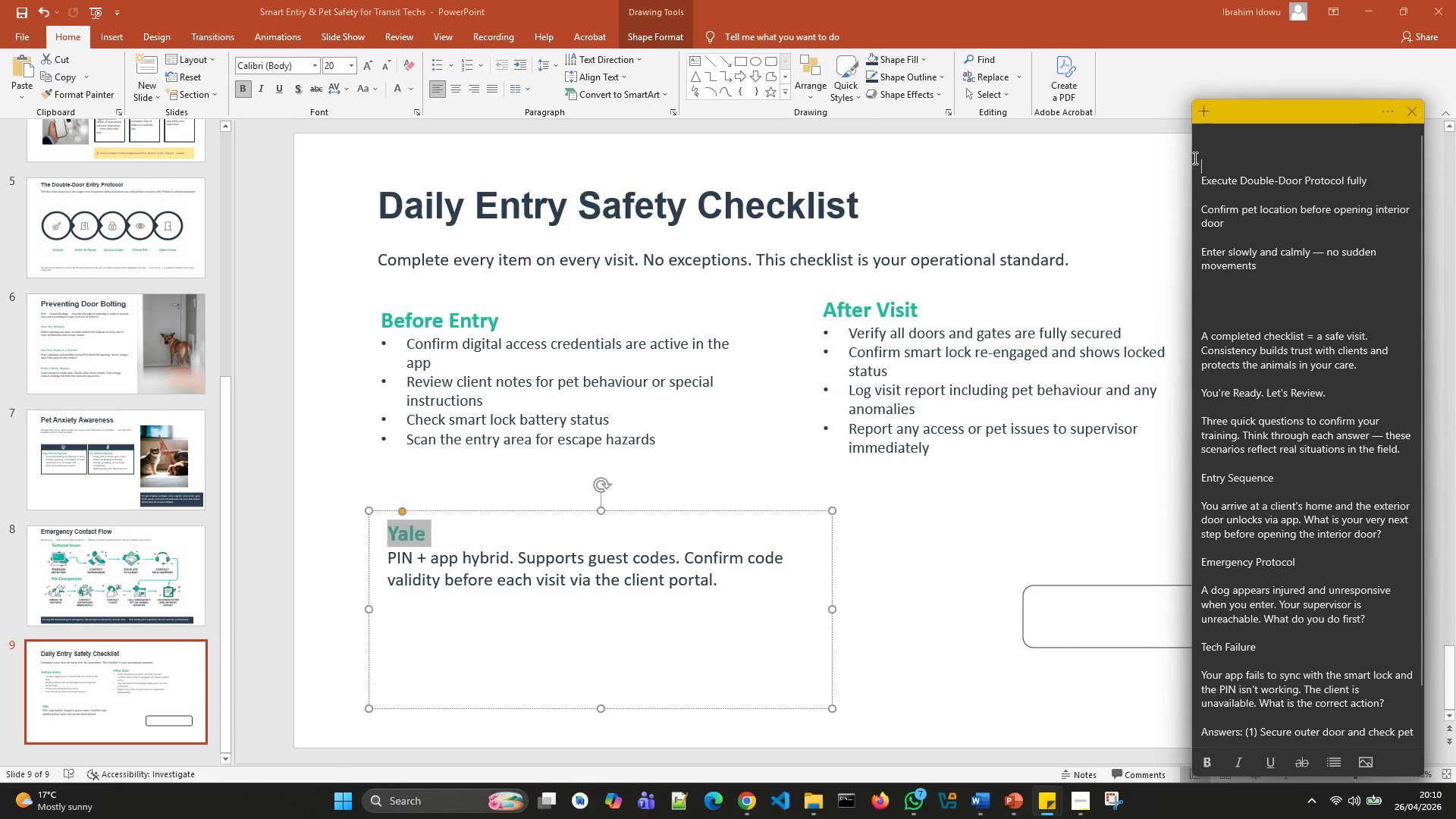 
key(Backspace)
 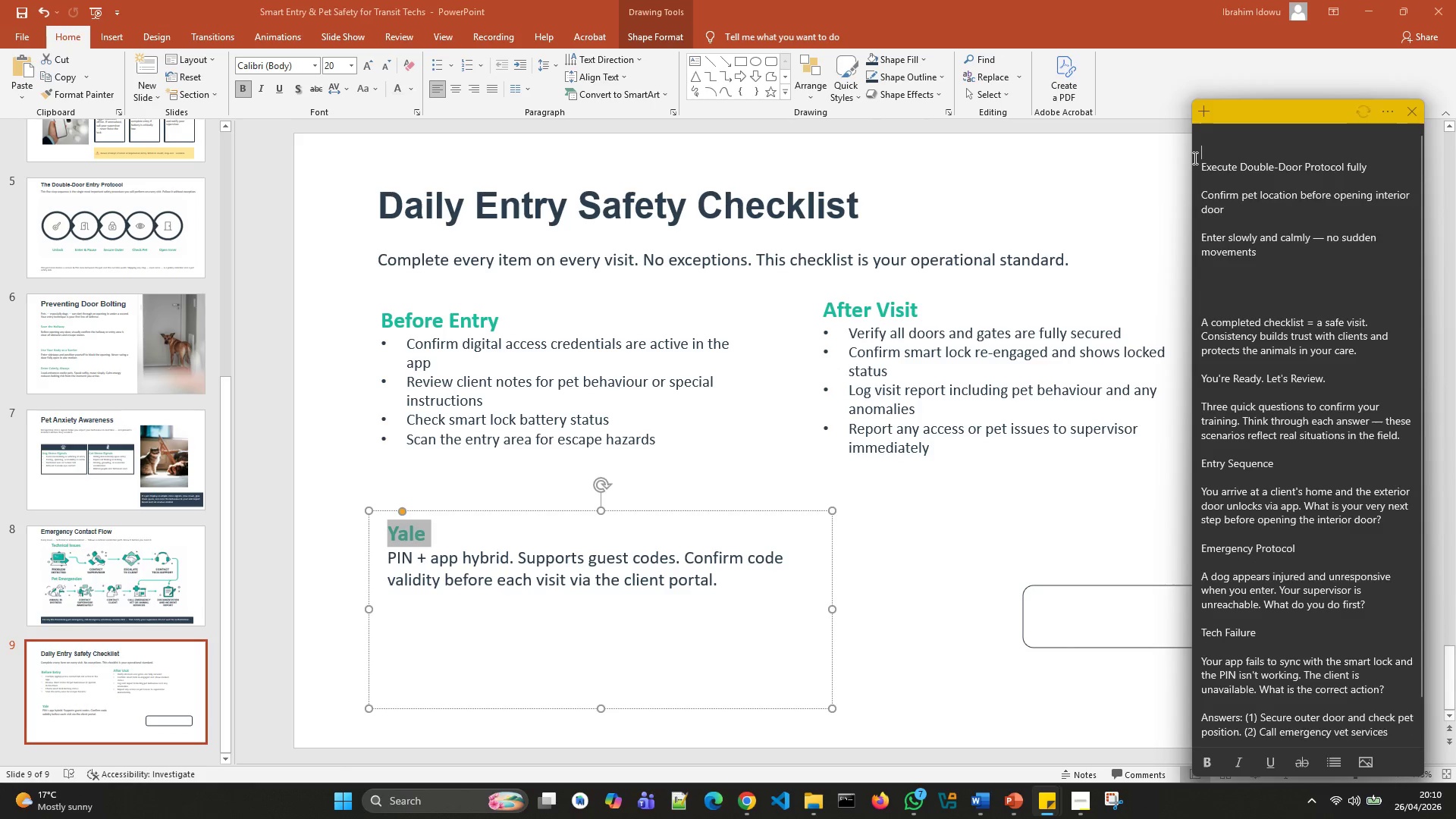 
key(Backspace)
 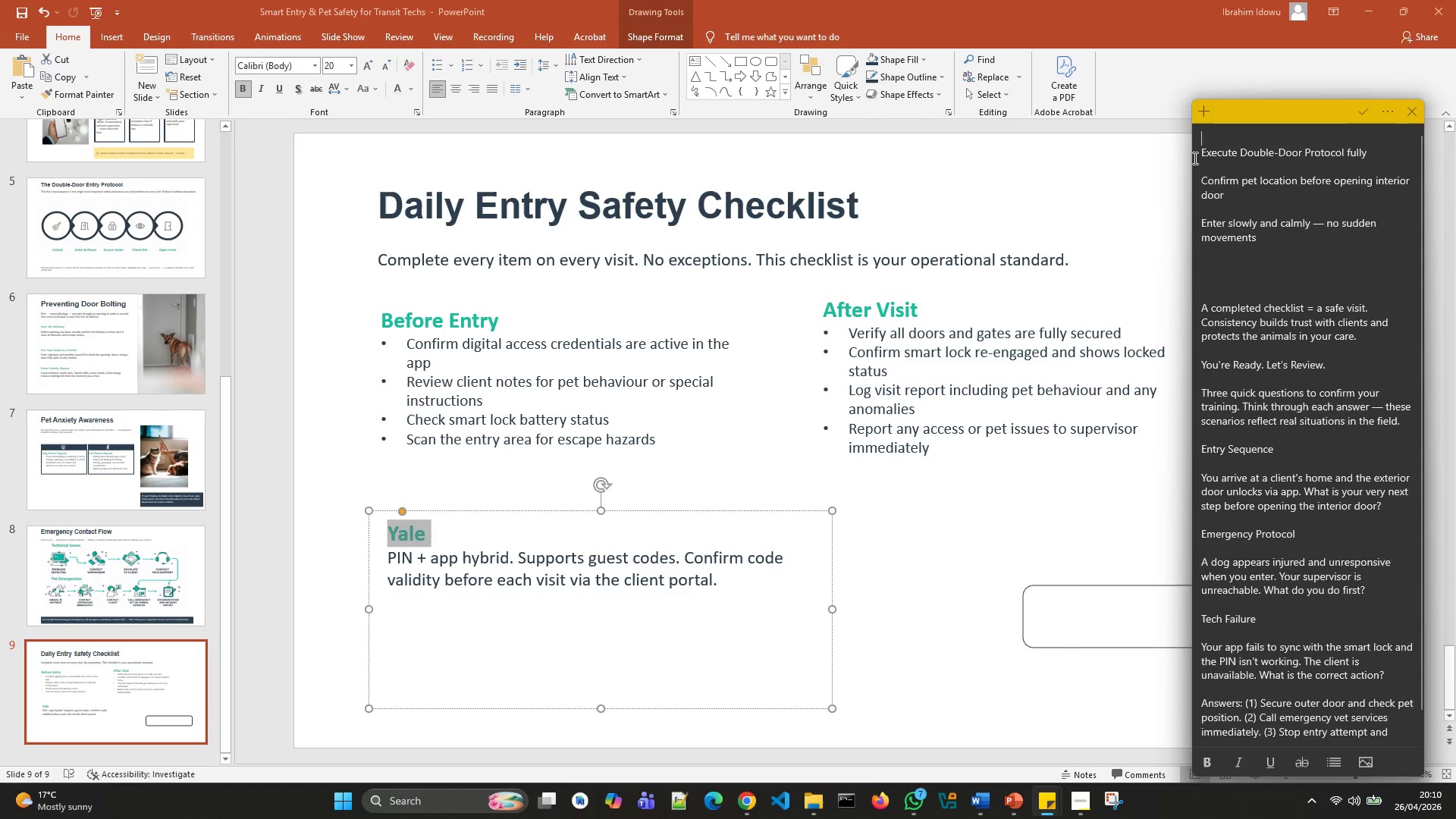 
key(Backspace)
 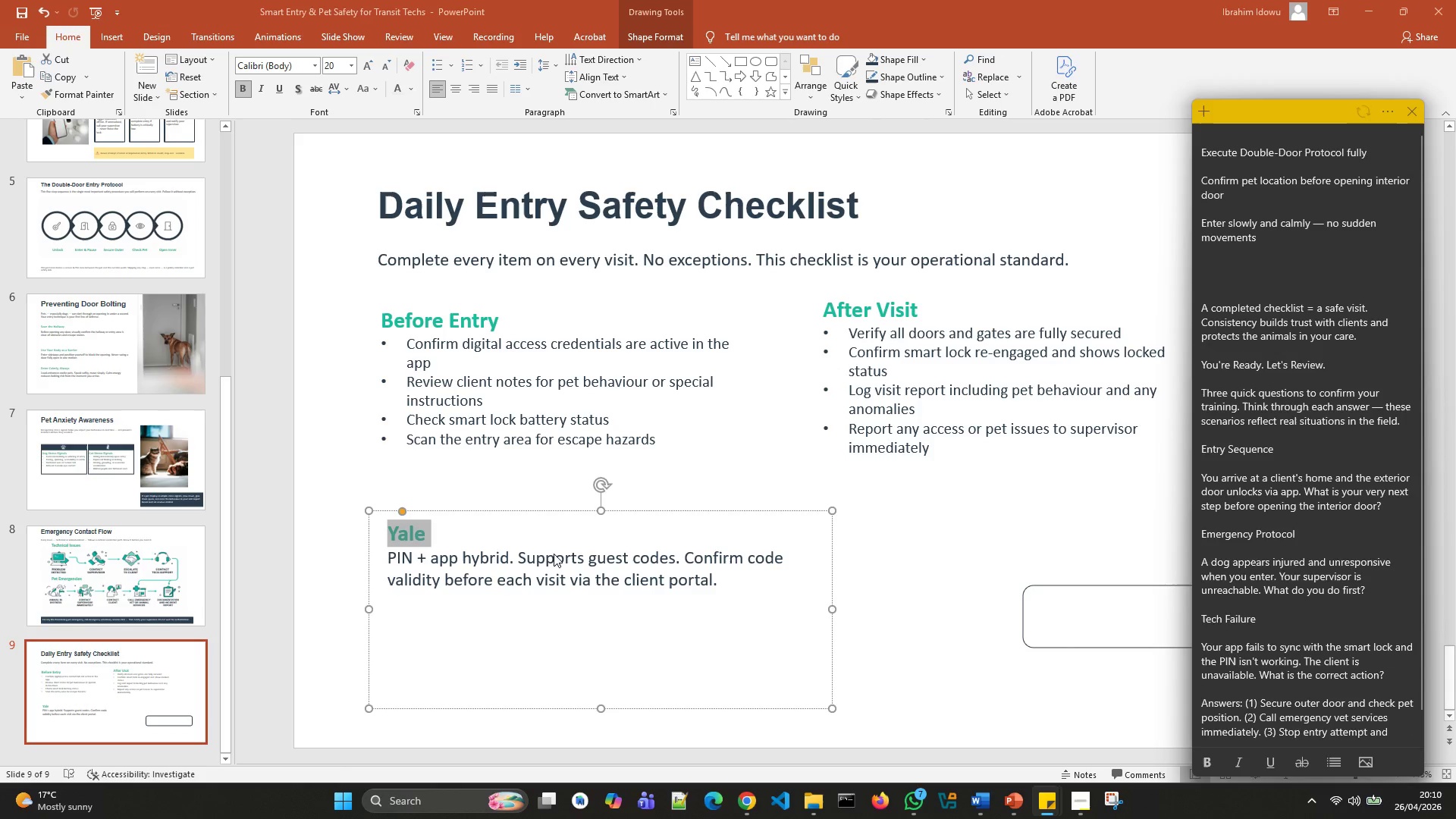 
left_click([547, 535])
 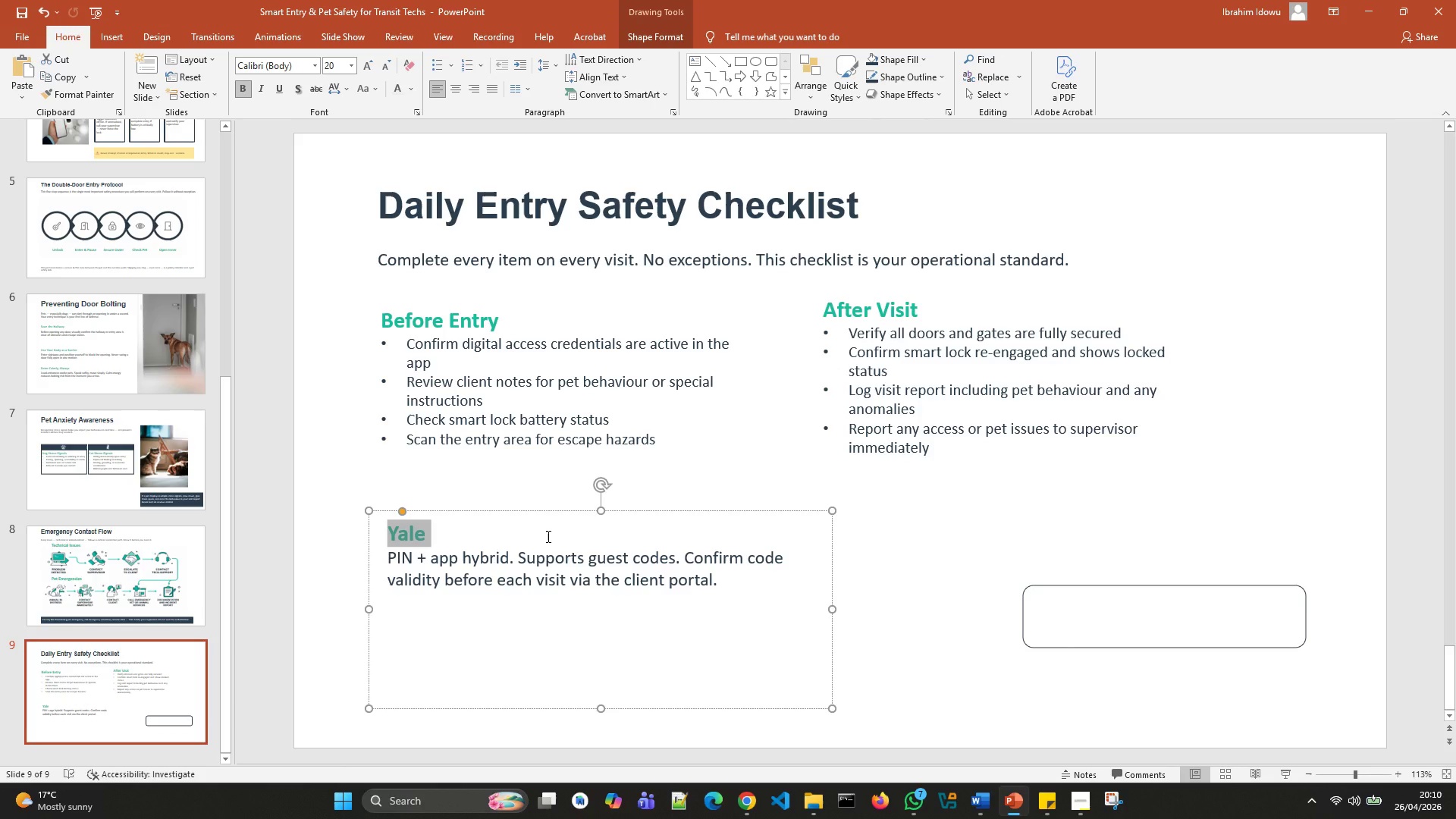 
hold_key(key=ControlLeft, duration=1.17)
 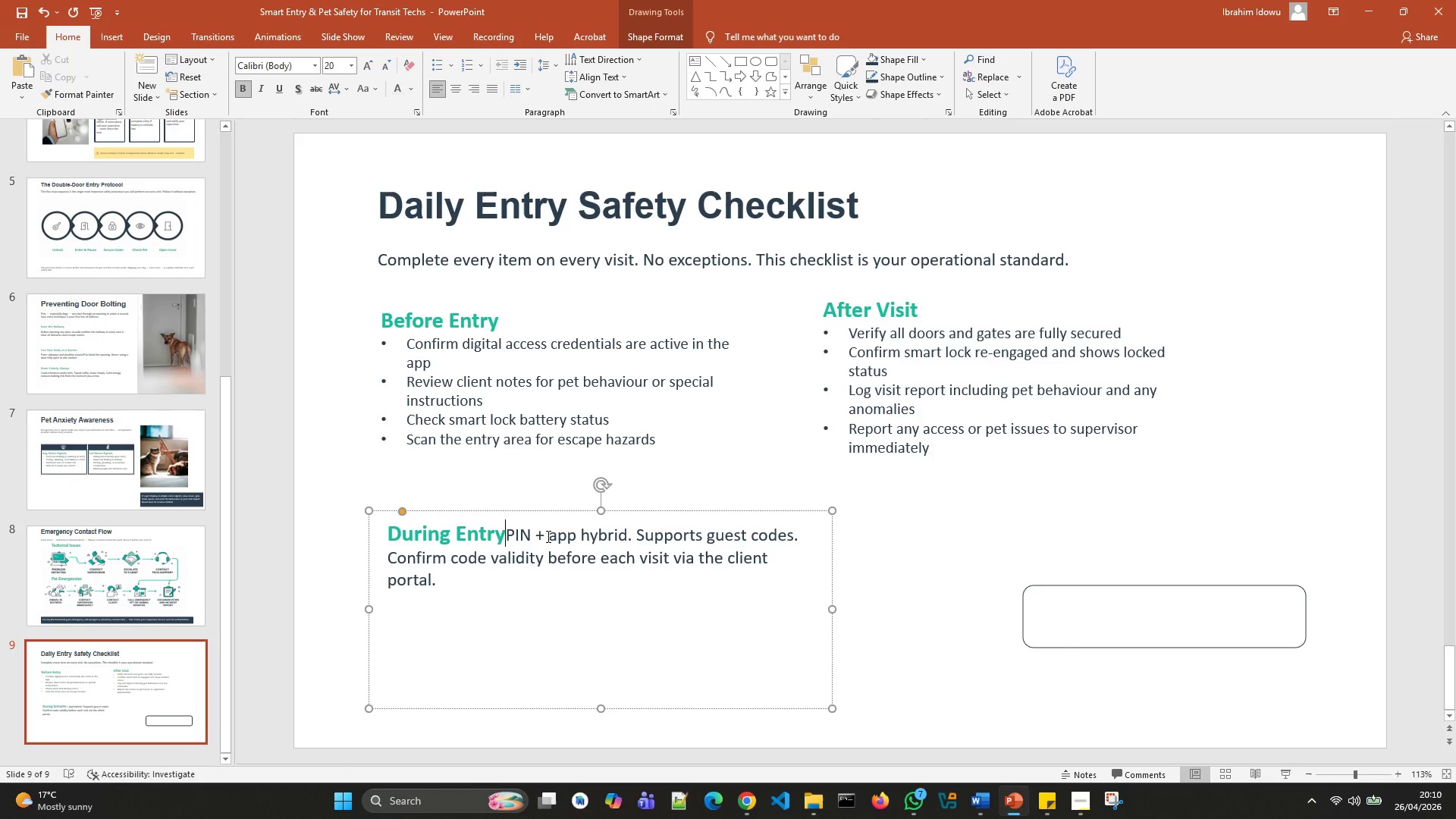 
hold_key(key=V, duration=0.34)
 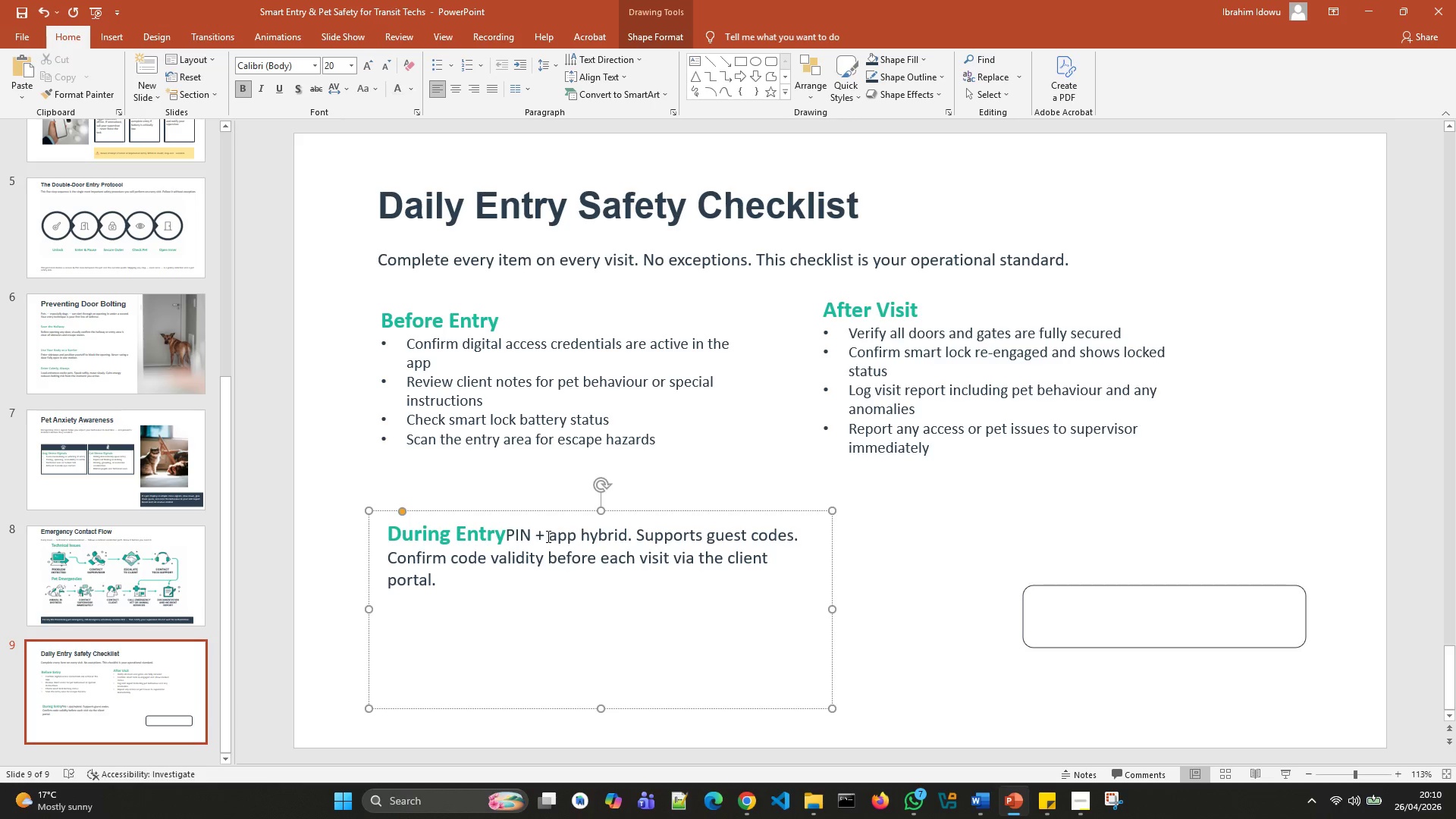 
key(Enter)
 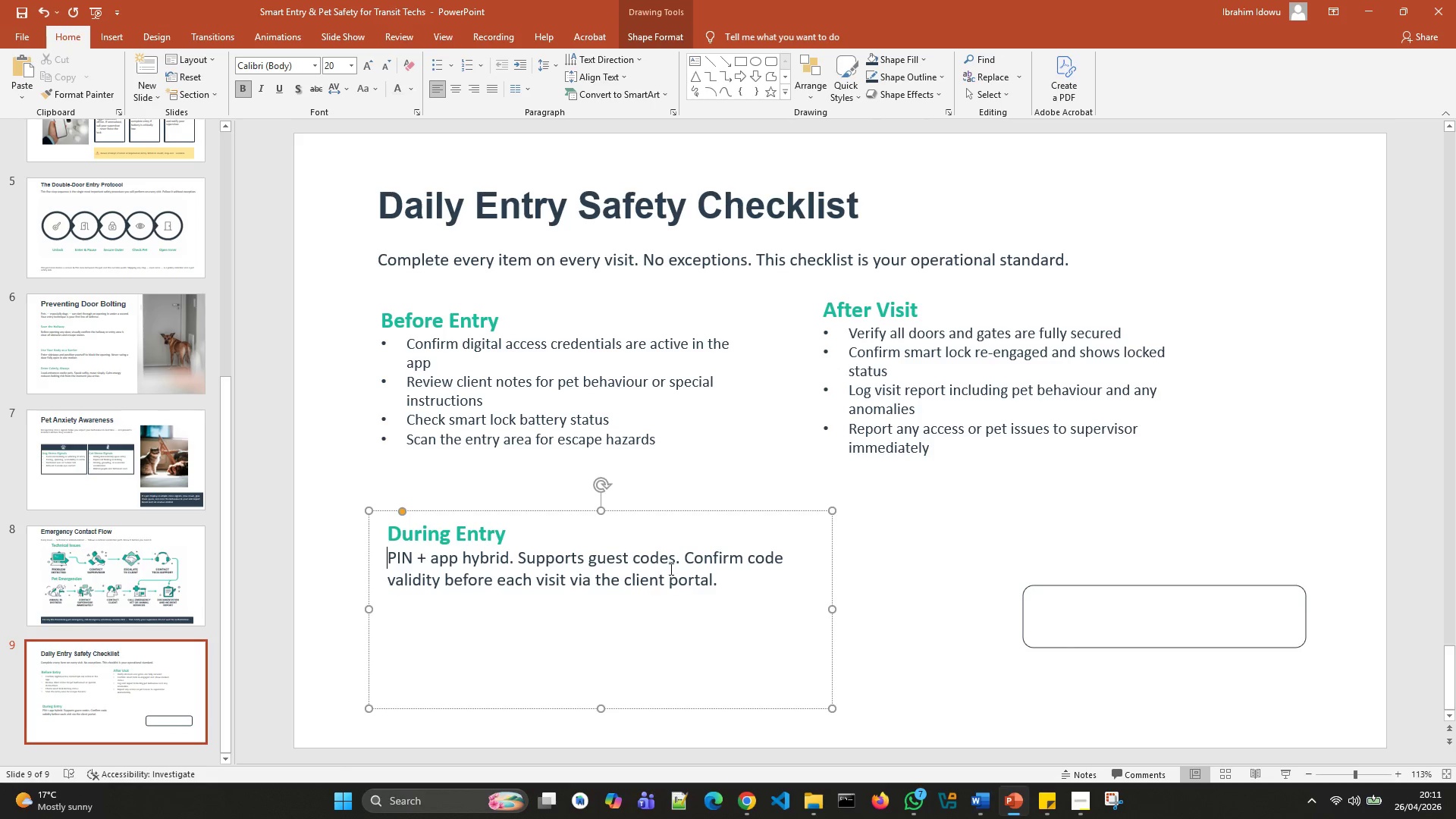 
left_click_drag(start_coordinate=[739, 588], to_coordinate=[372, 563])
 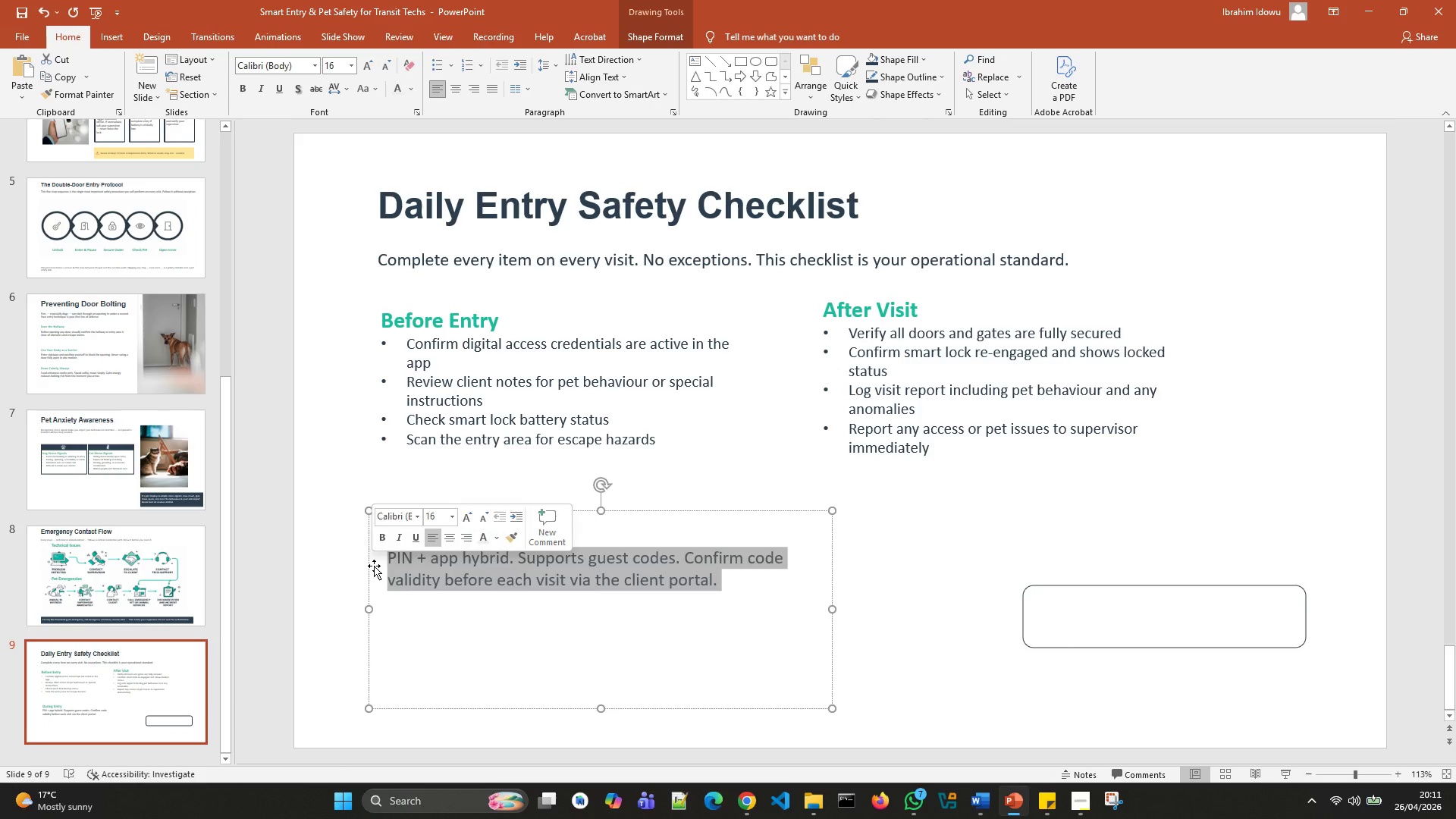 
key(Backspace)
 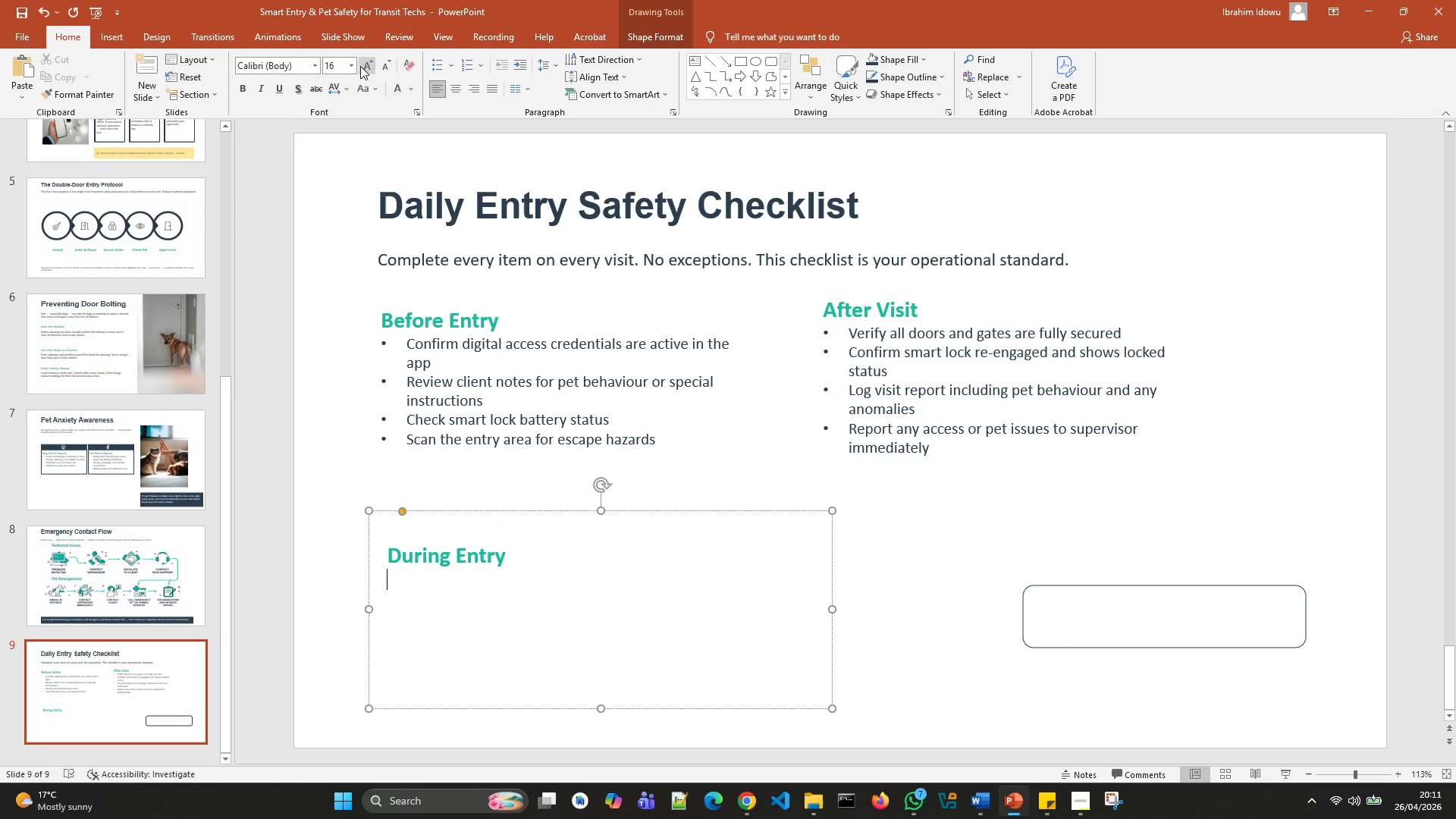 
left_click([434, 63])
 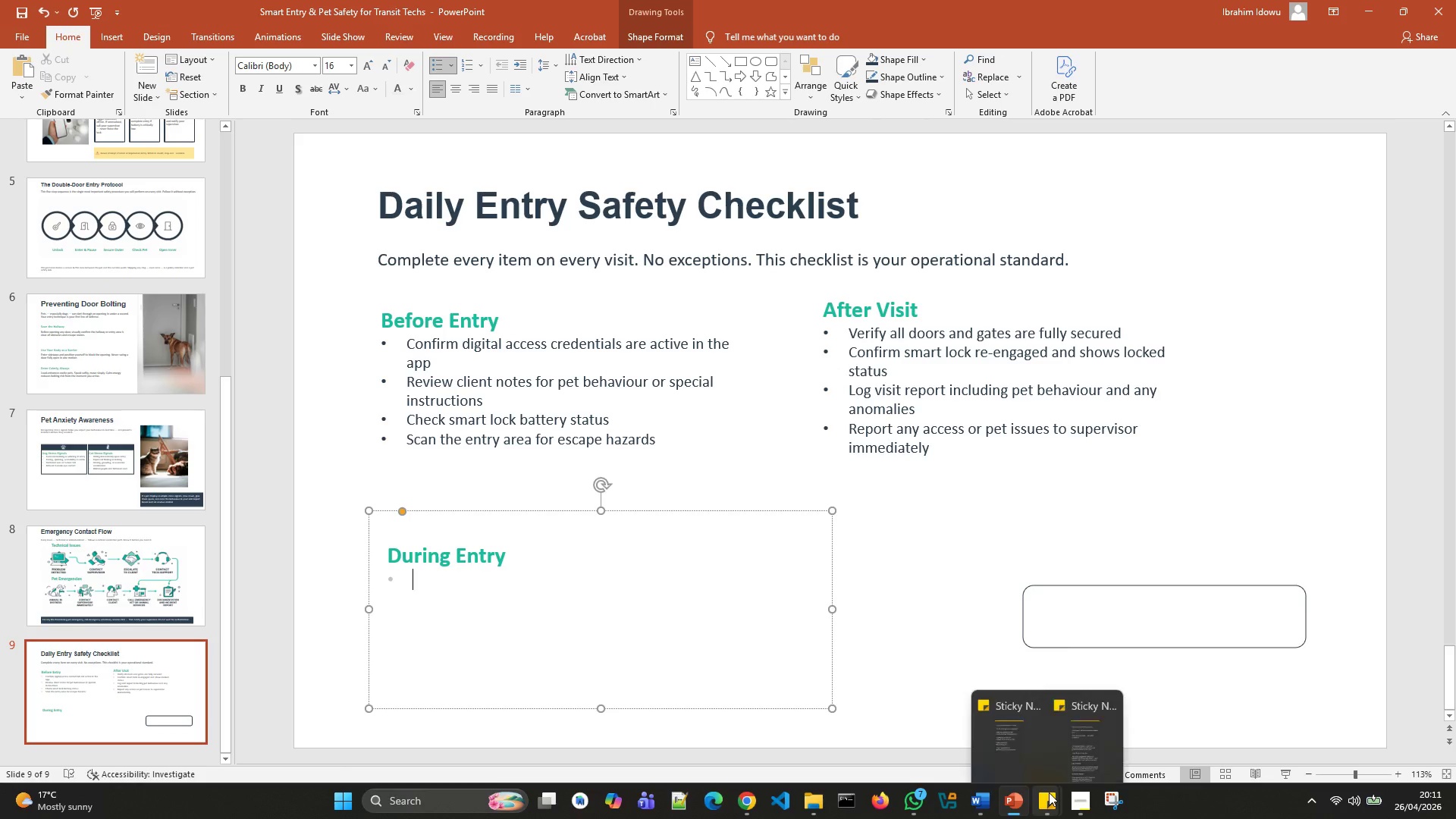 
left_click([1080, 736])
 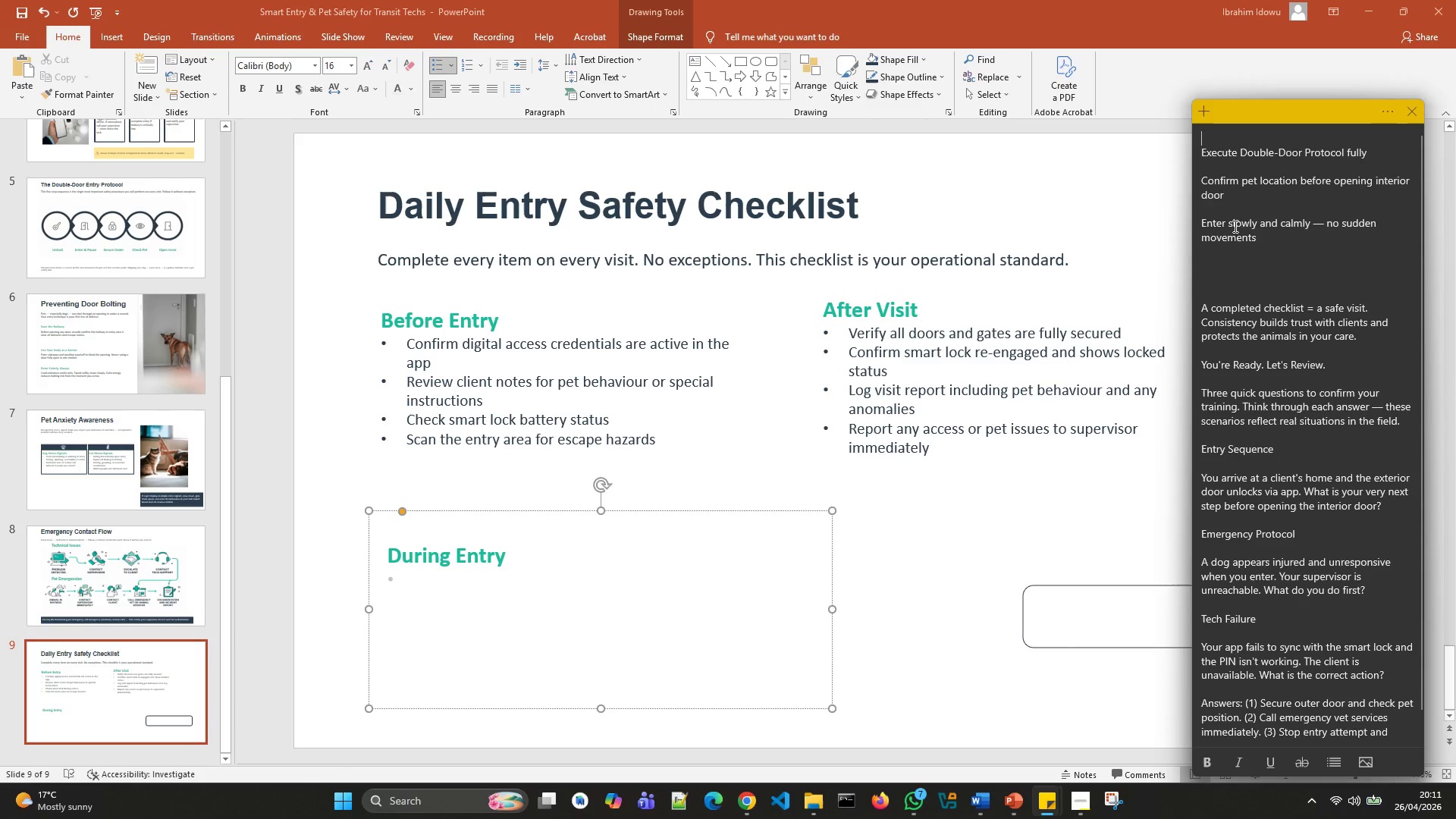 
left_click([1231, 213])
 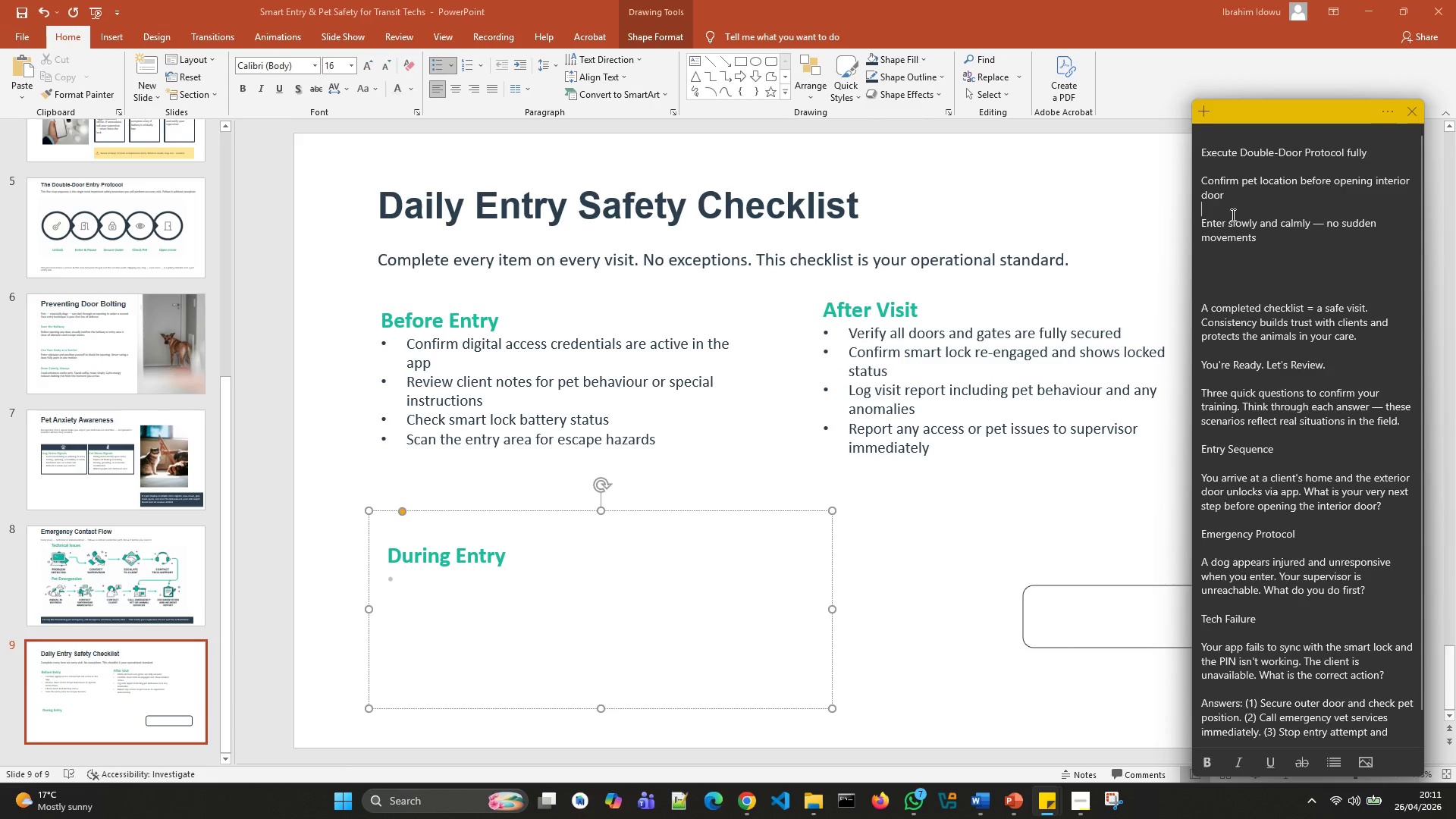 
key(Backspace)
 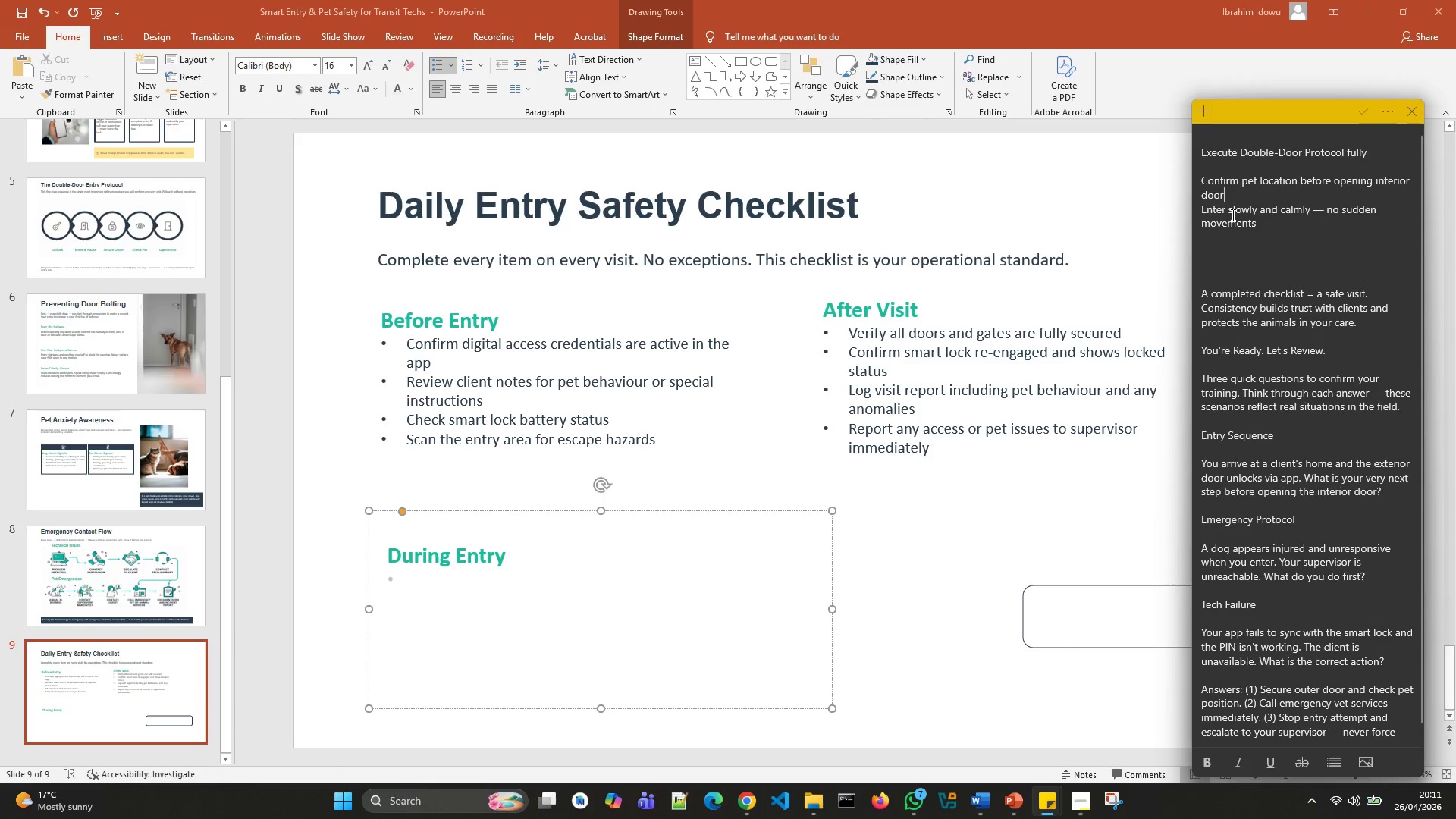 
key(ArrowUp)
 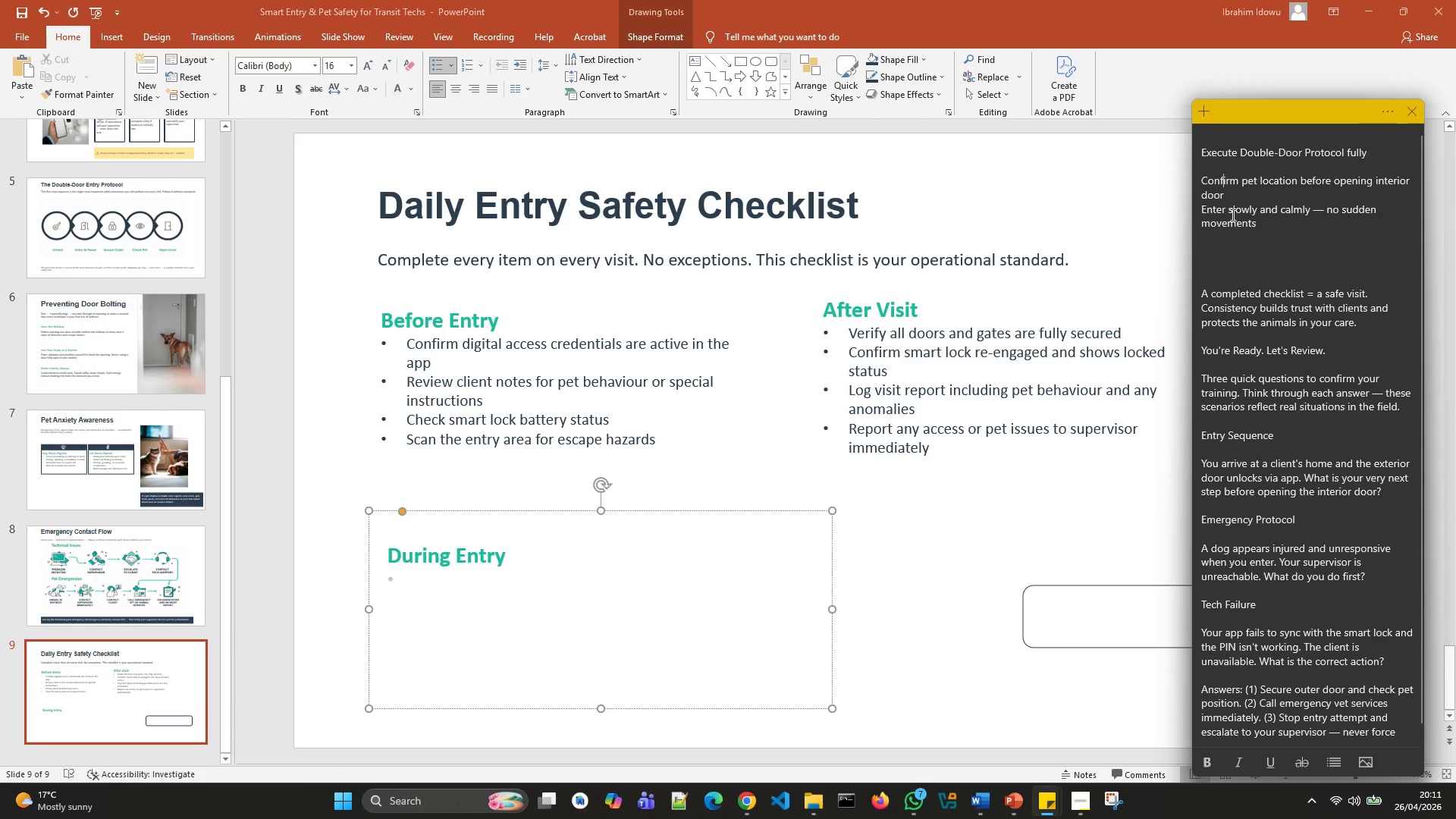 
key(ArrowUp)
 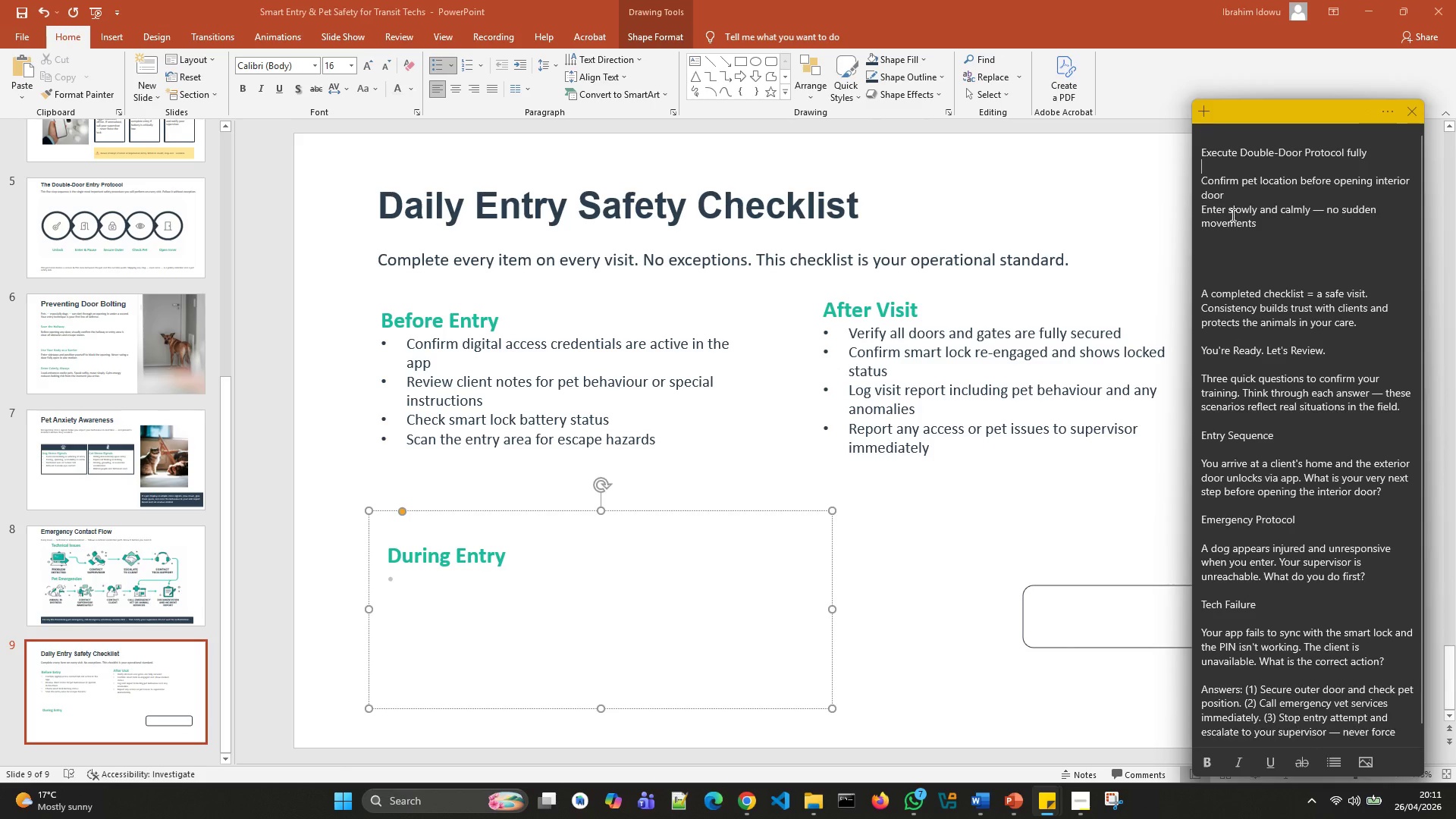 
key(Backspace)
 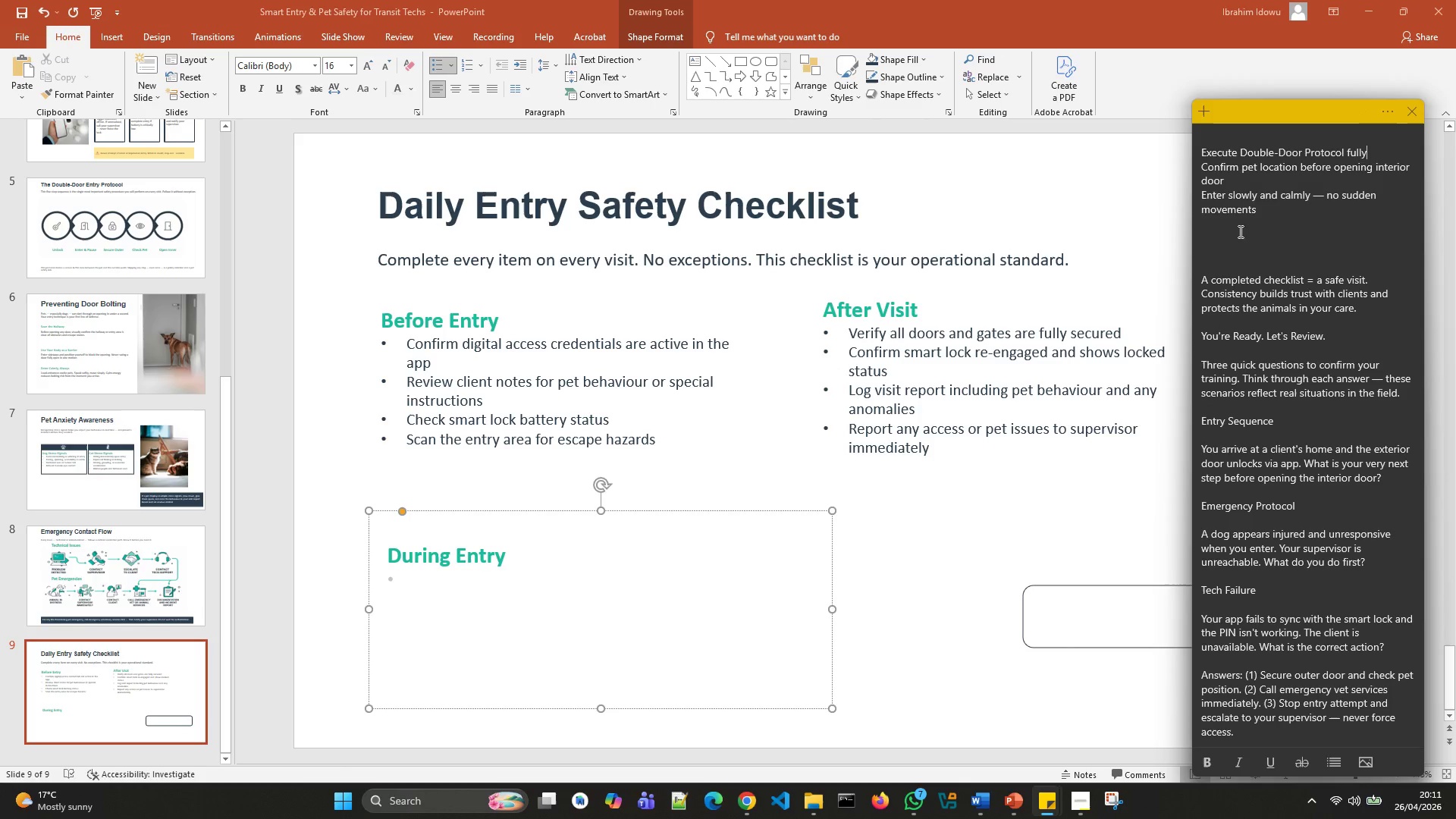 
left_click_drag(start_coordinate=[1270, 213], to_coordinate=[1198, 156])
 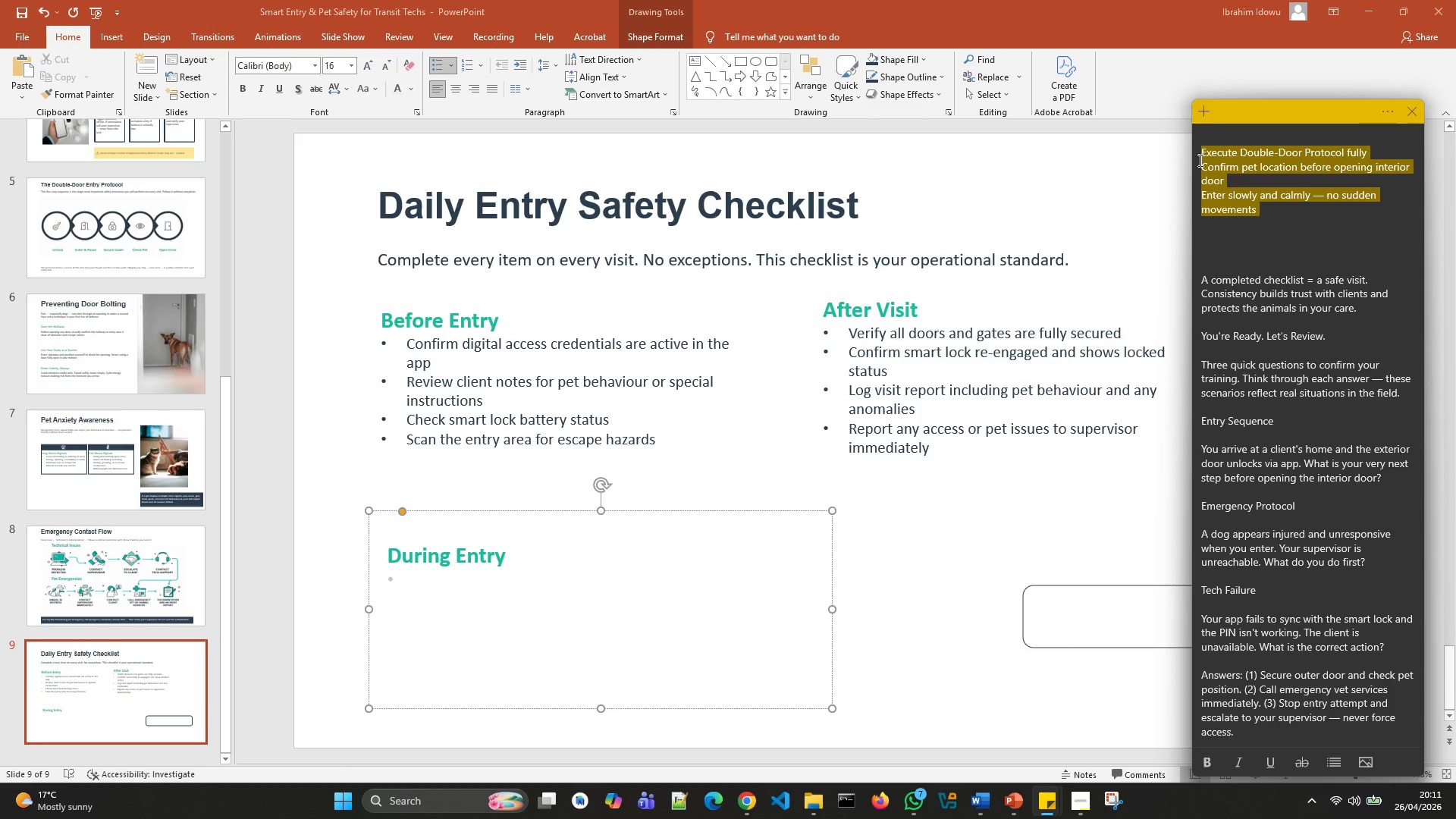 
key(Control+X)
 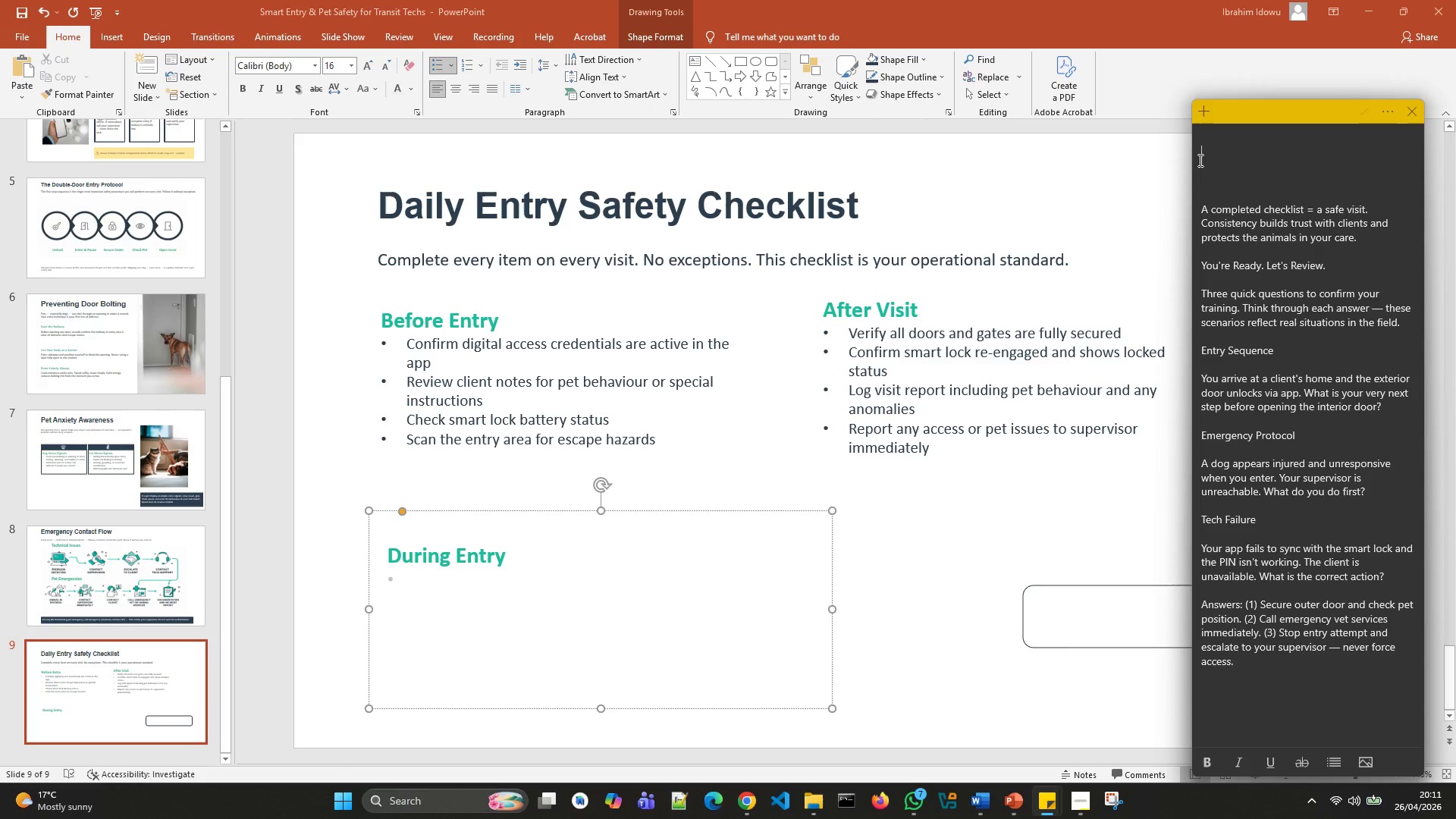 
key(ArrowDown)
 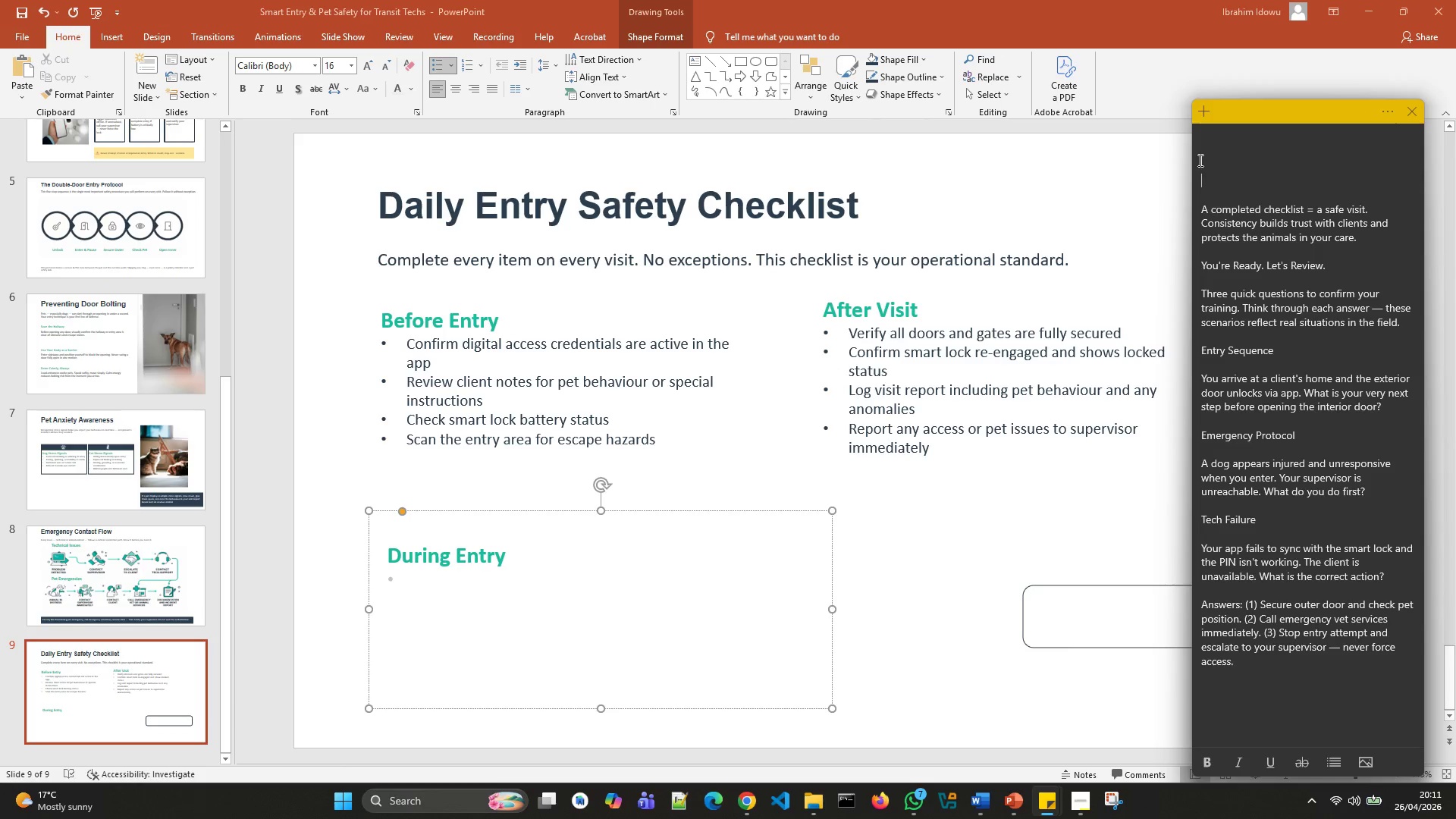 
key(ArrowDown)
 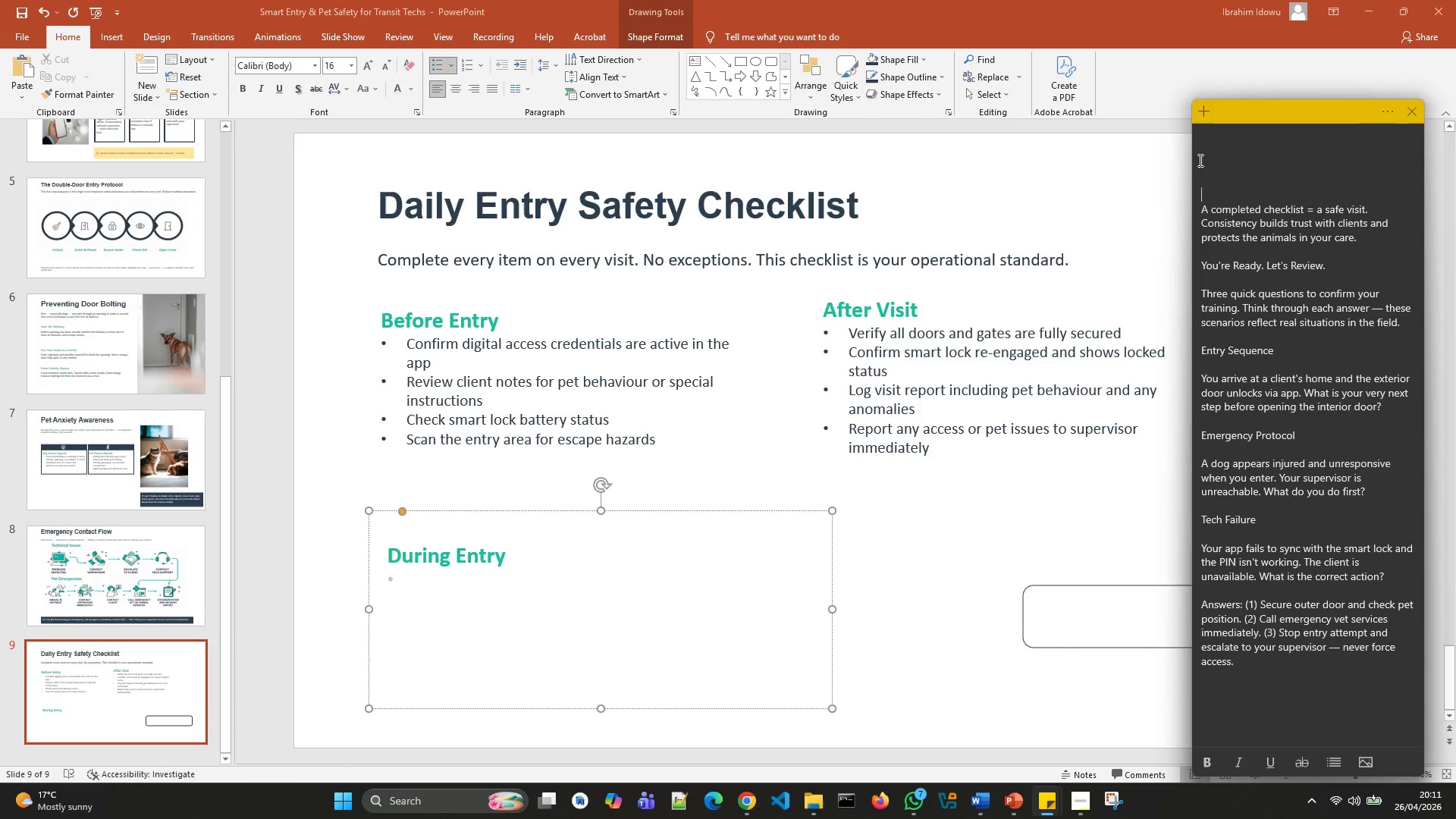 
key(ArrowDown)
 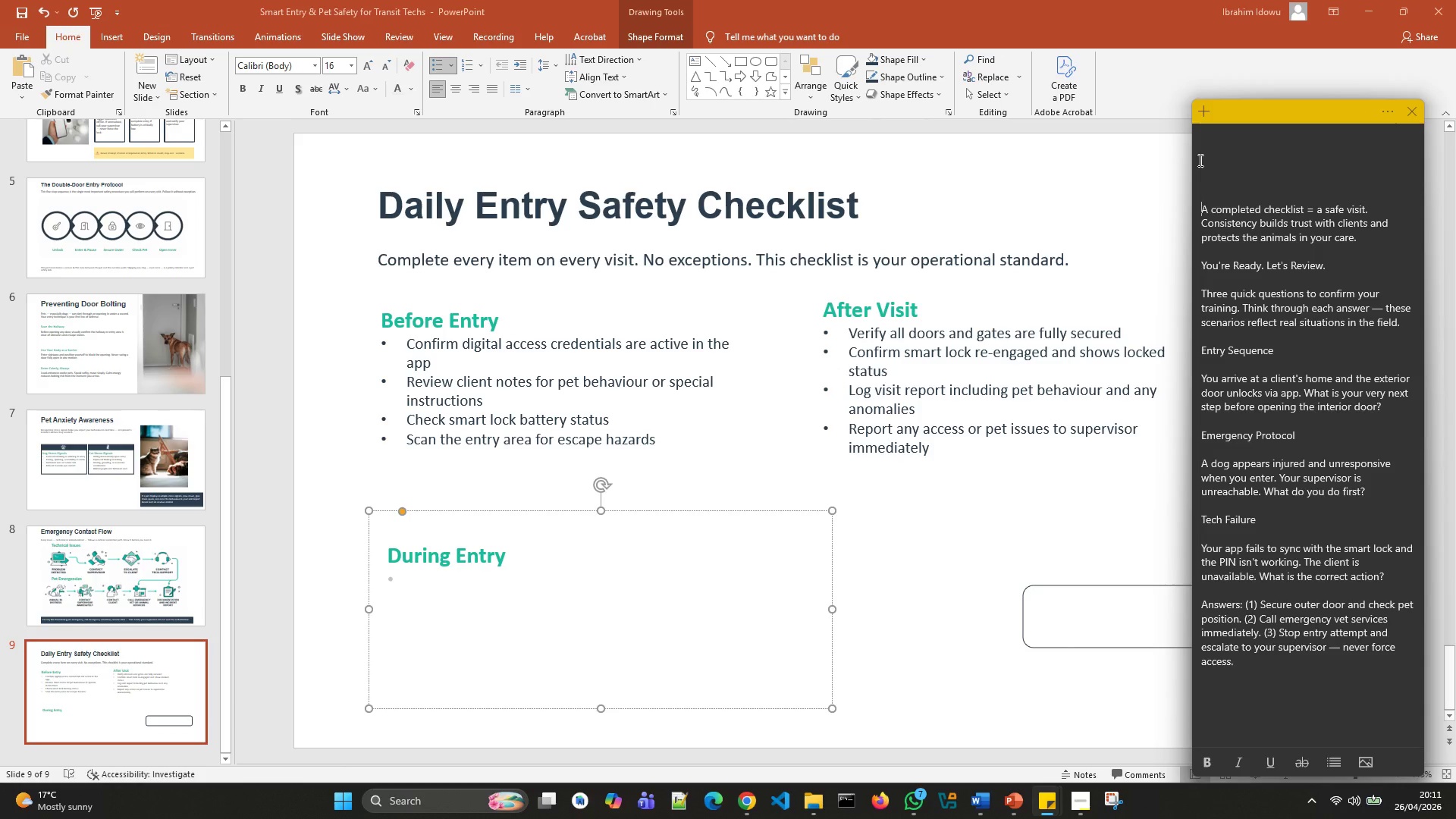 
key(ArrowDown)
 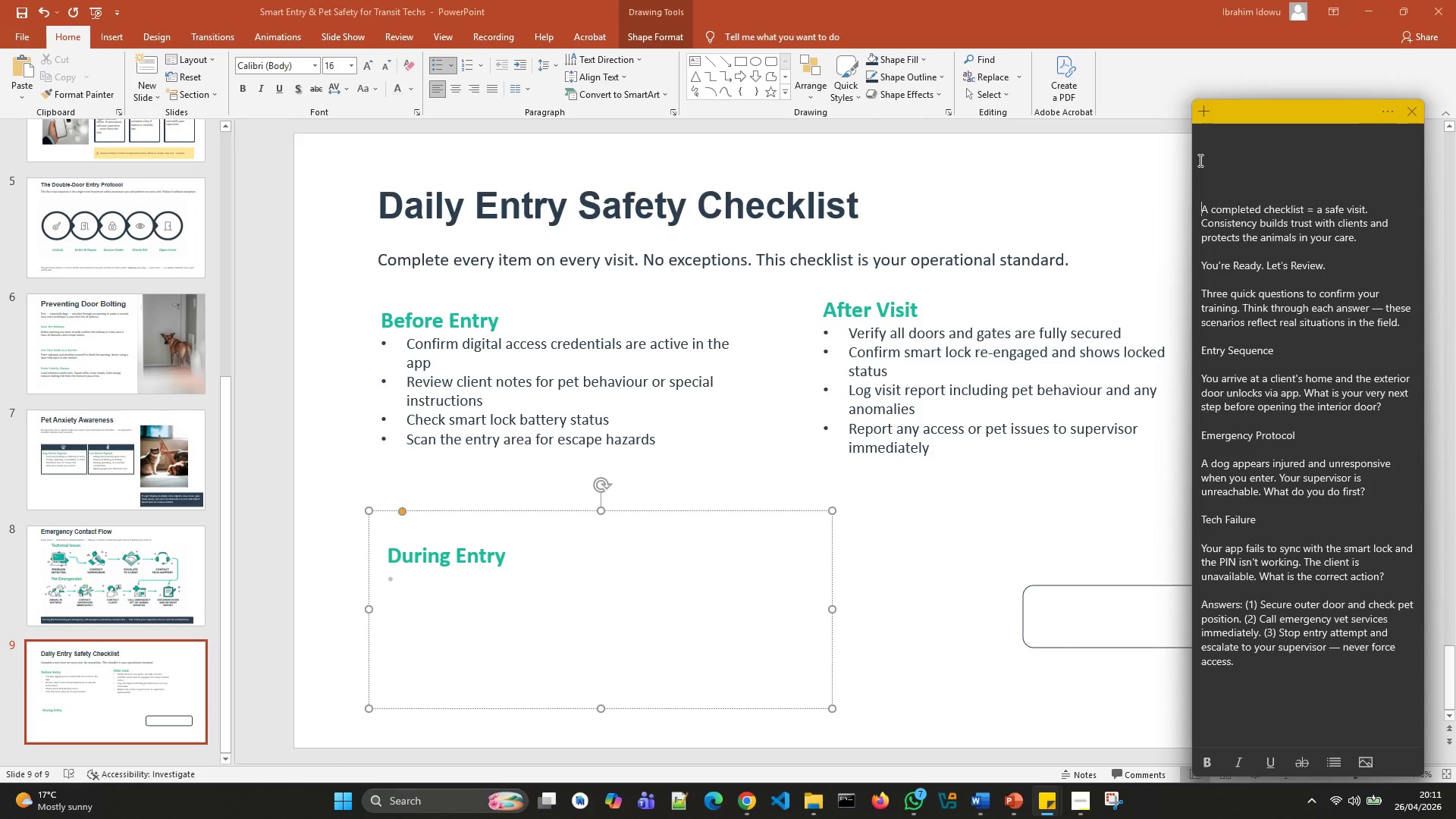 
hold_key(key=Backspace, duration=0.84)
 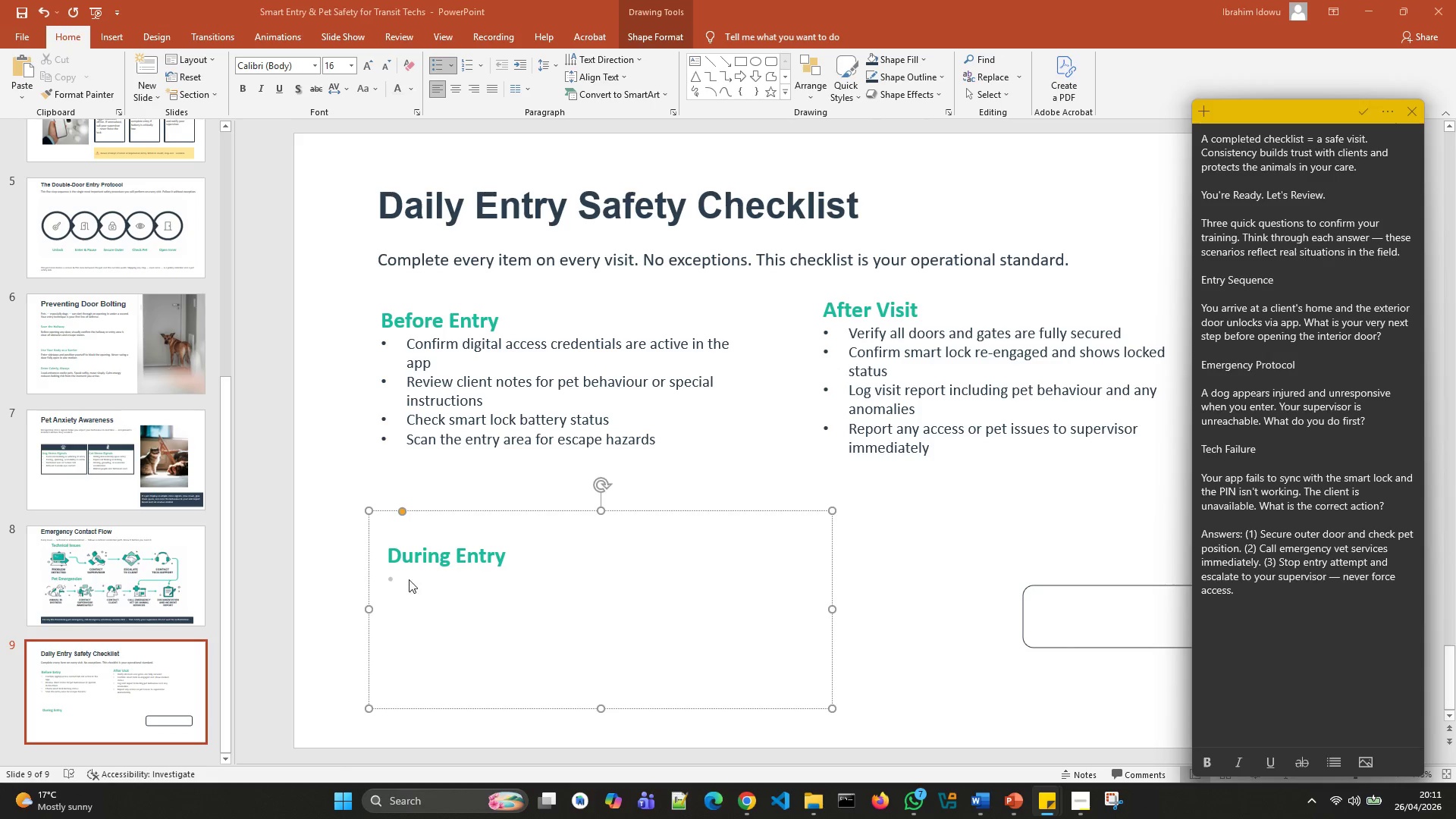 
left_click([458, 594])
 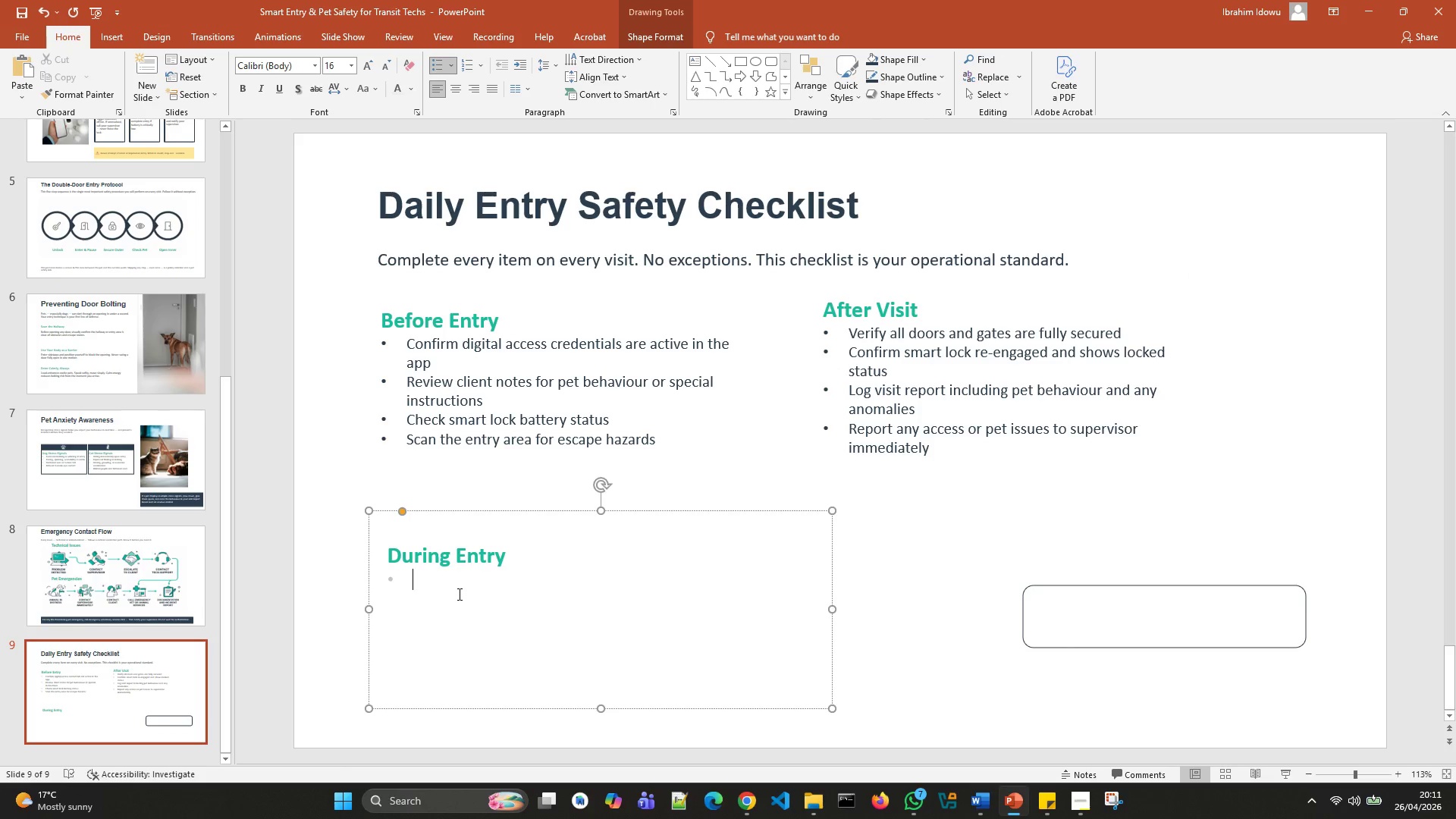 
key(Control+V)
 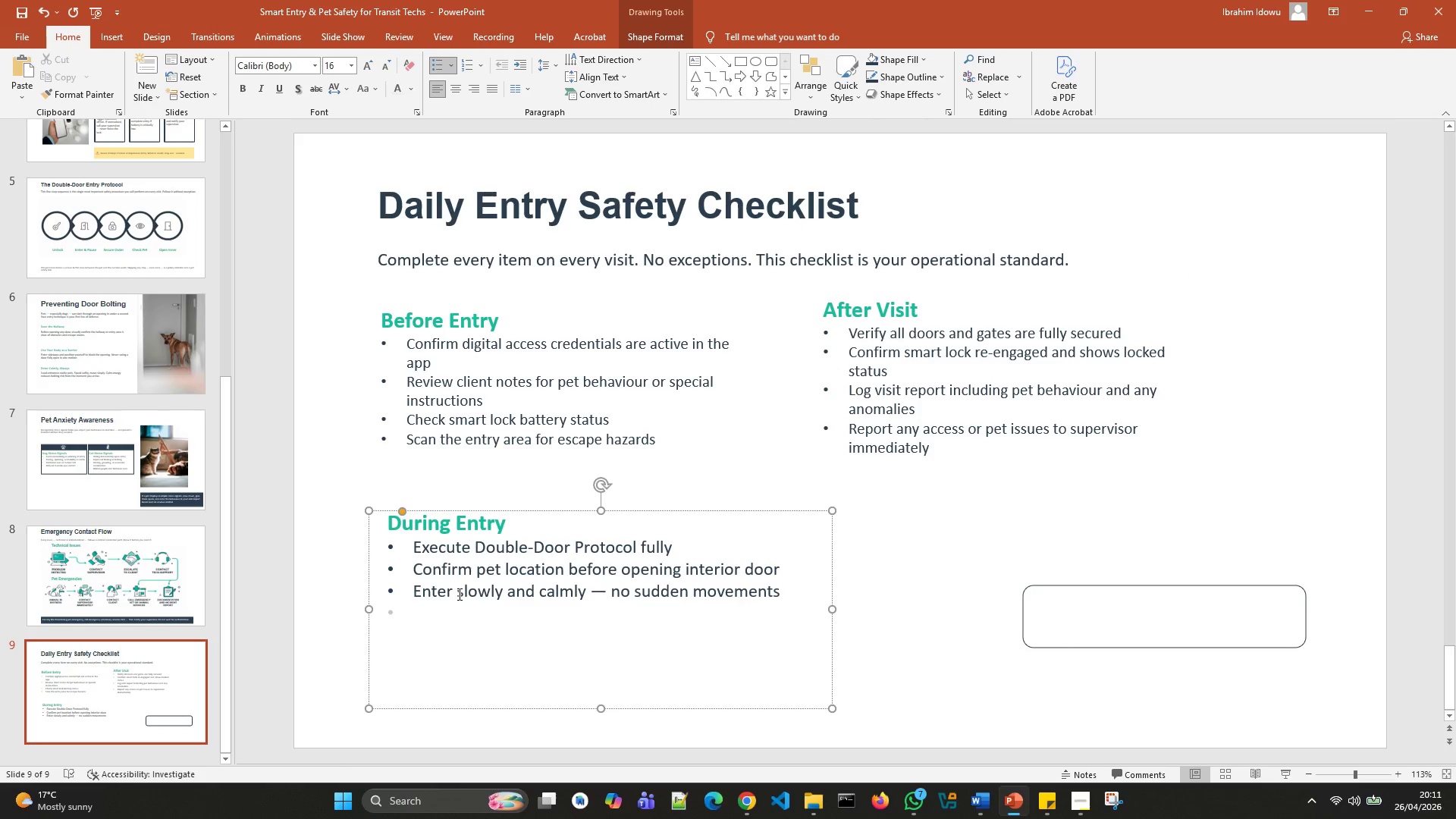 
key(ArrowDown)
 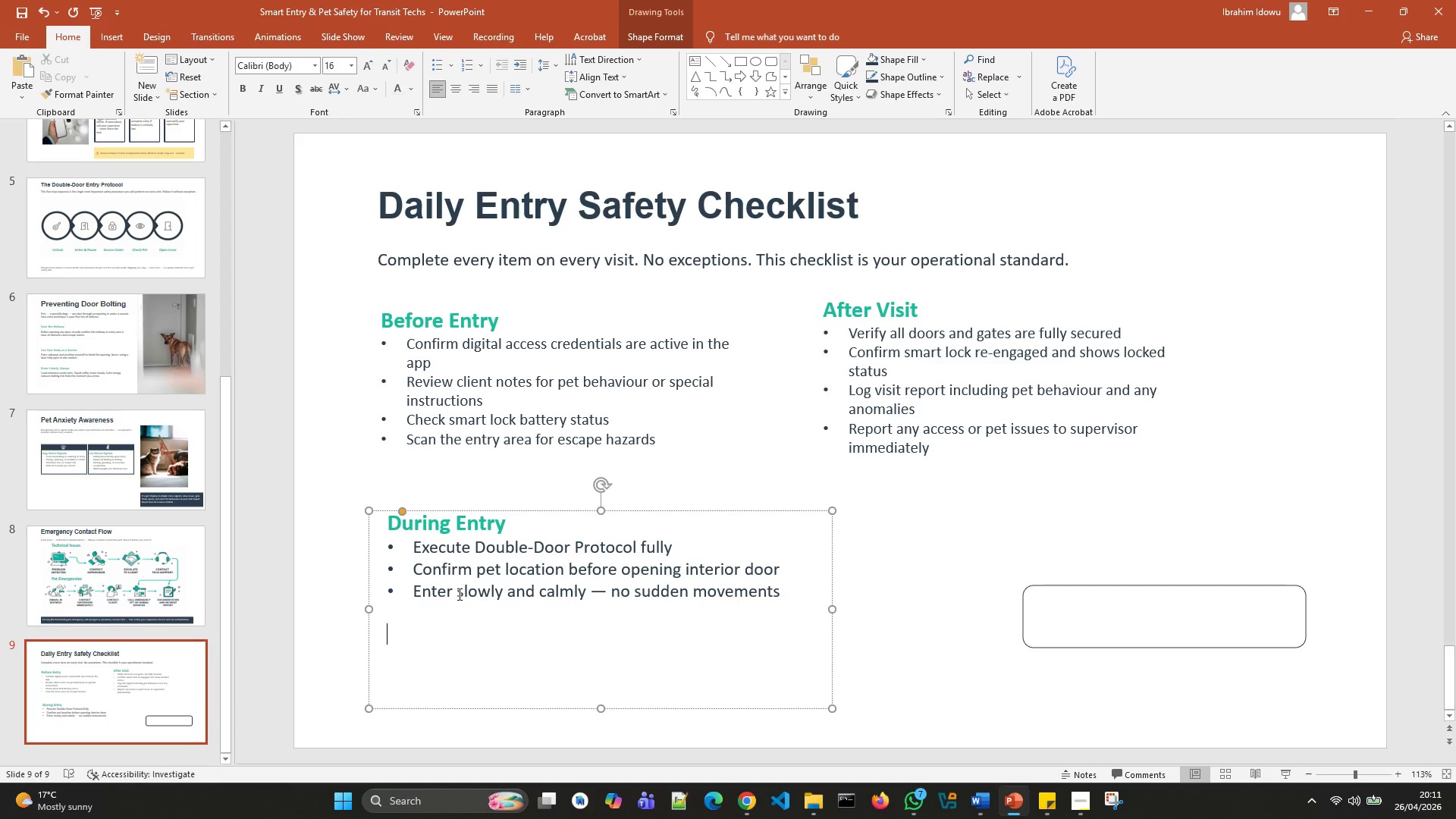 
key(ArrowDown)
 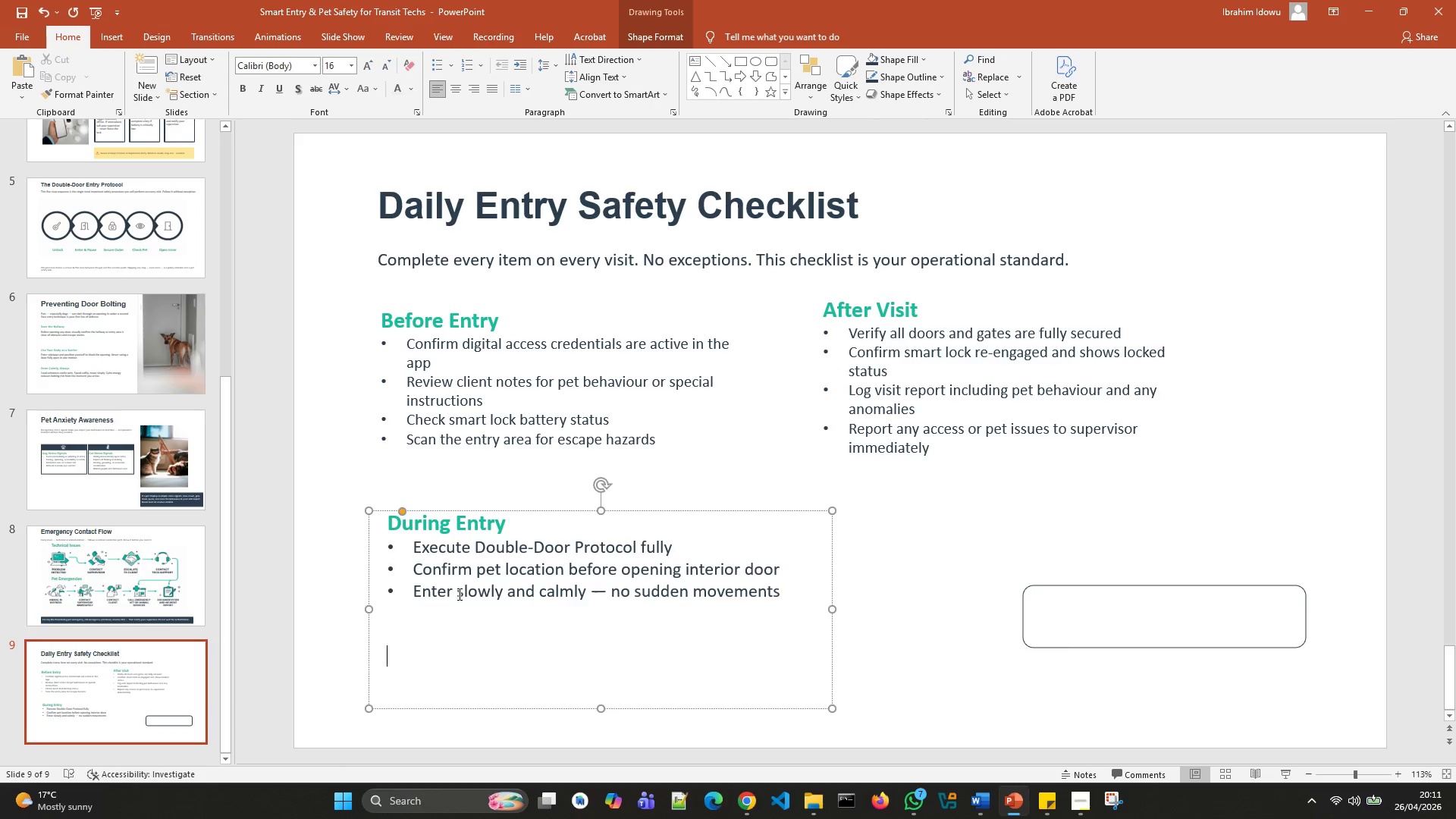 
key(Backspace)
 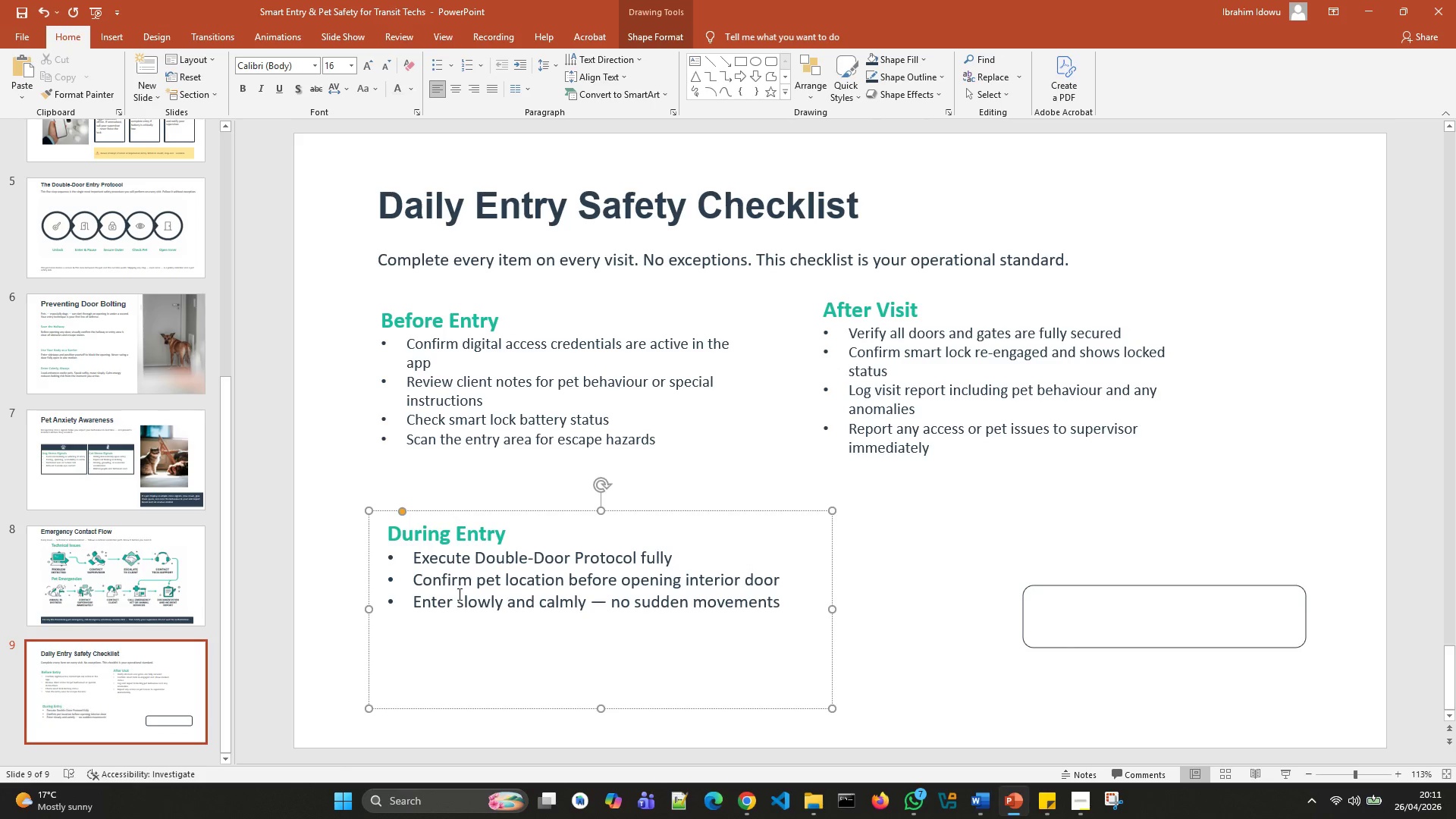 
key(Backspace)
 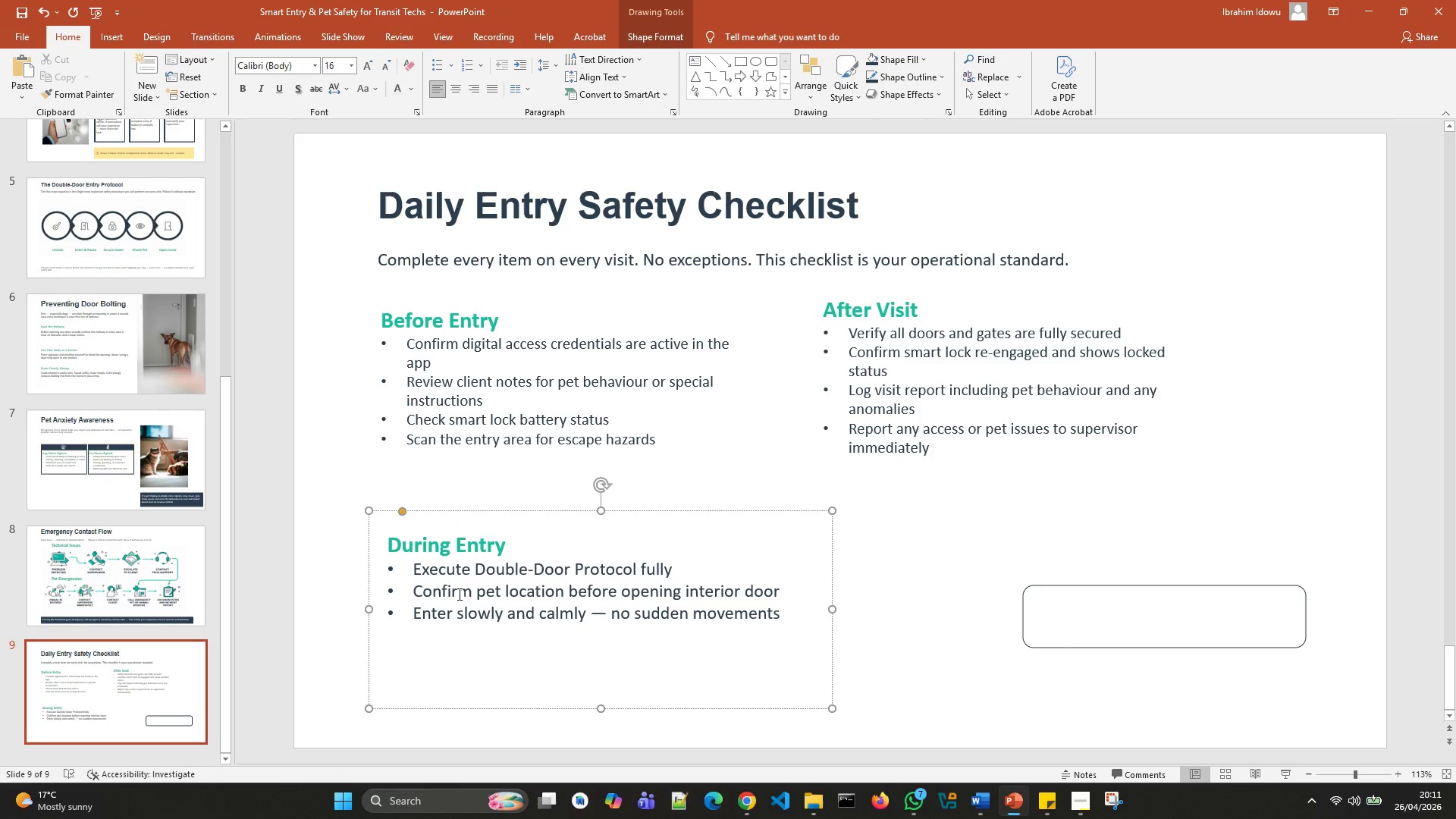 
key(Backspace)
 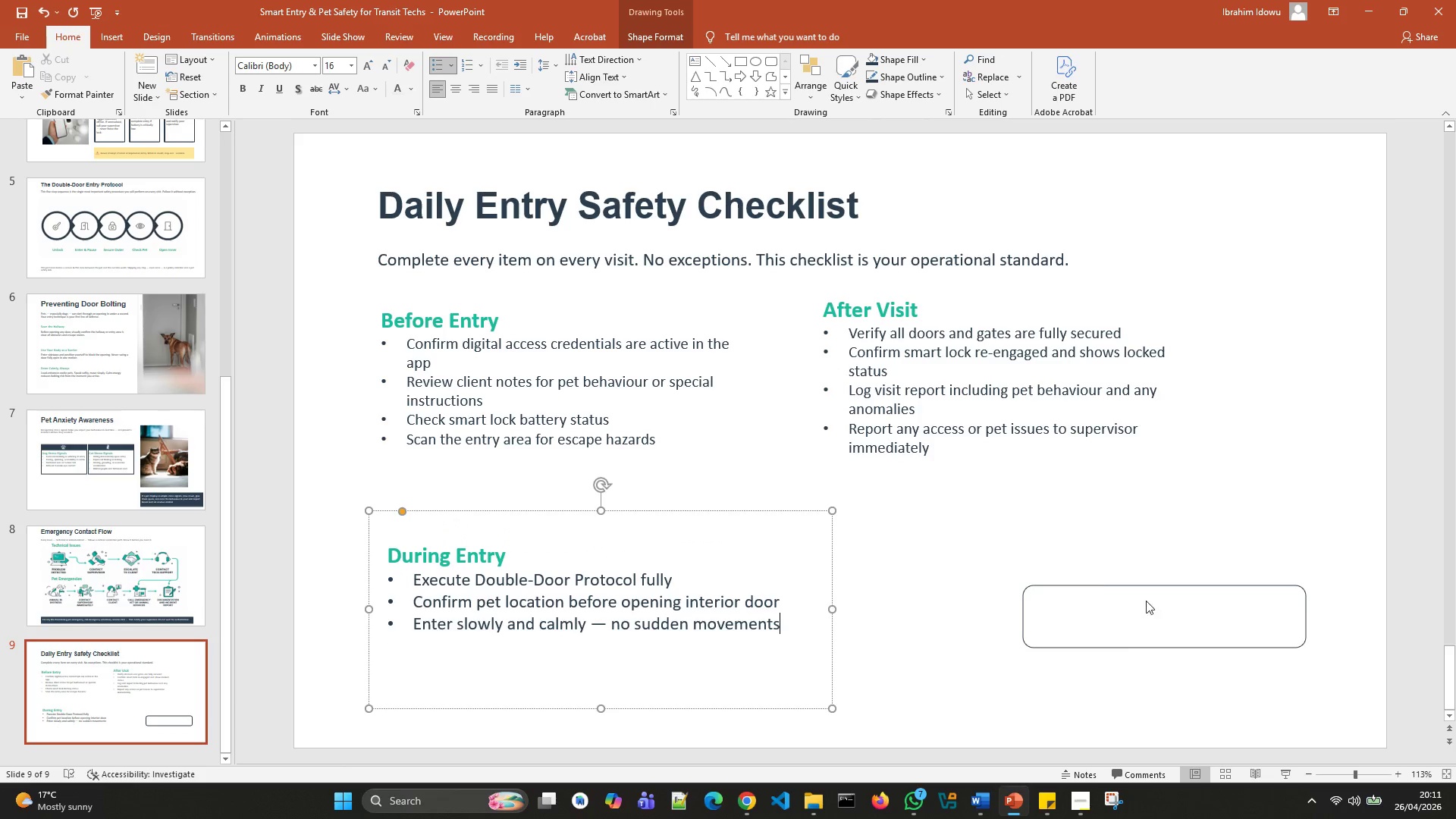 
left_click([912, 593])
 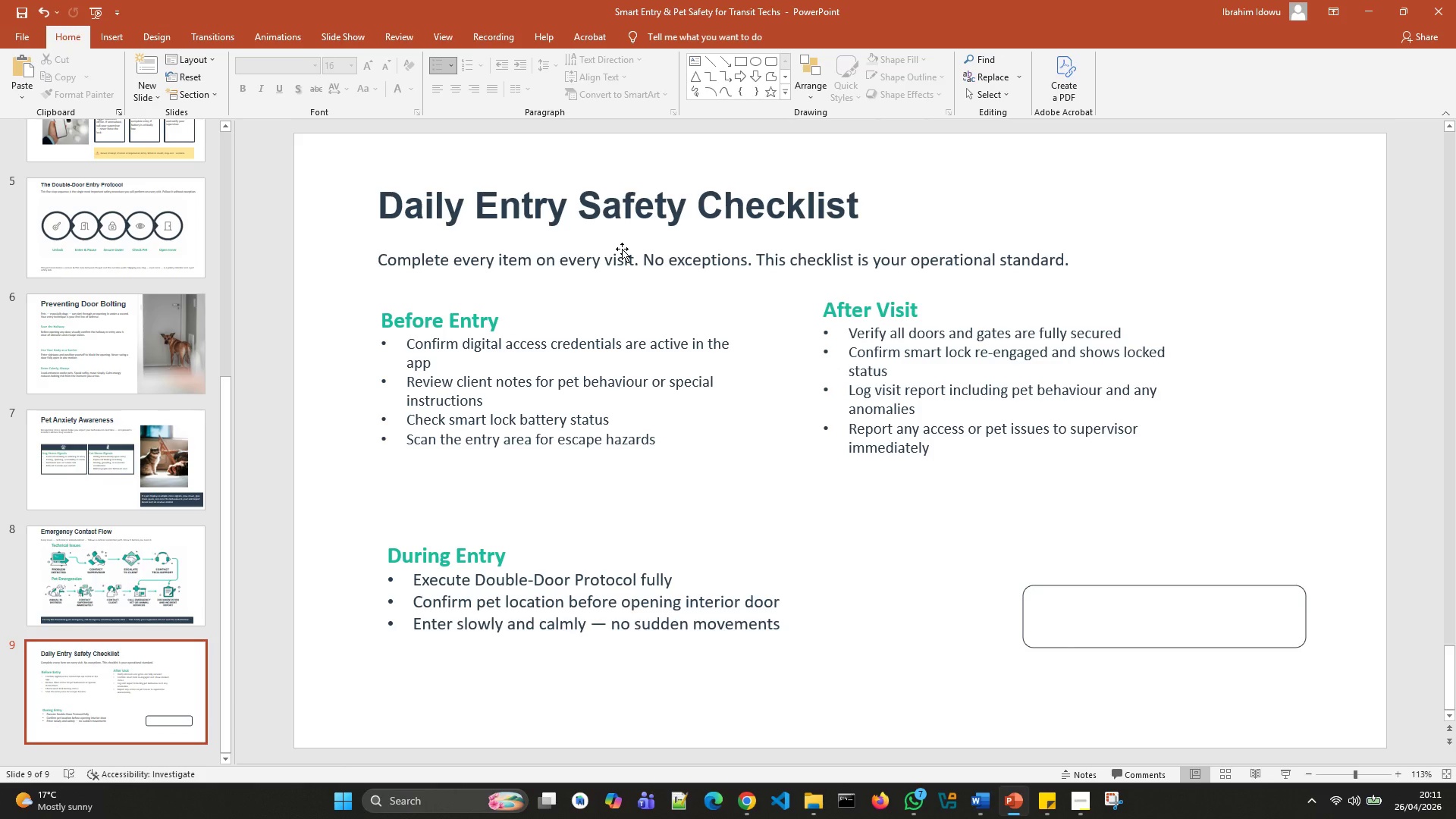 
wait(24.53)
 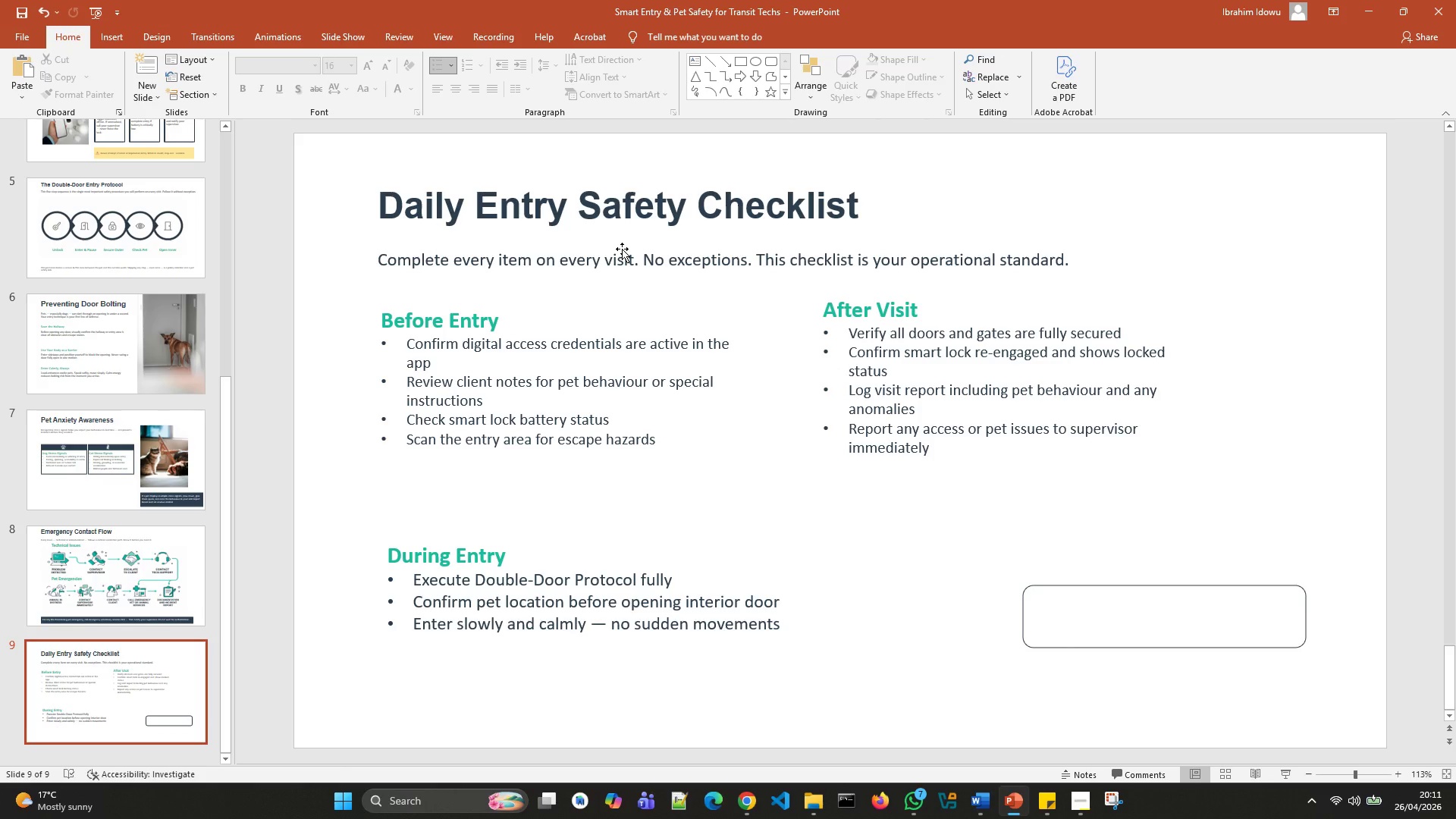 
left_click([1156, 607])
 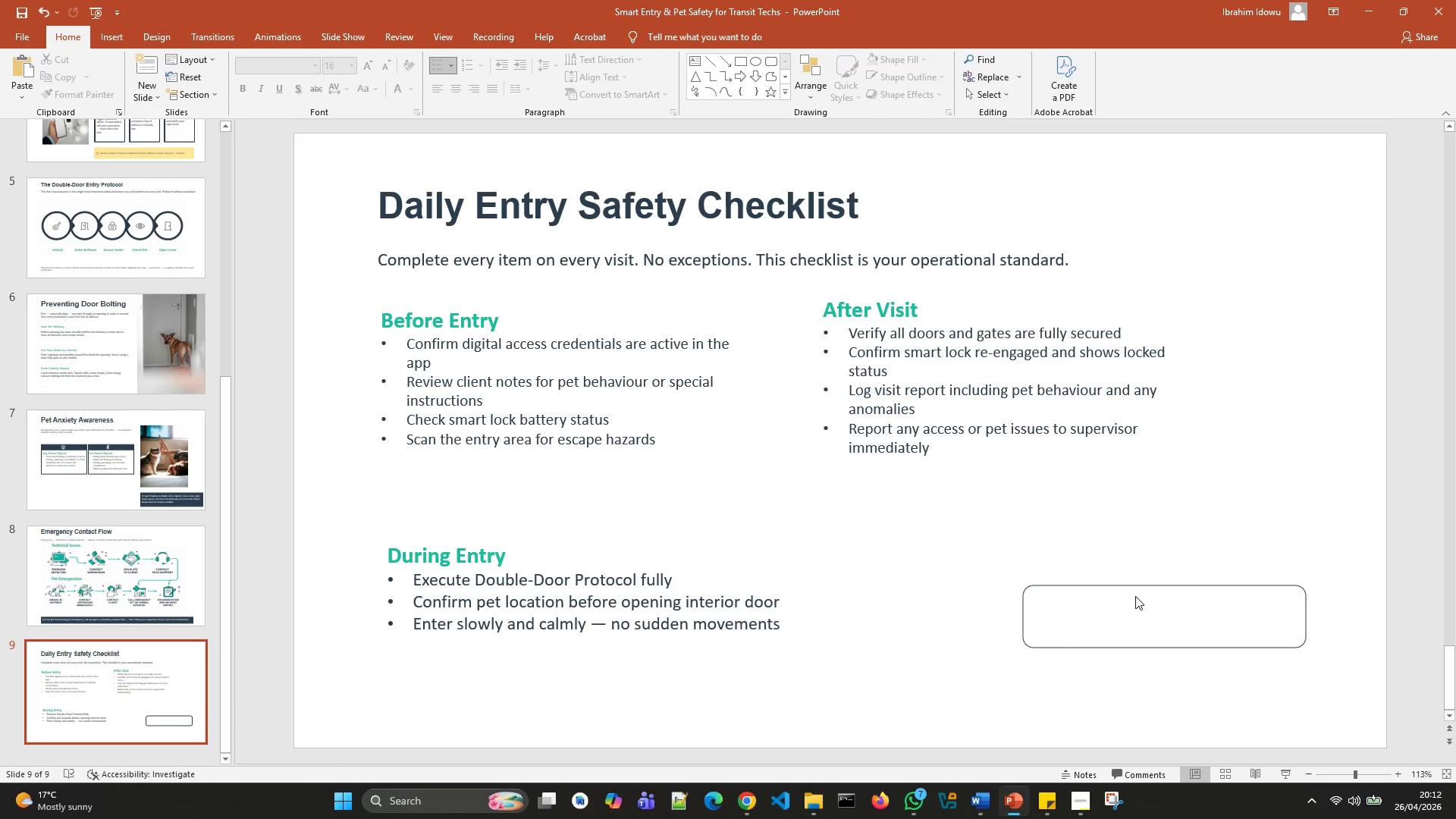 
left_click_drag(start_coordinate=[1133, 595], to_coordinate=[1125, 593])
 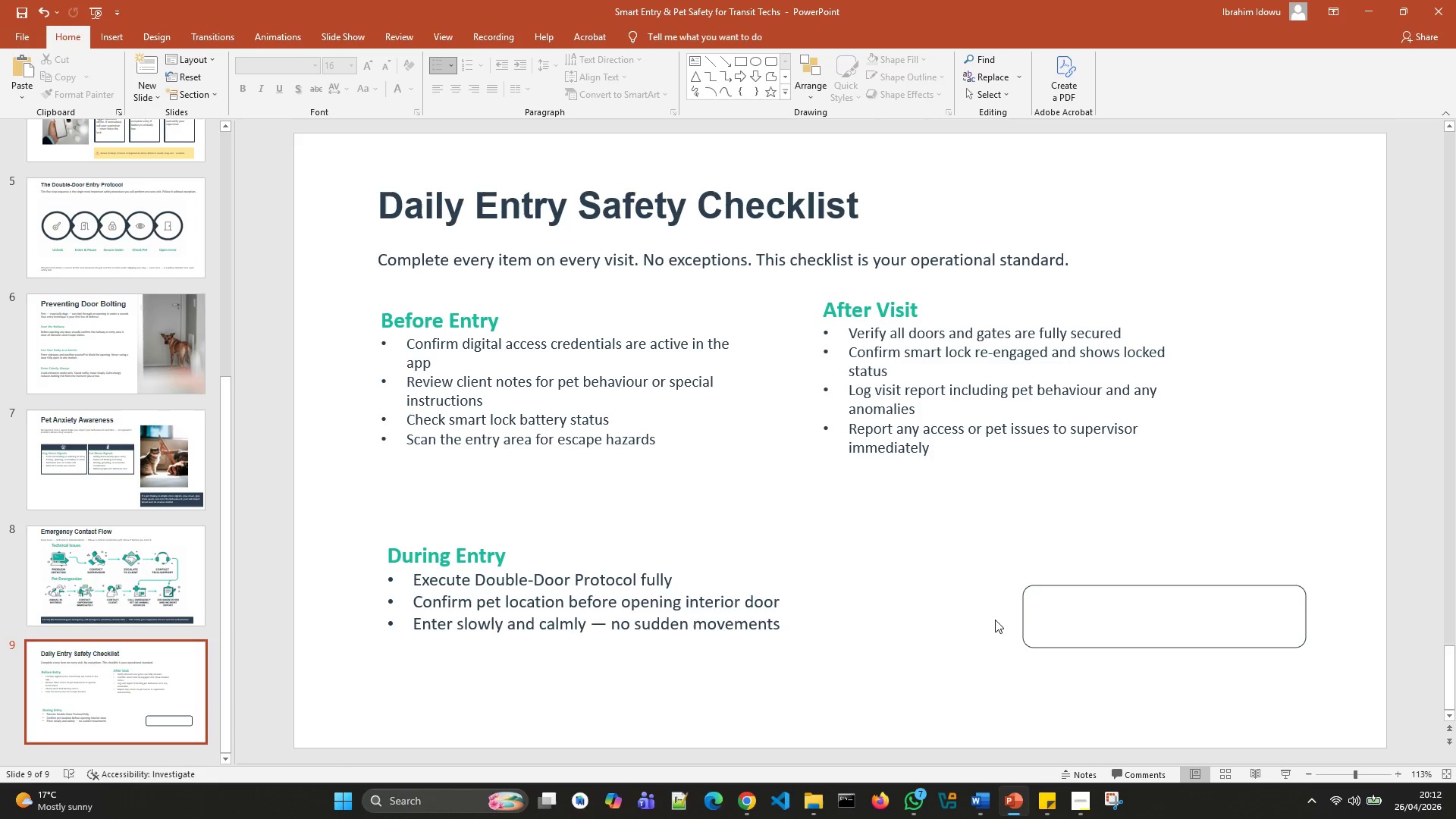 
left_click([1021, 625])
 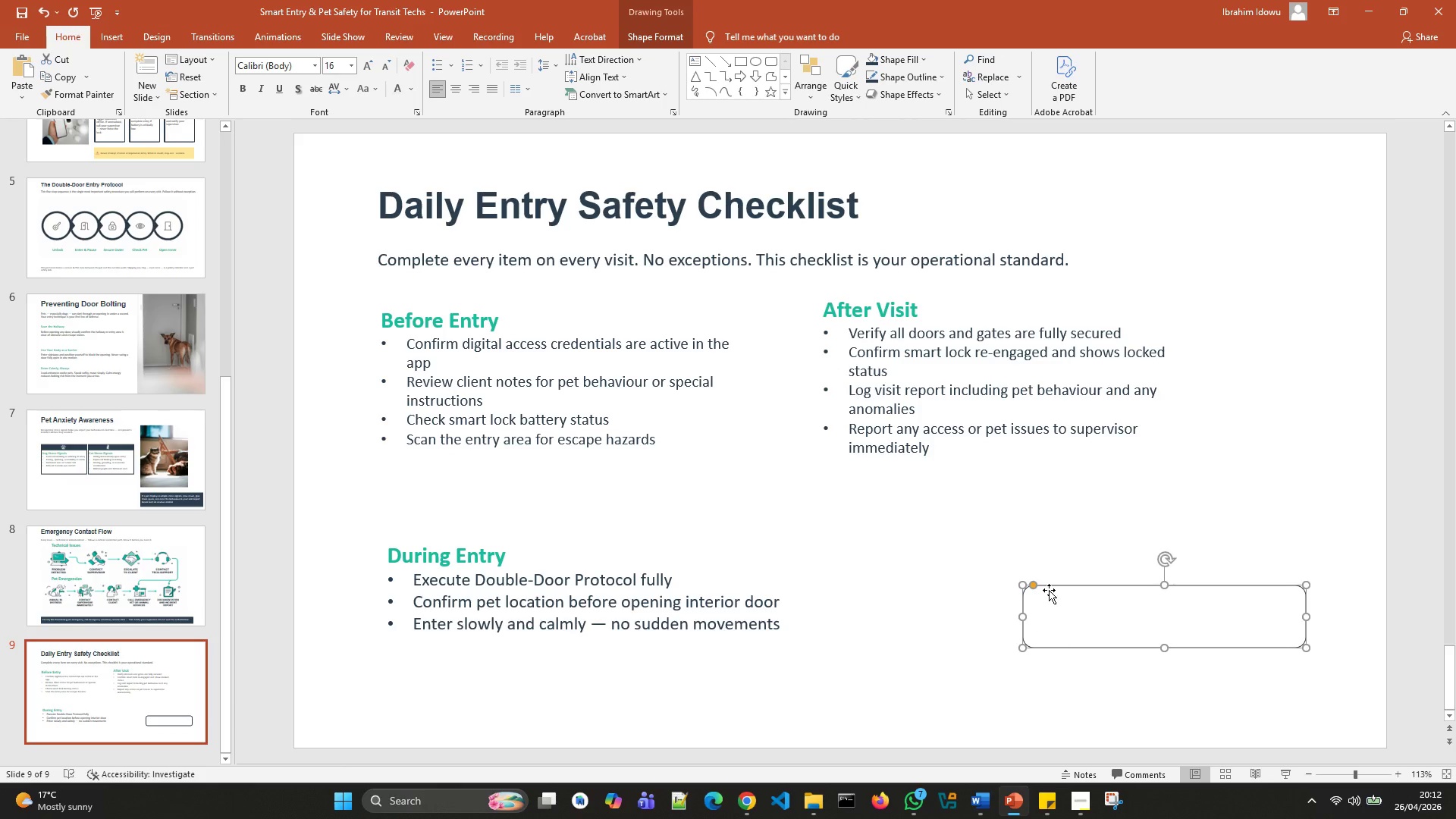 
left_click_drag(start_coordinate=[1049, 589], to_coordinate=[874, 575])
 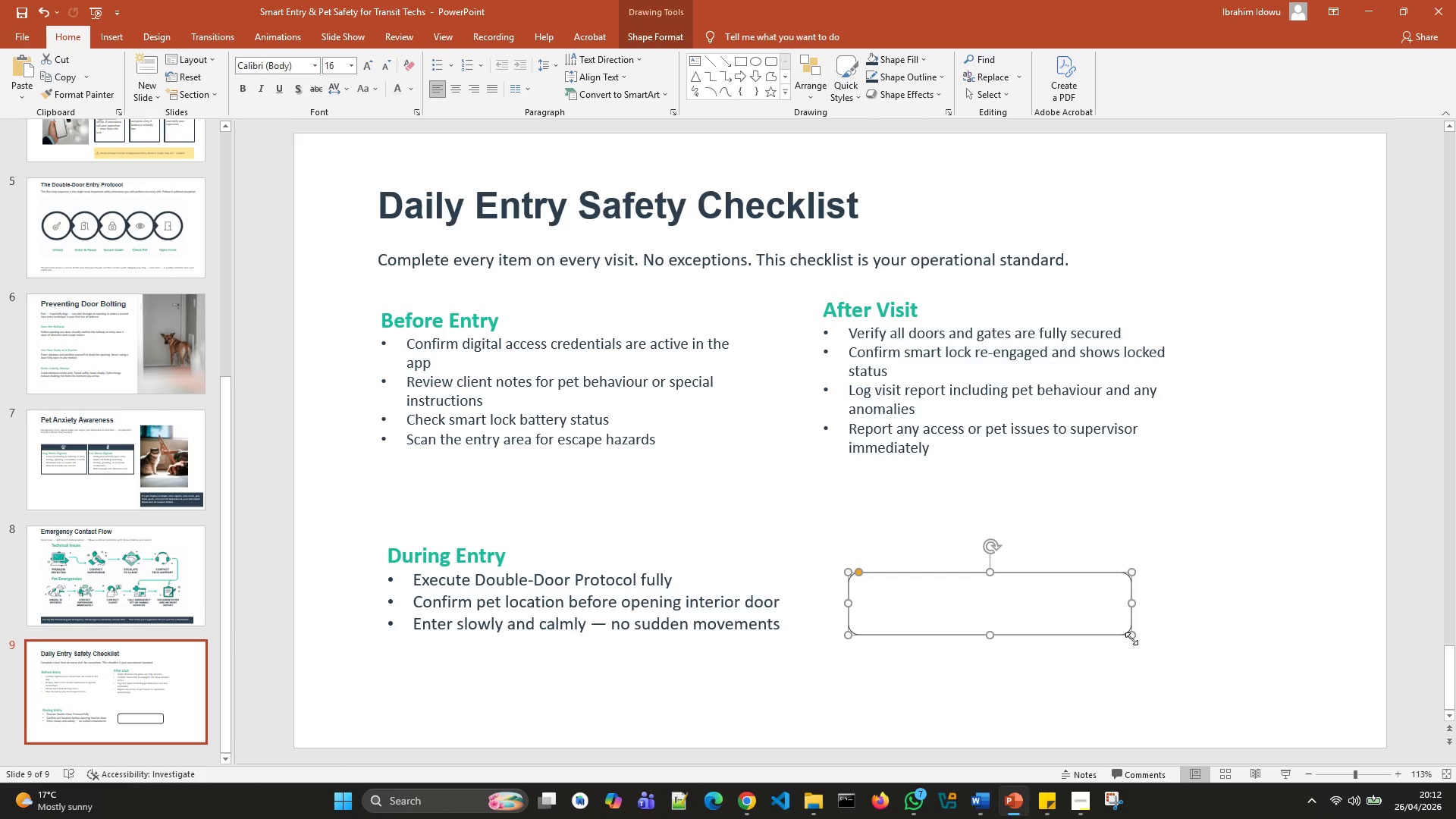 
left_click_drag(start_coordinate=[1131, 638], to_coordinate=[1206, 659])
 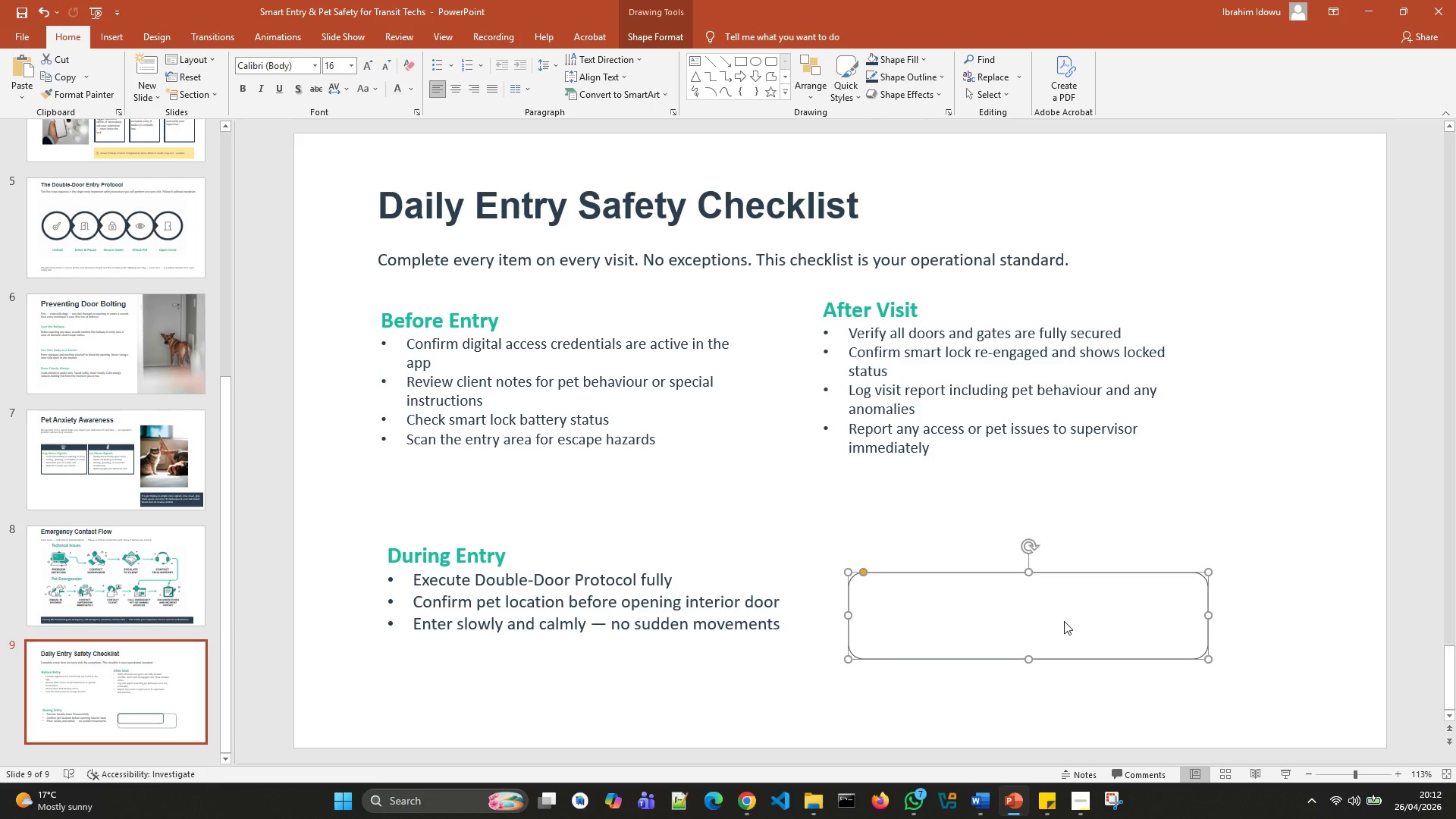 
left_click([1064, 621])
 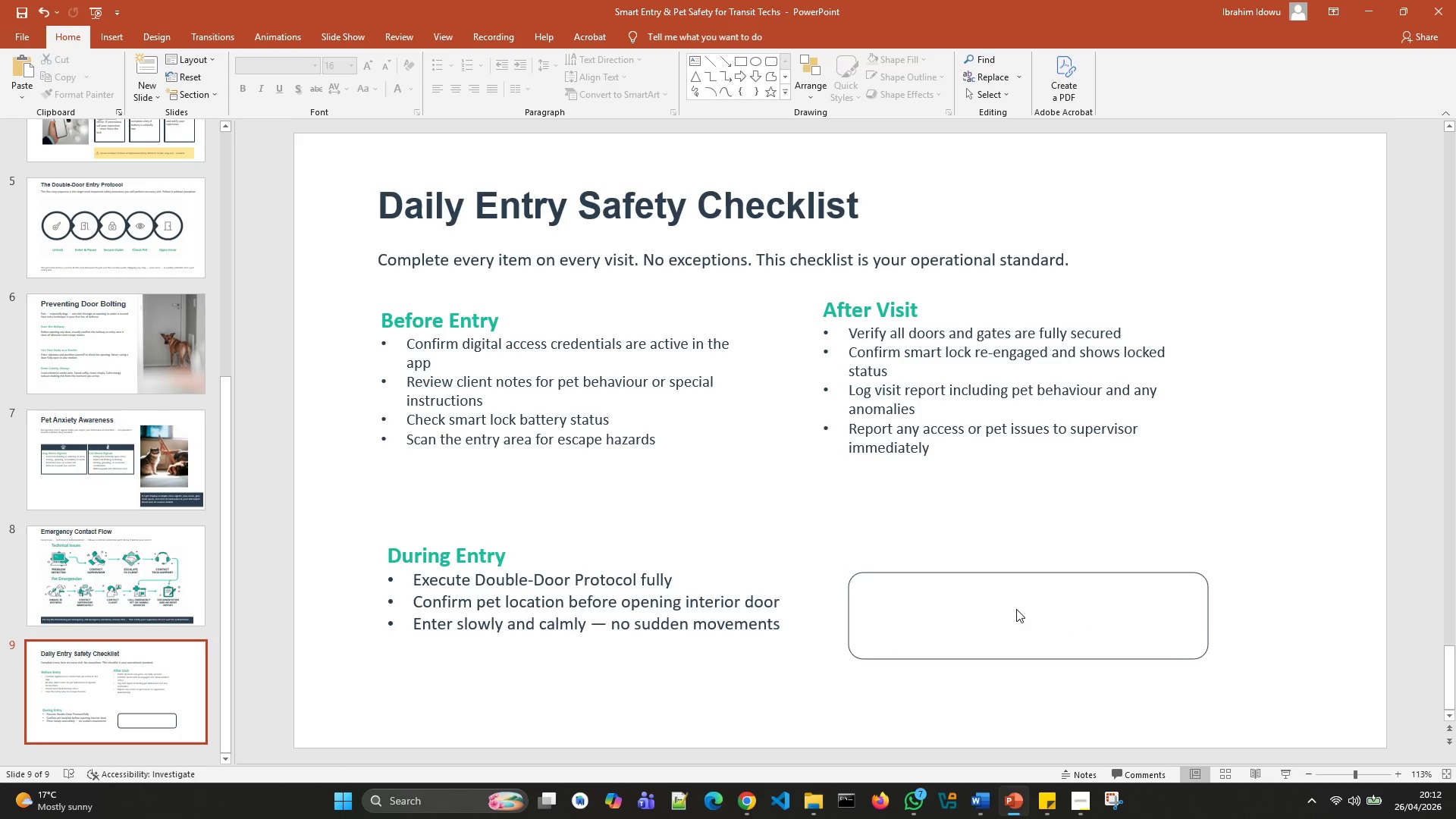 
left_click([1016, 608])
 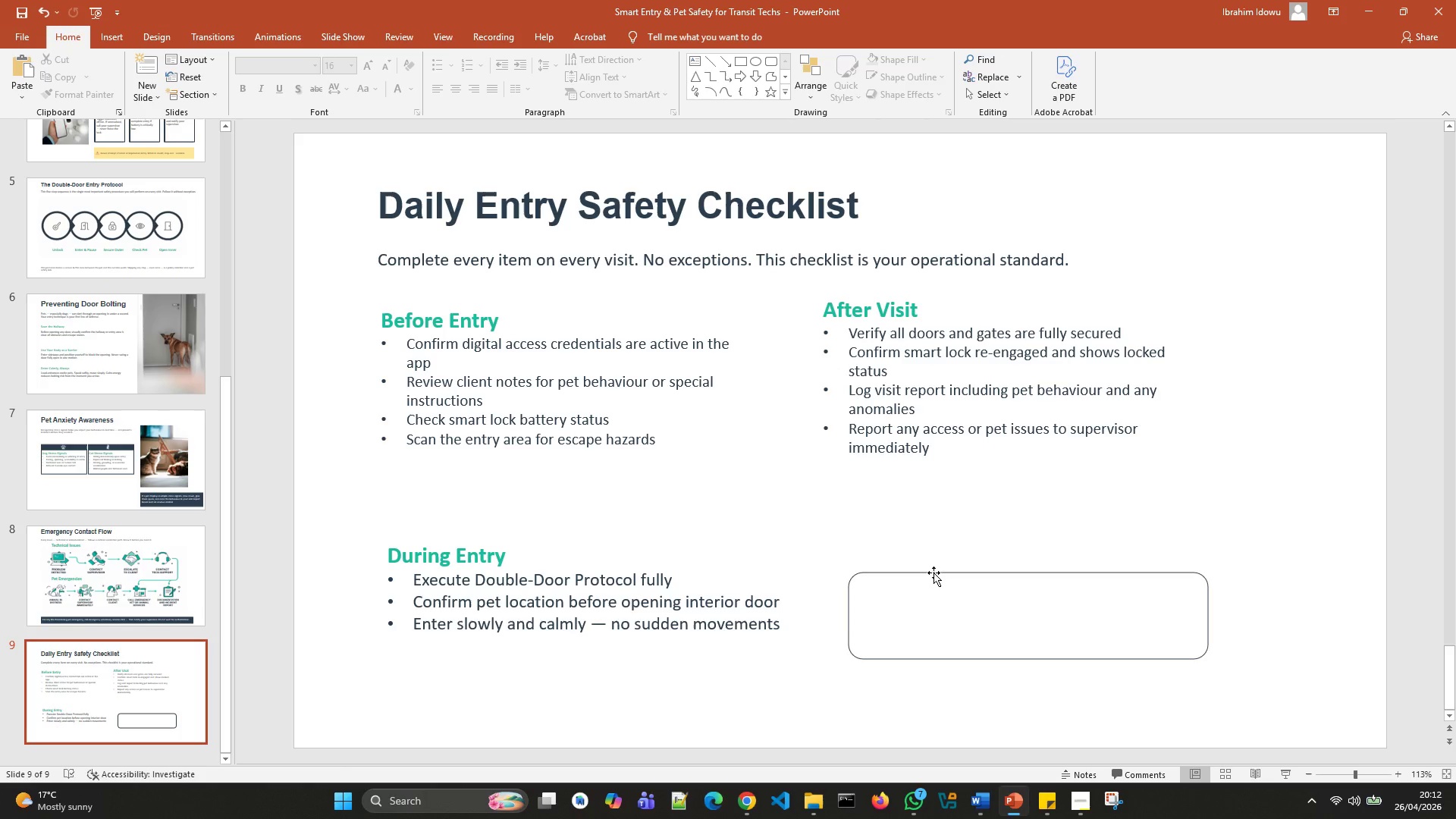 
right_click([934, 573])
 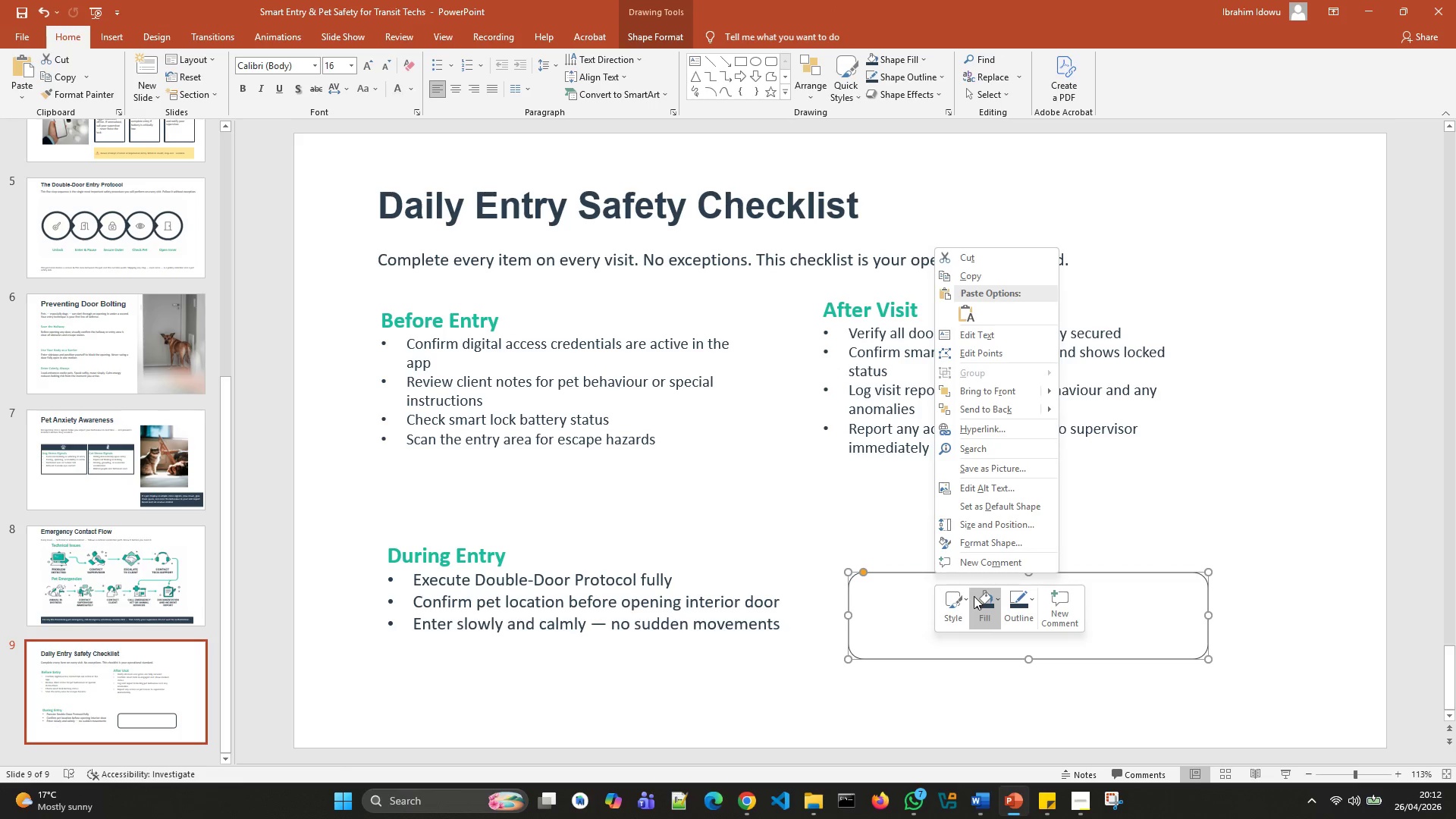 
left_click([981, 604])
 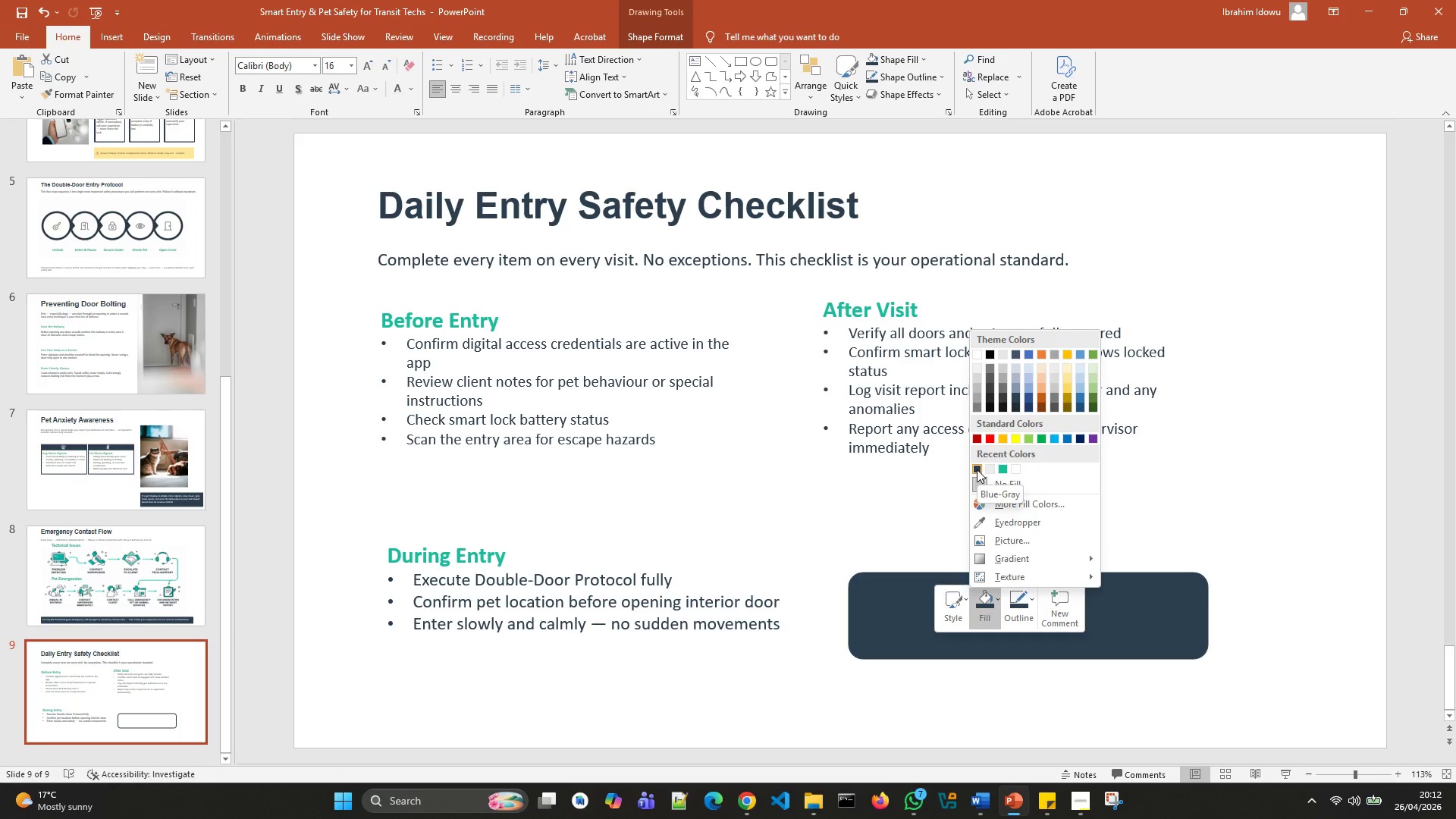 
wait(8.31)
 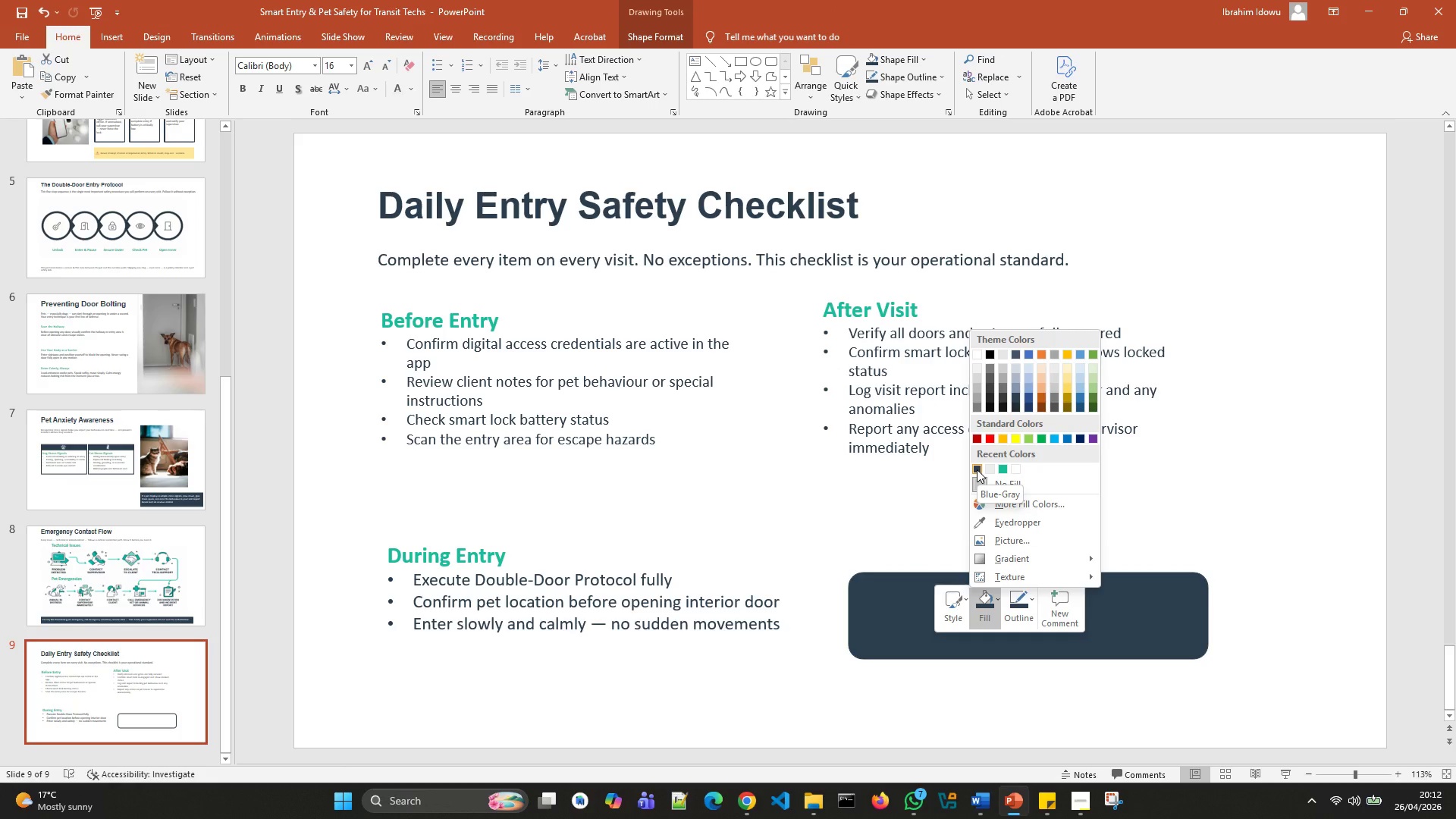 
left_click([1094, 364])
 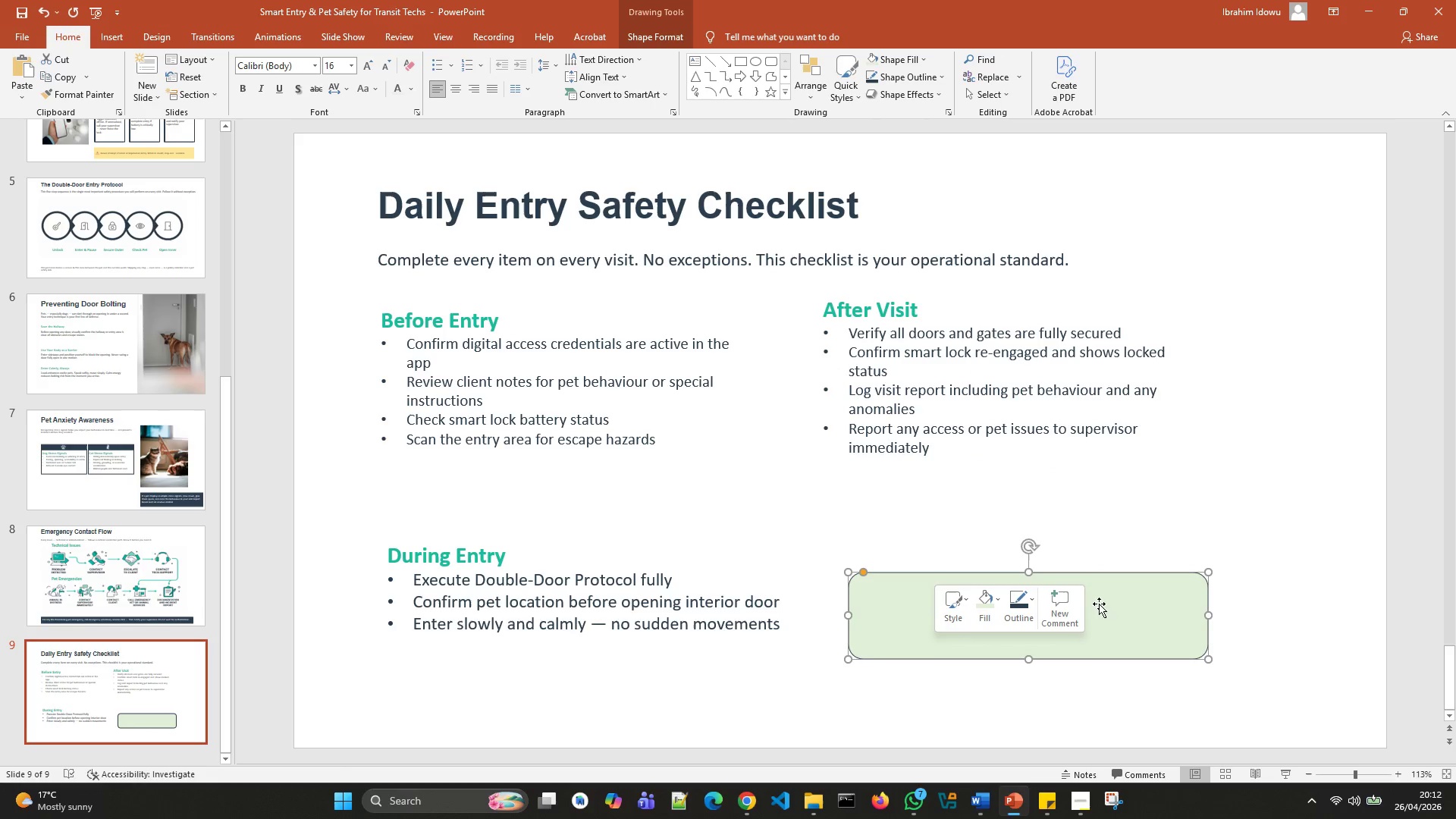 
left_click([1110, 603])
 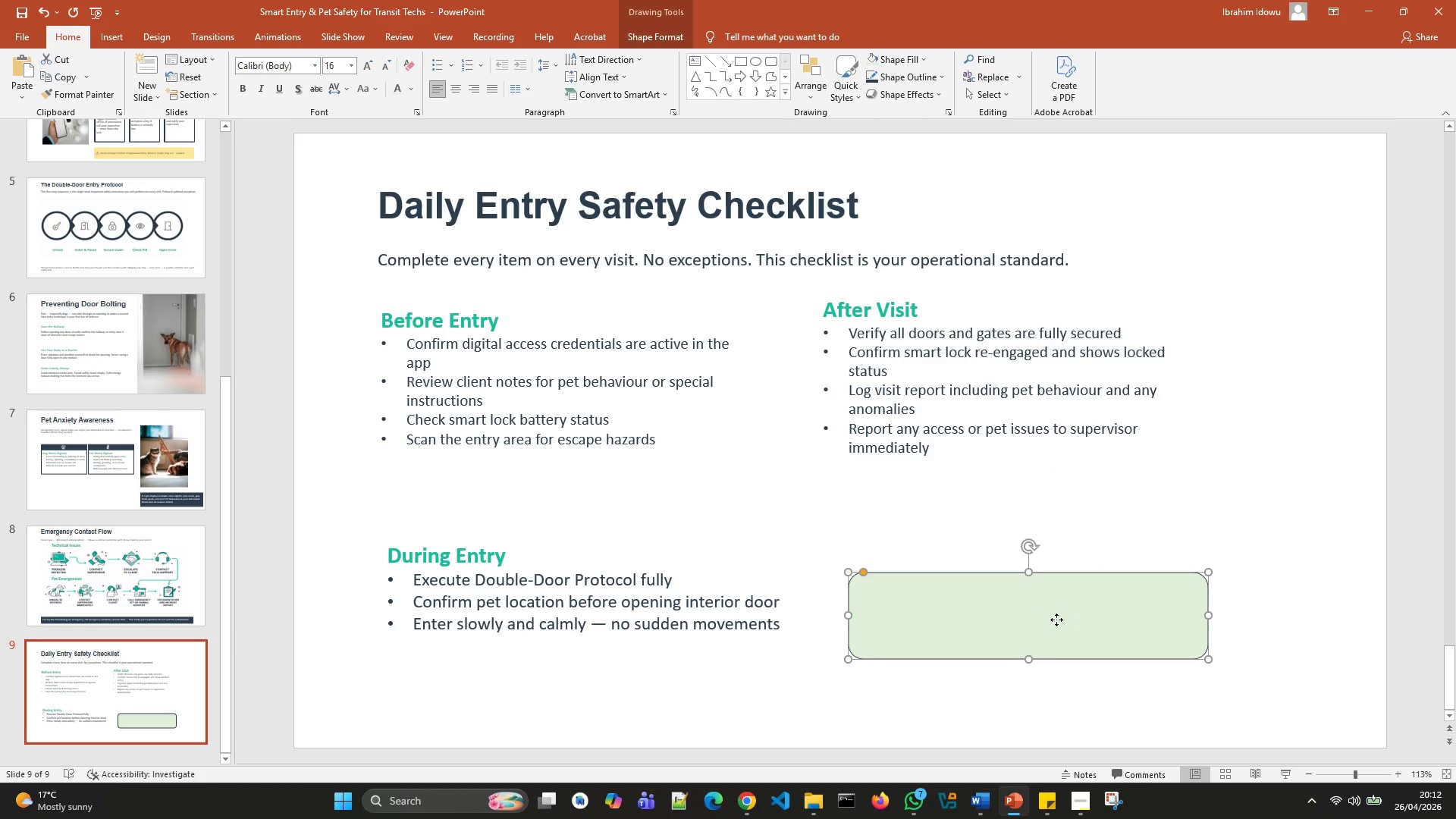 
double_click([1056, 619])
 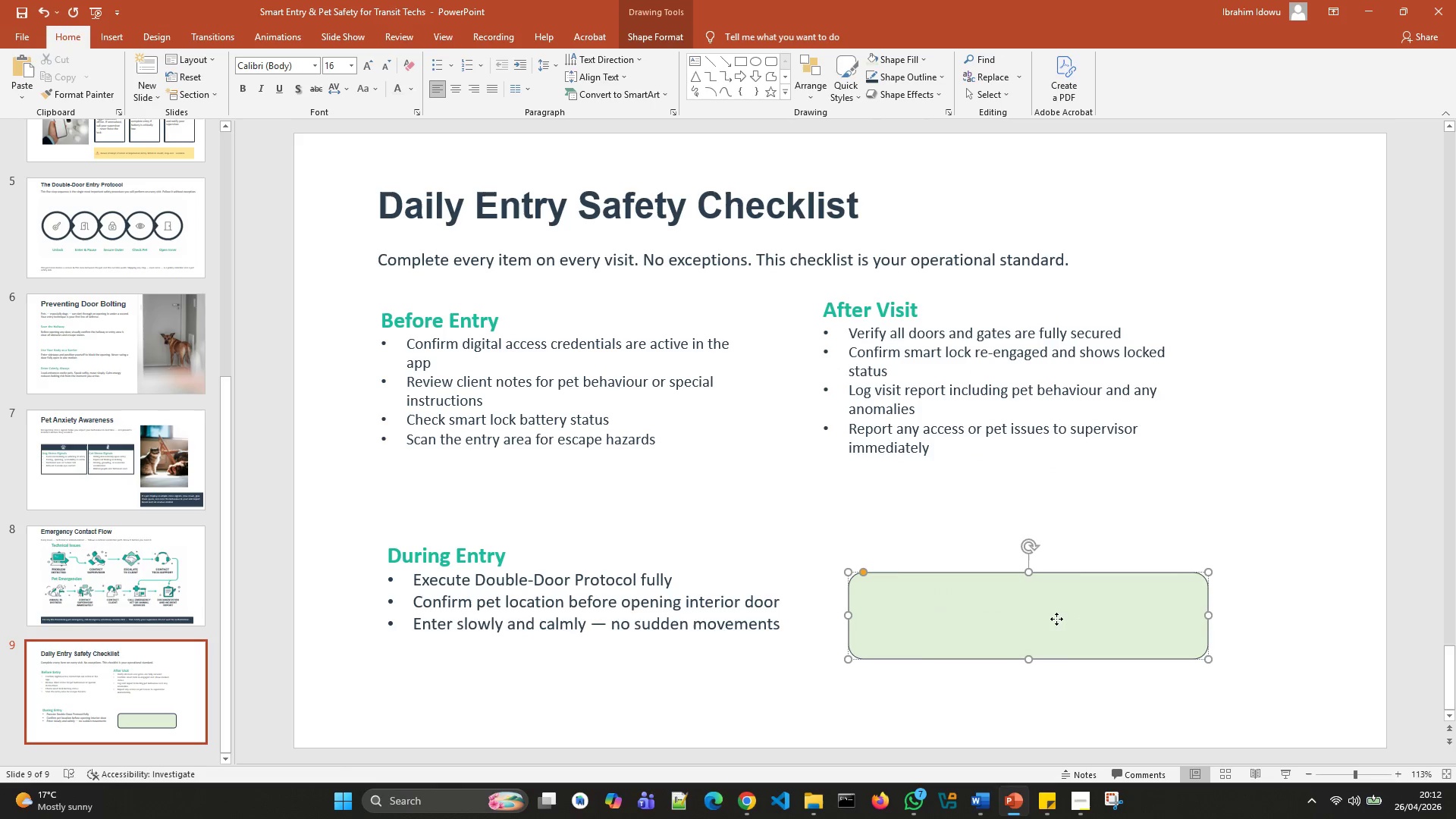 
triple_click([1056, 619])
 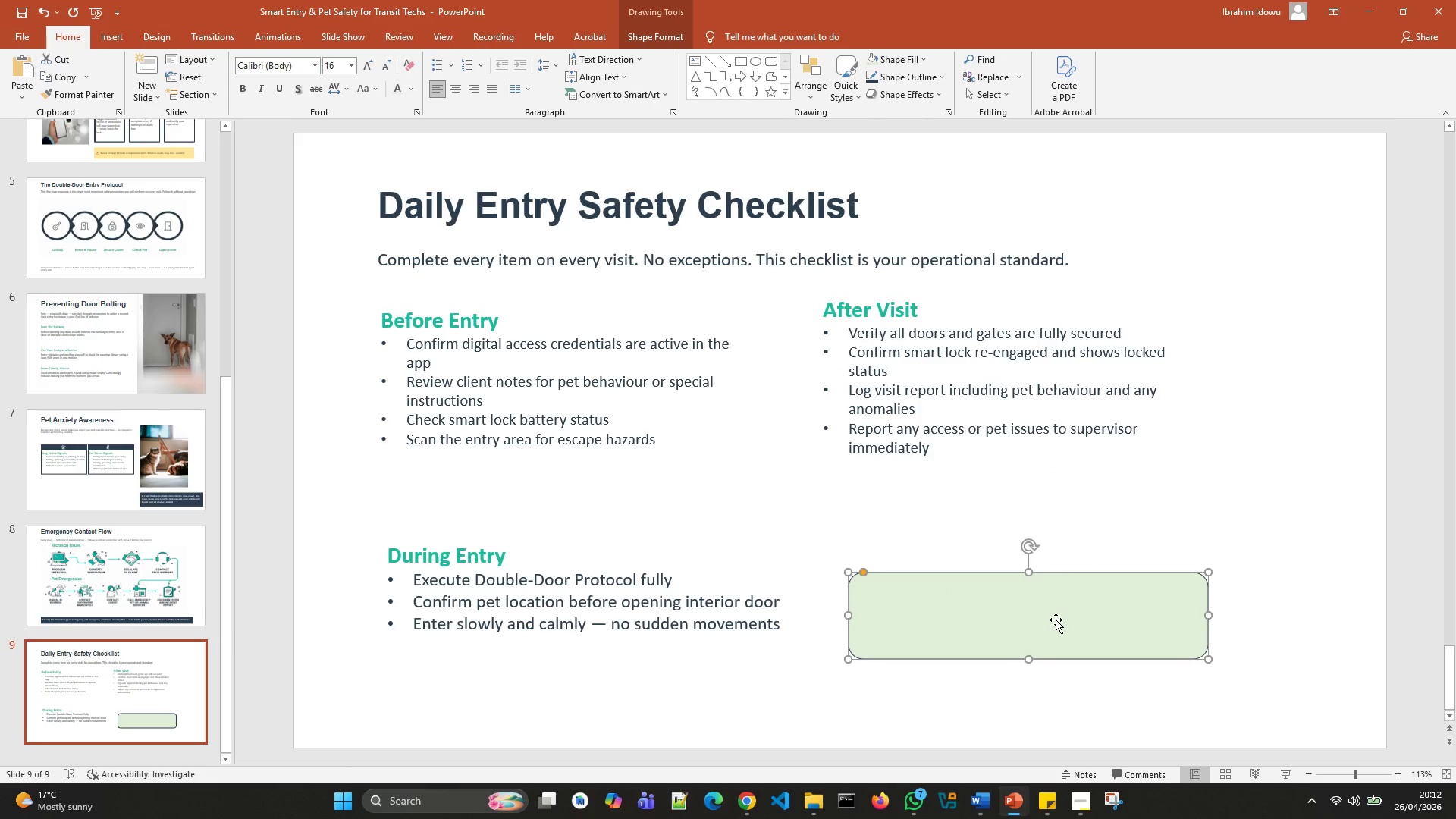 
double_click([1056, 619])
 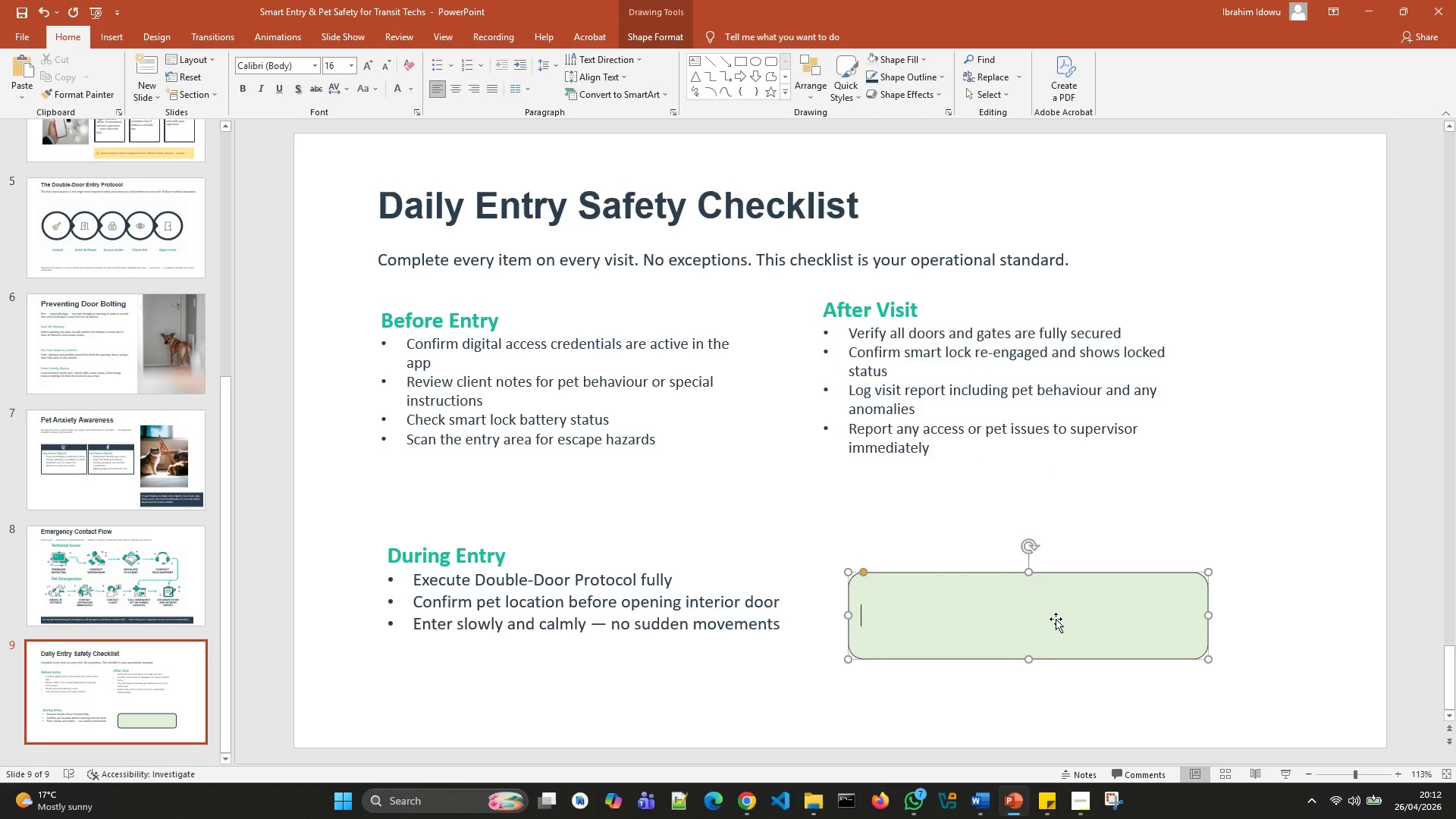 
type(jhg)
key(Backspace)
key(Backspace)
key(Backspace)
 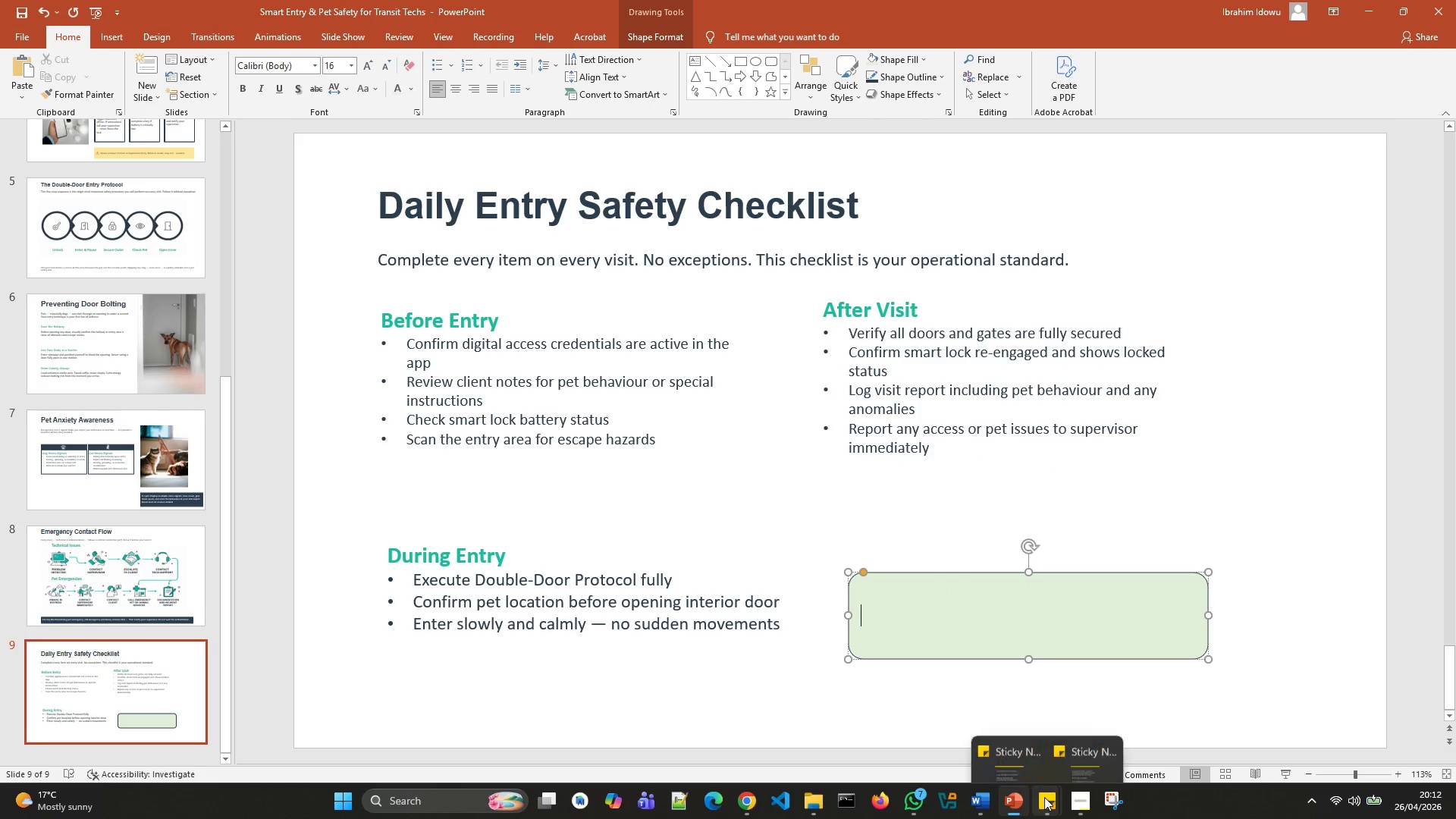 
left_click([1077, 727])
 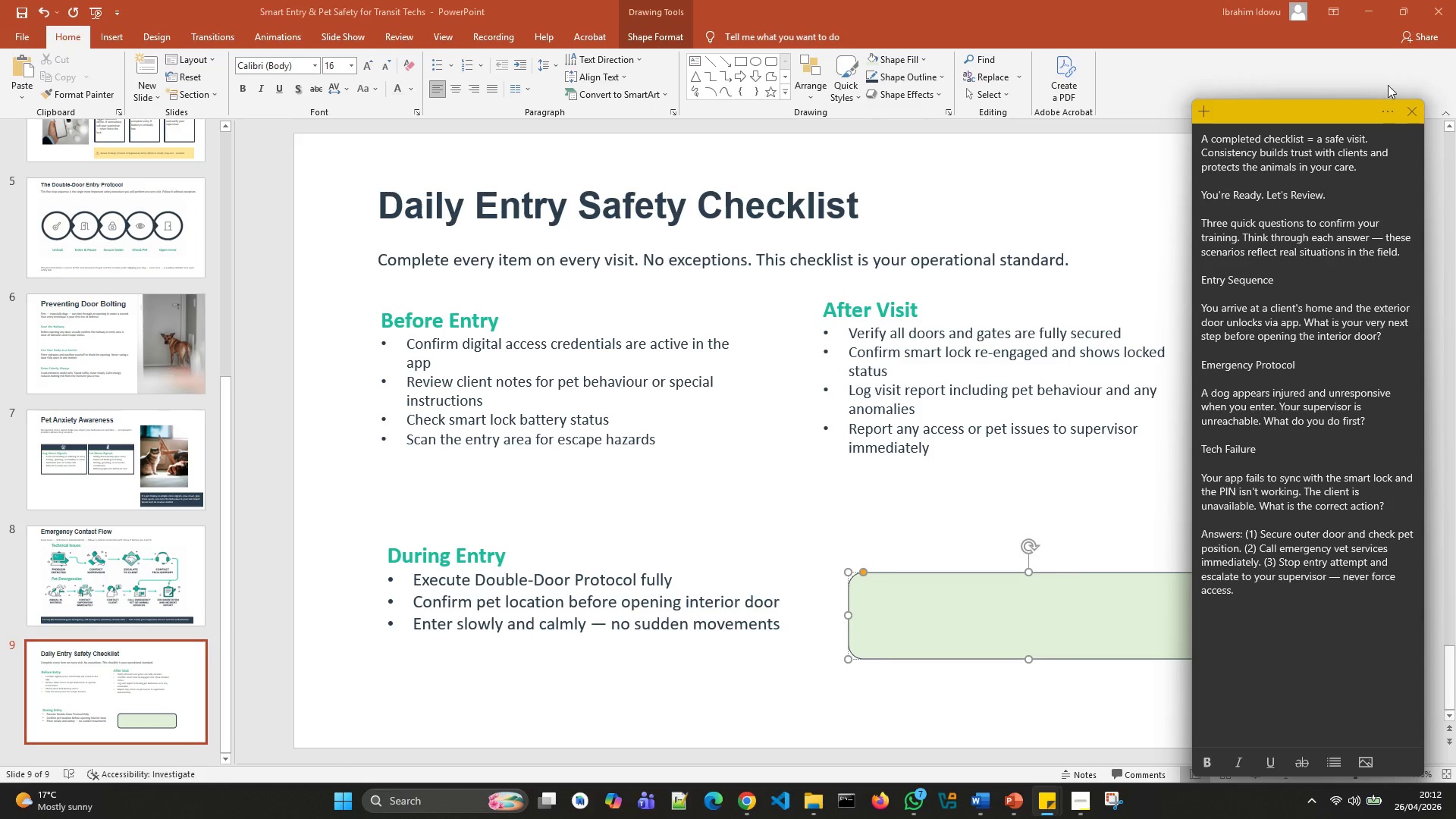 
left_click_drag(start_coordinate=[1376, 164], to_coordinate=[1185, 139])
 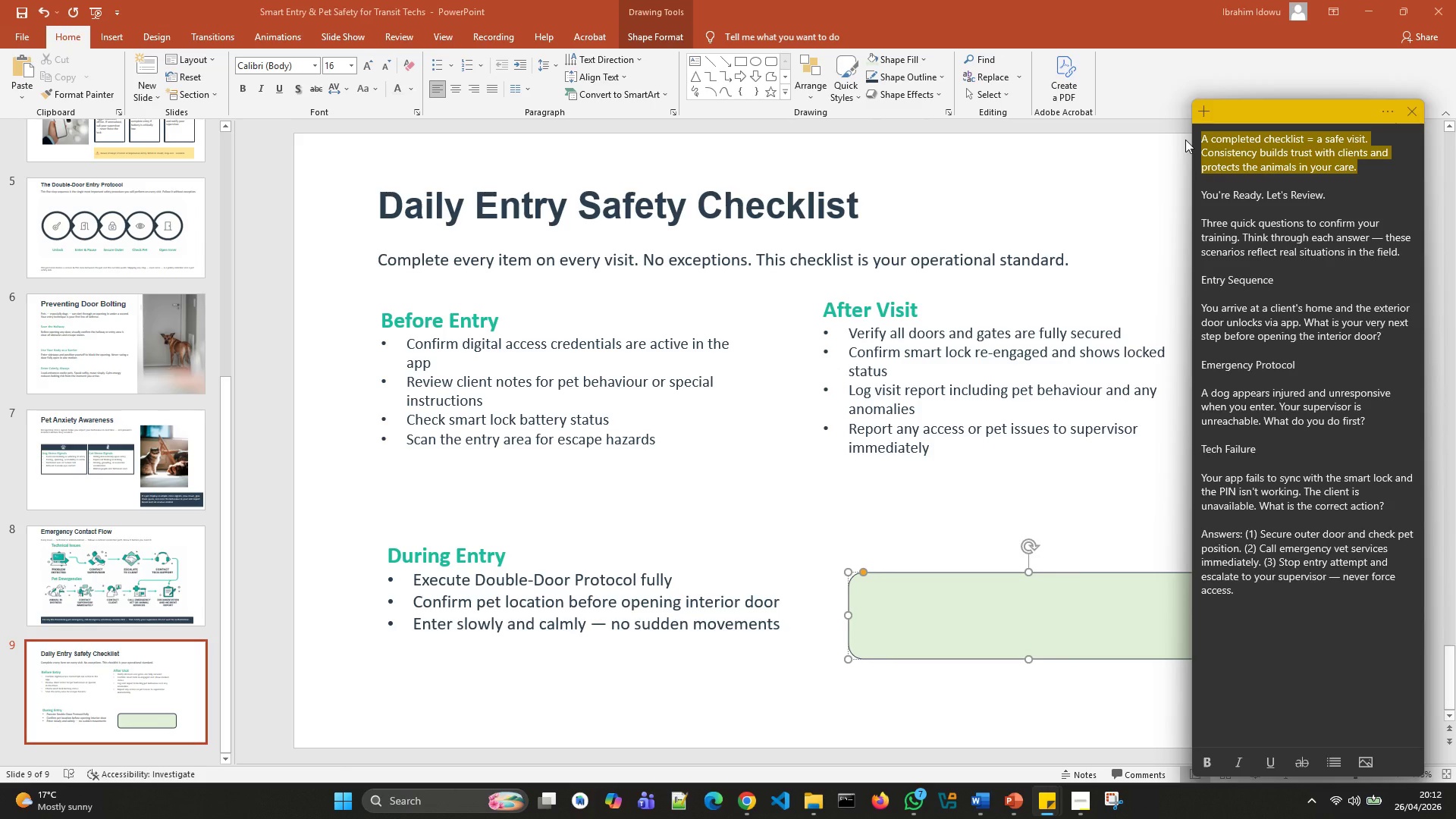 
key(Control+X)
 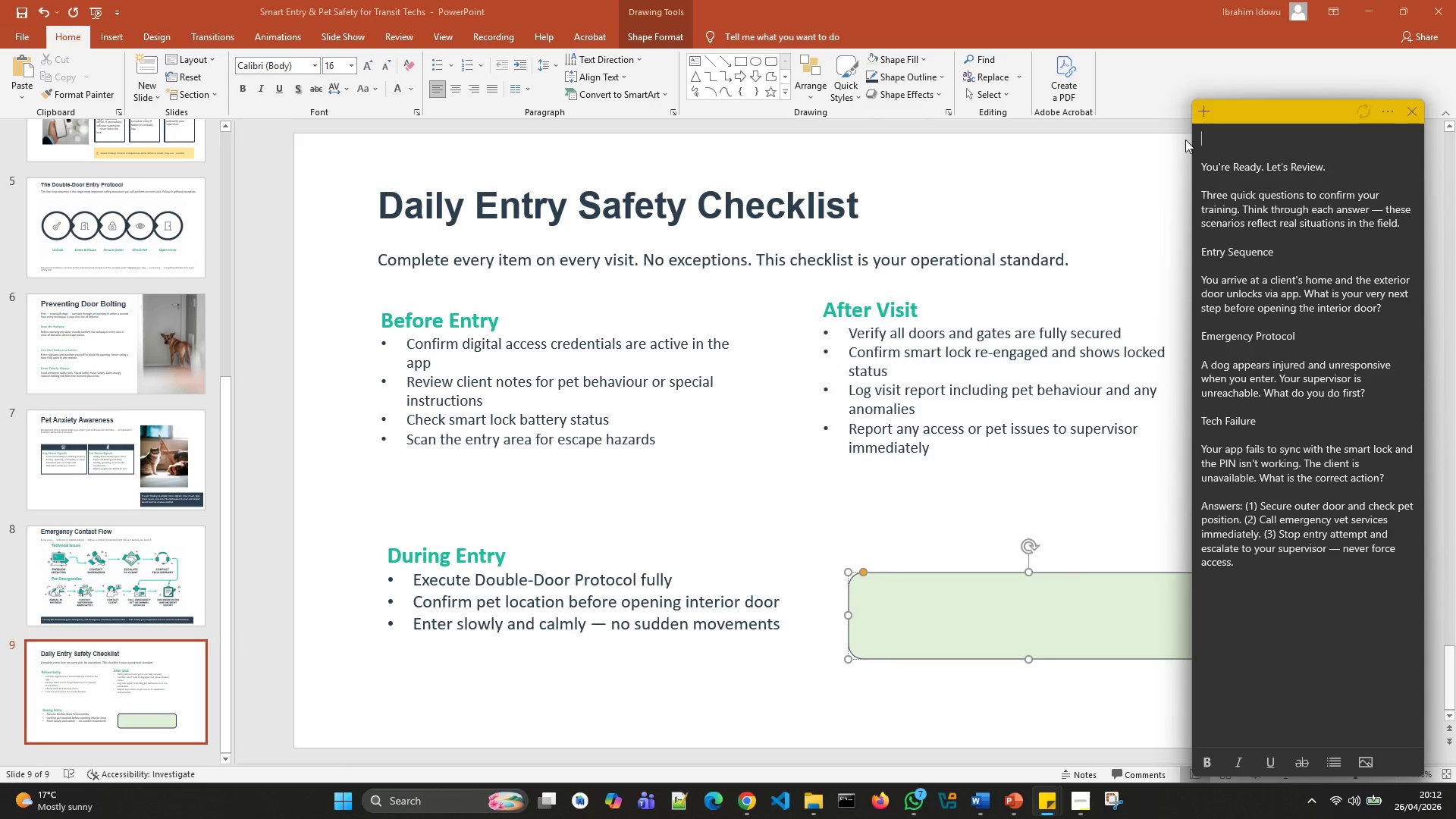 
key(ArrowDown)
 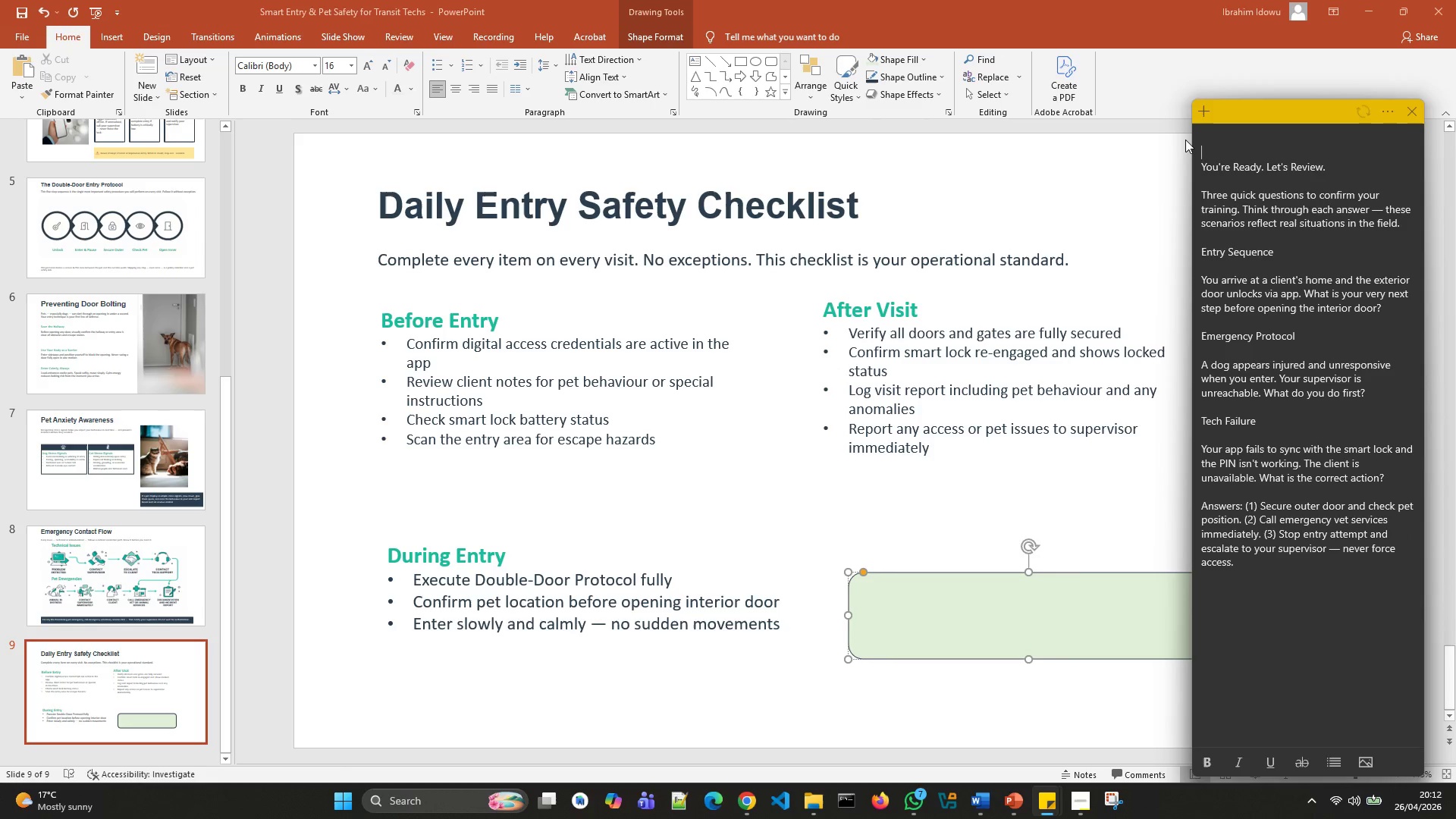 
key(ArrowDown)
 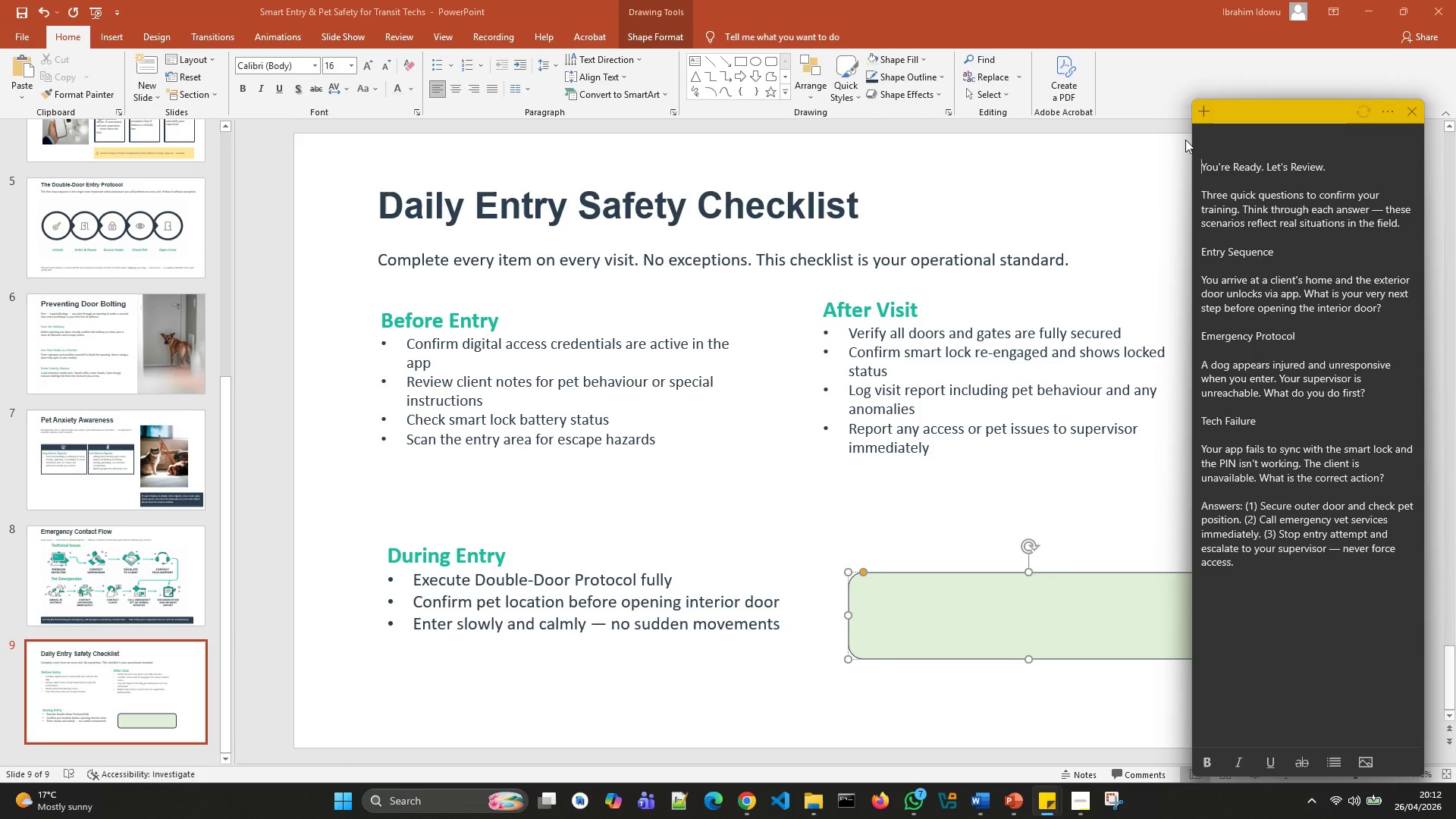 
key(Backspace)
 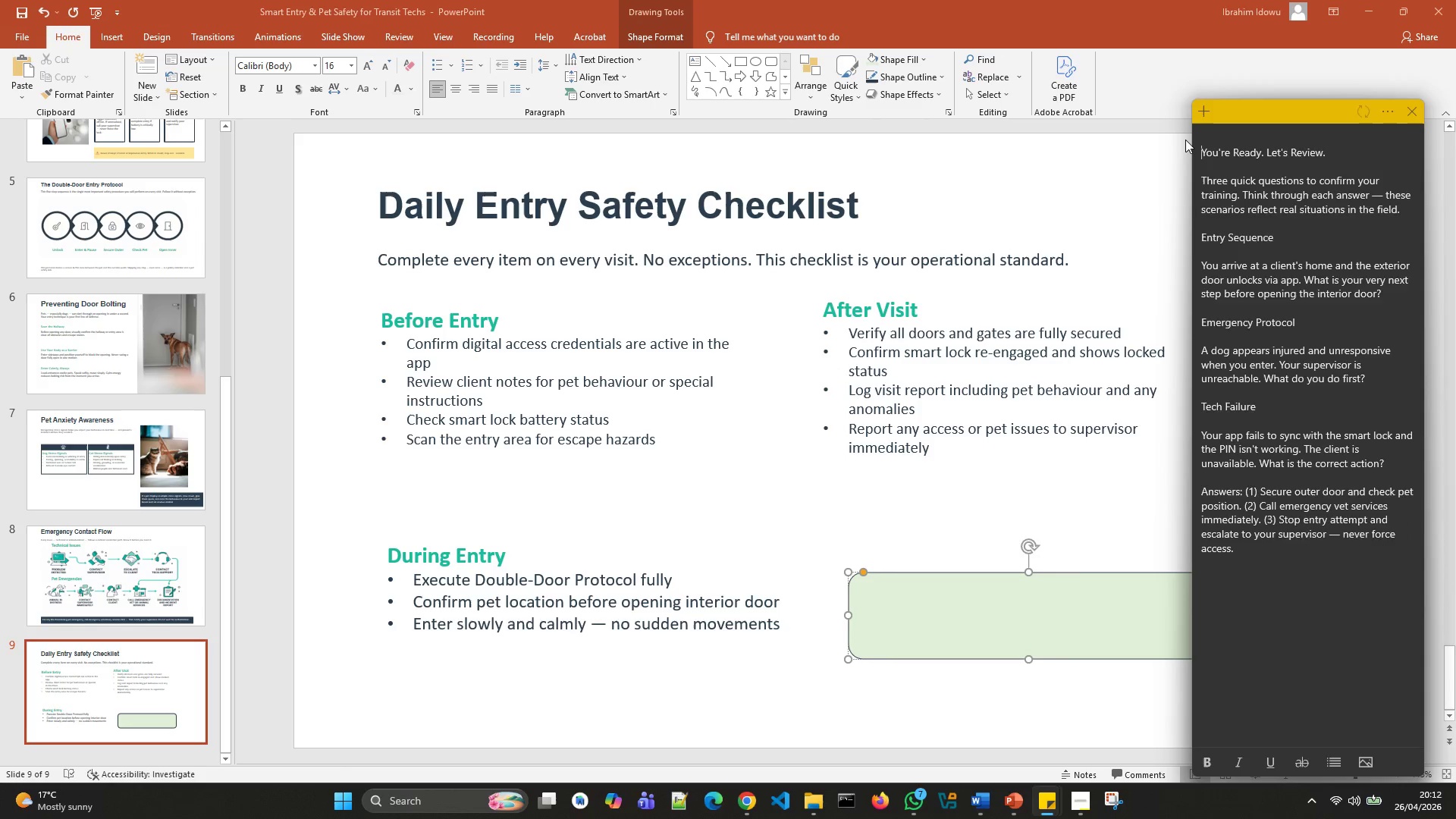 
key(Backspace)
 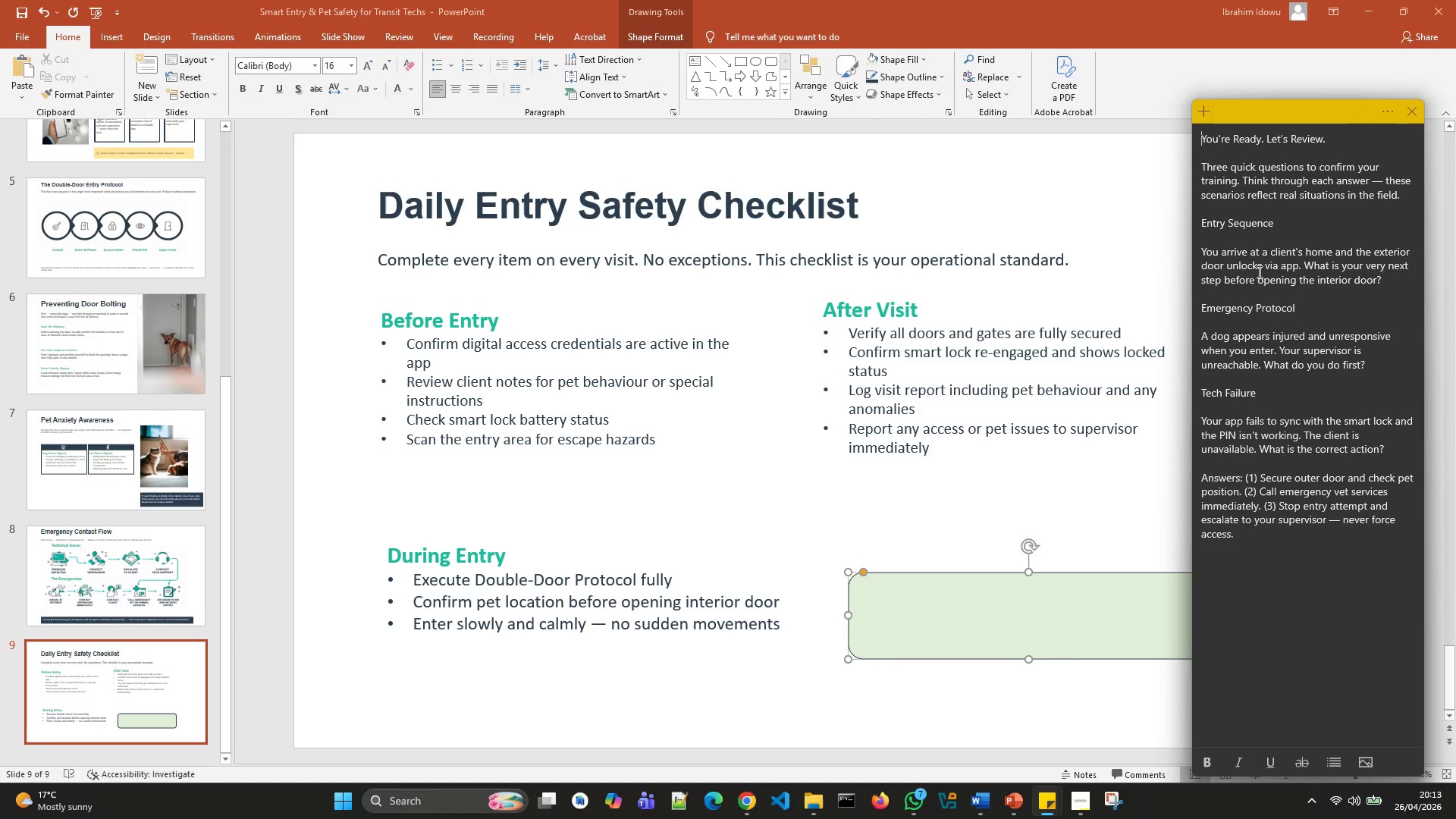 
wait(9.17)
 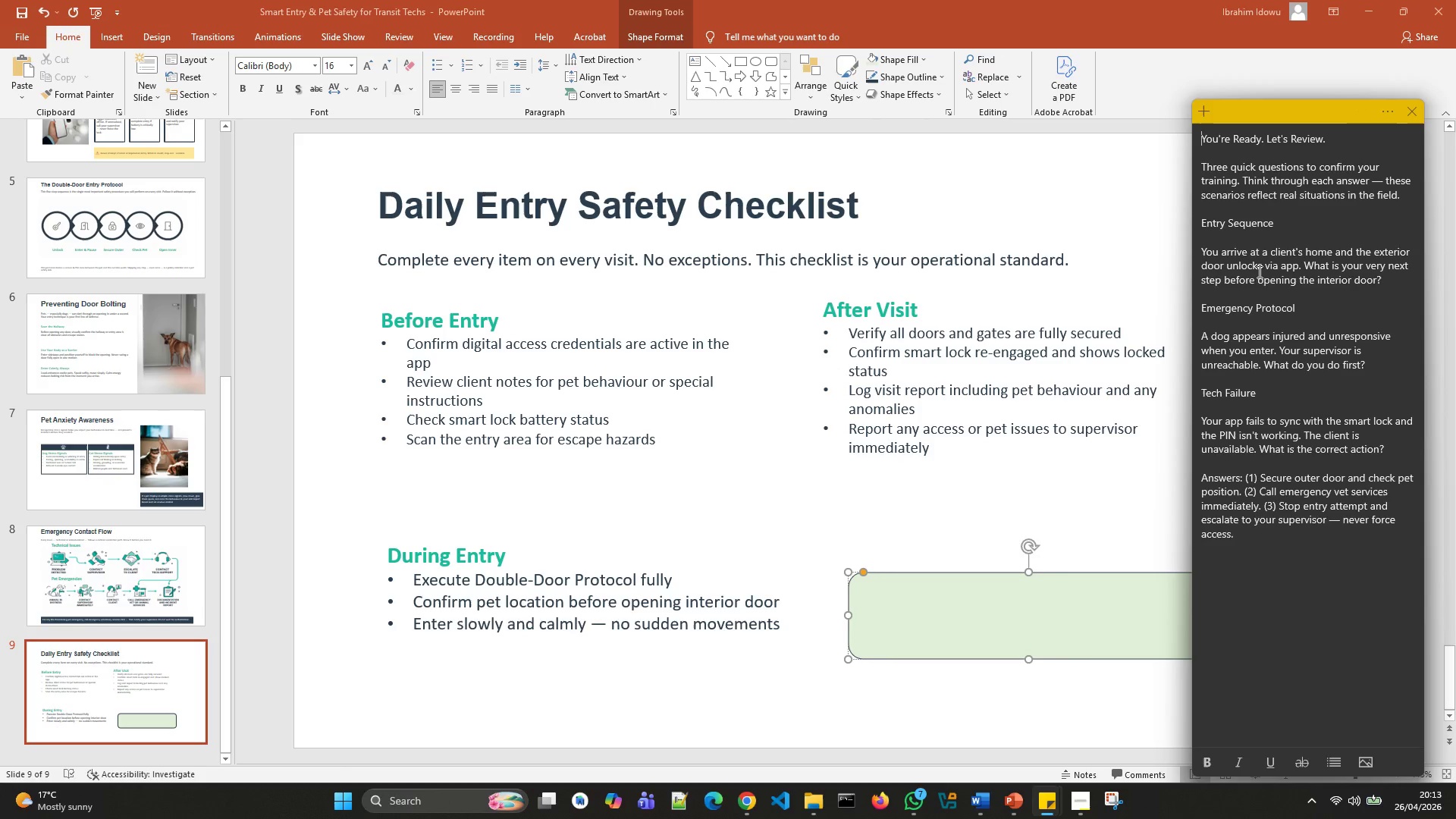 
left_click([1037, 608])
 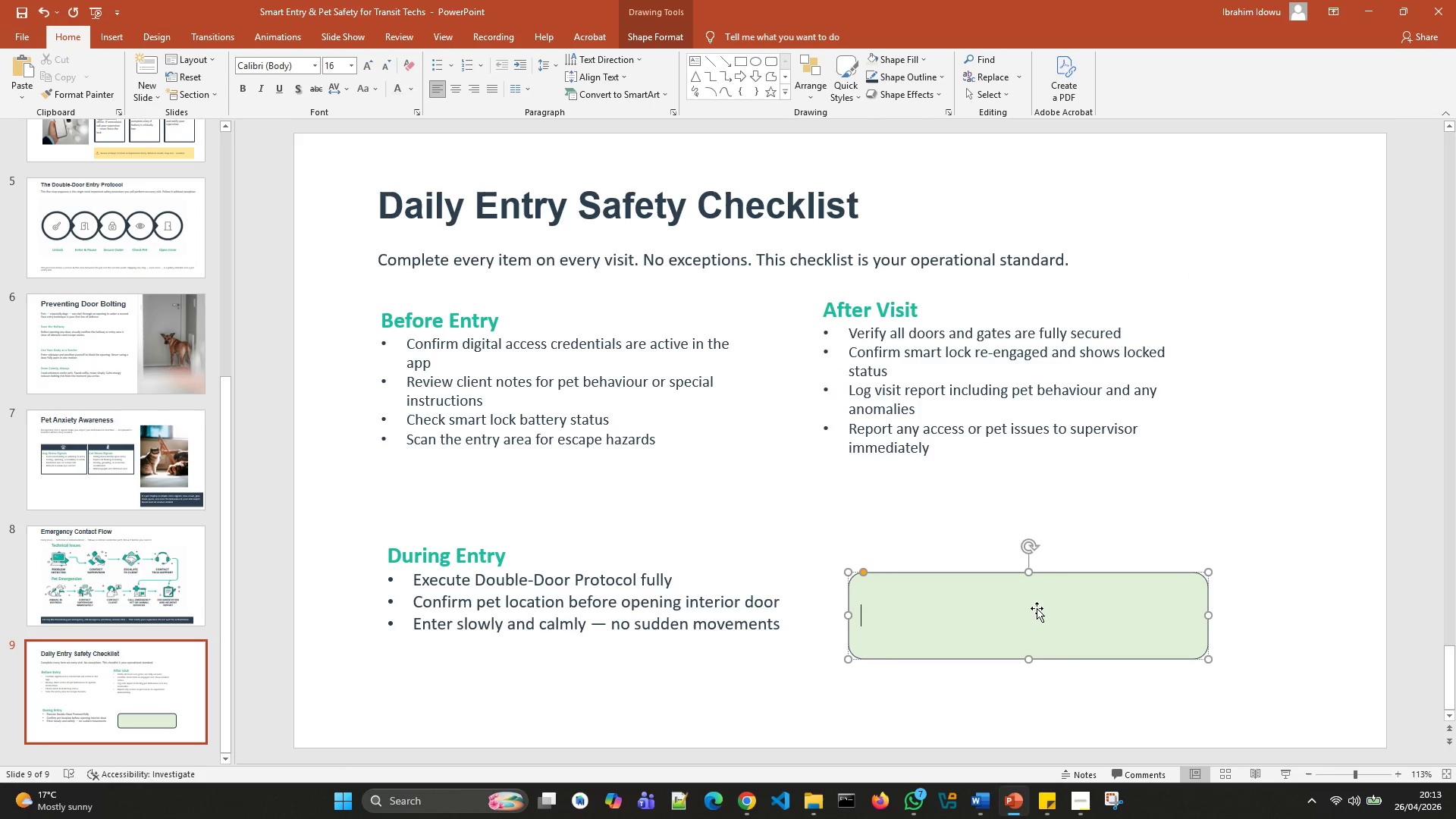 
key(Control+ControlLeft)
 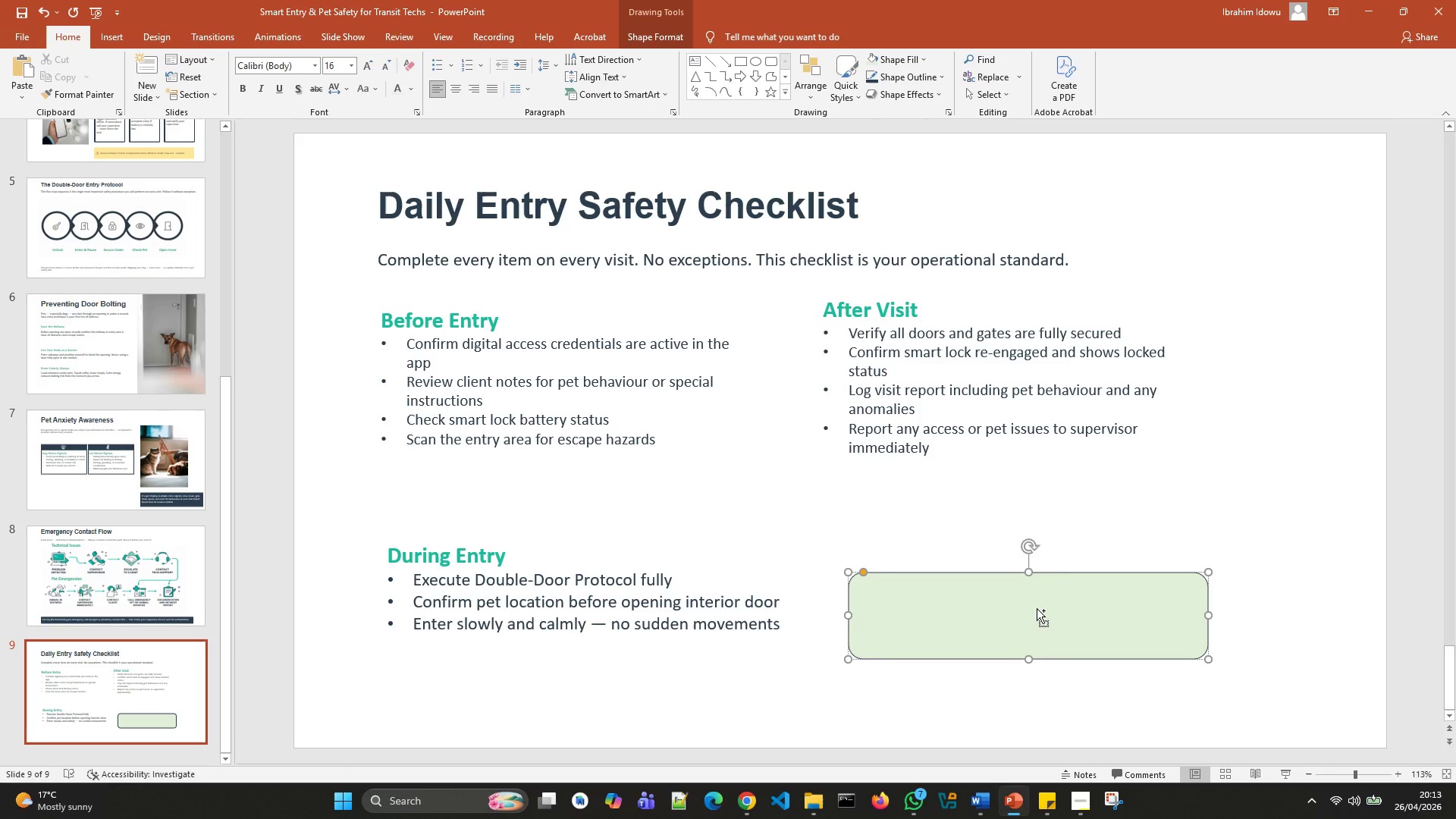 
key(Control+V)
 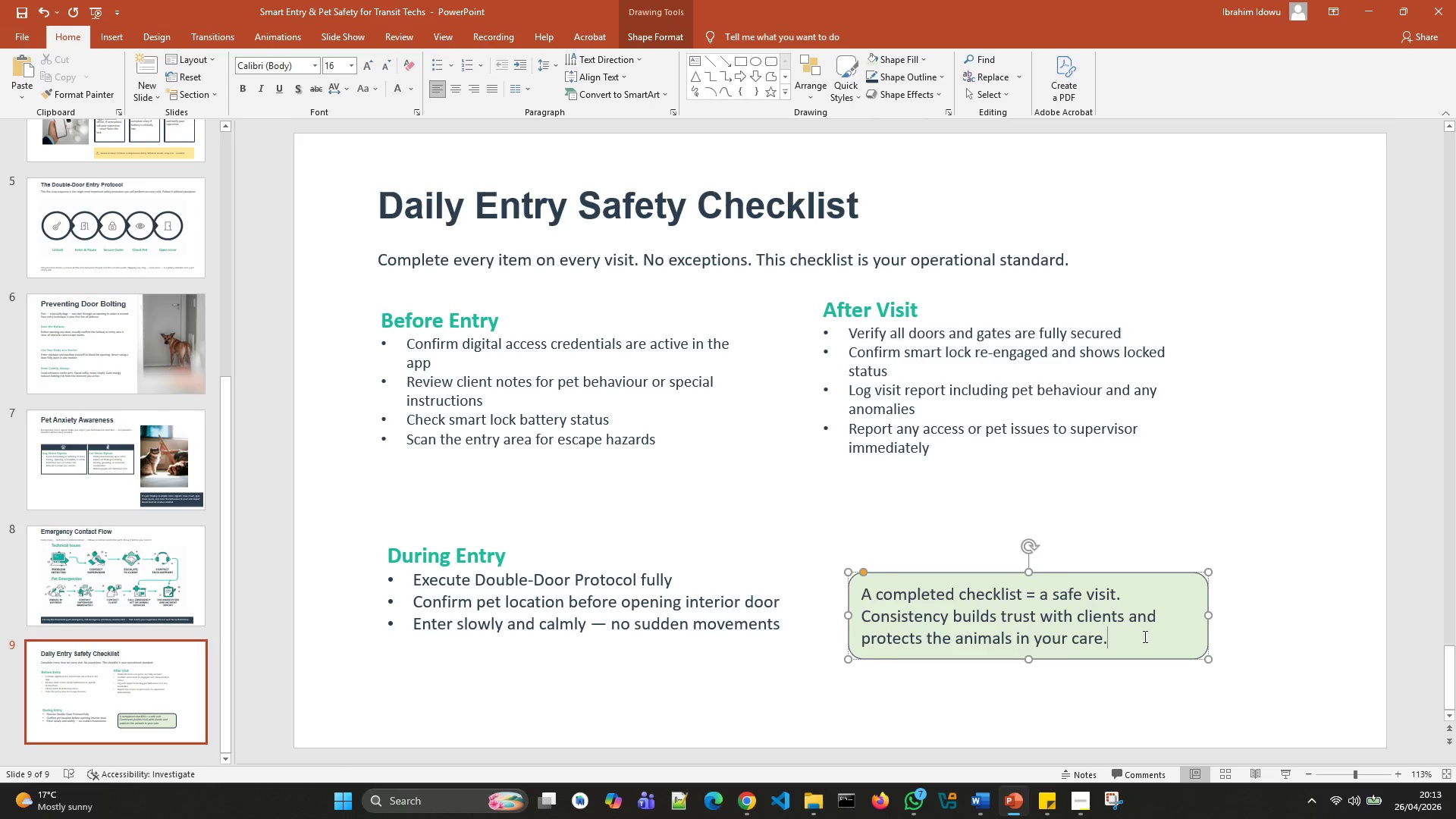 
left_click_drag(start_coordinate=[1137, 639], to_coordinate=[863, 592])
 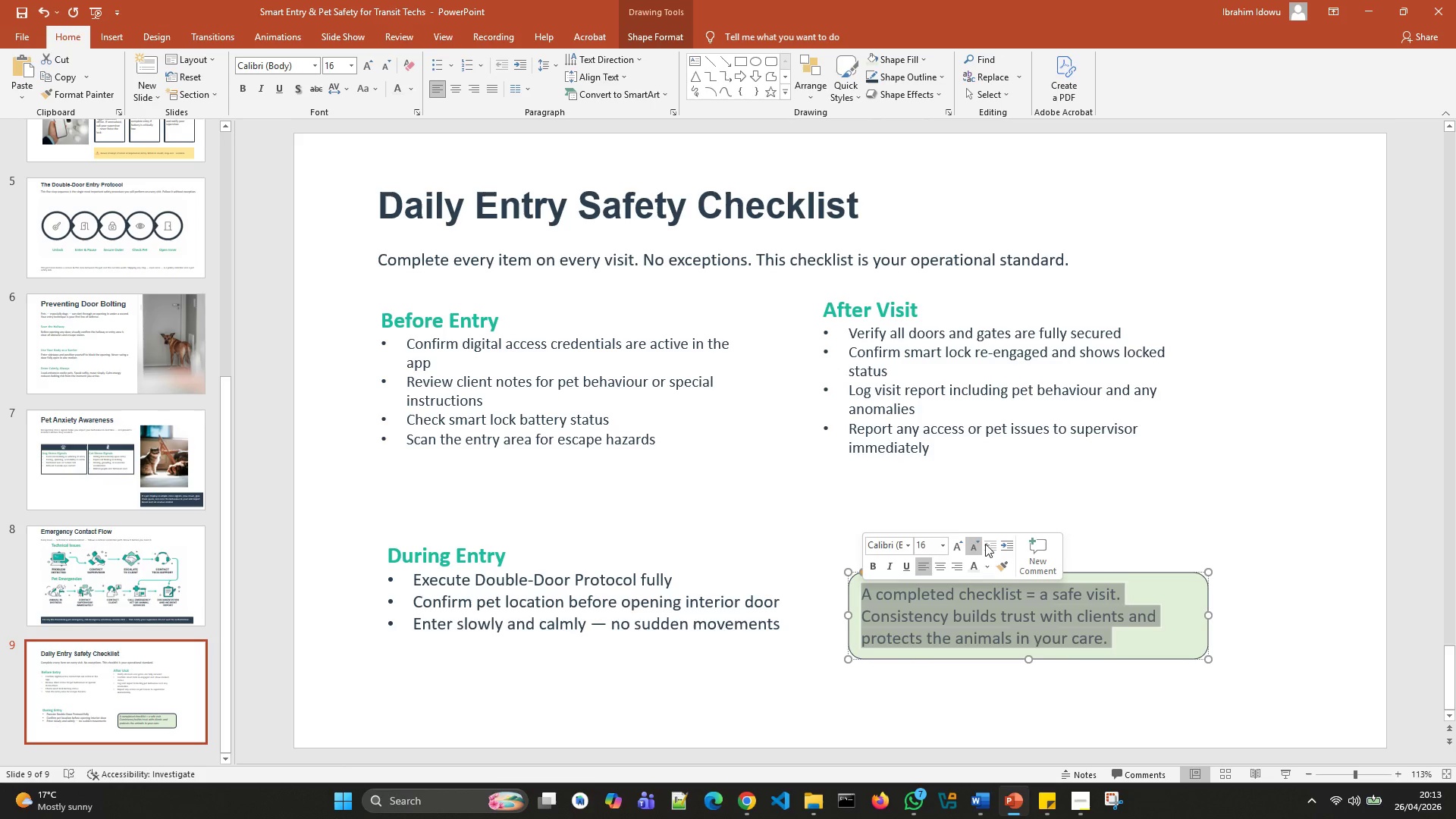 
left_click([985, 544])
 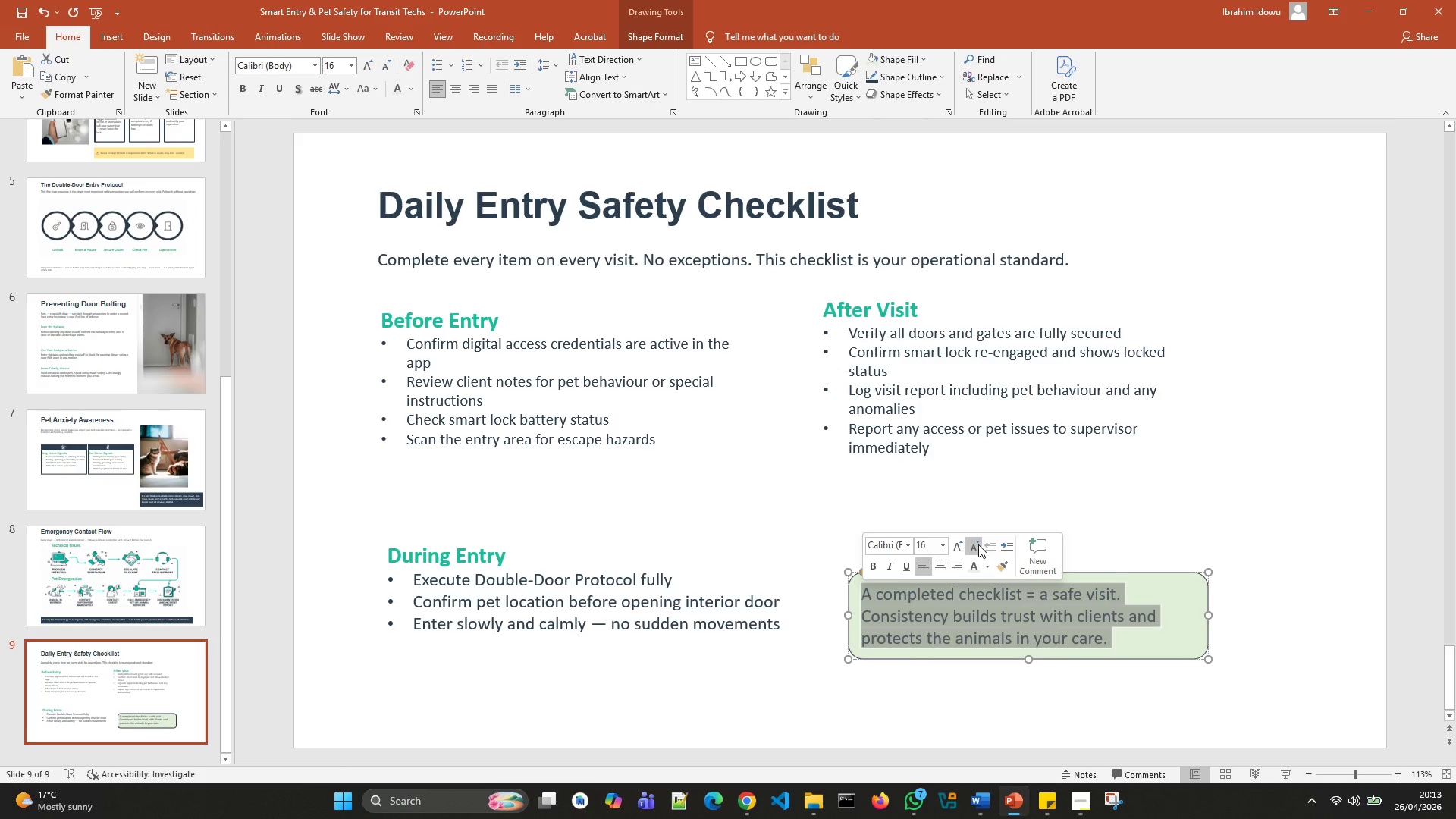 
left_click([978, 544])
 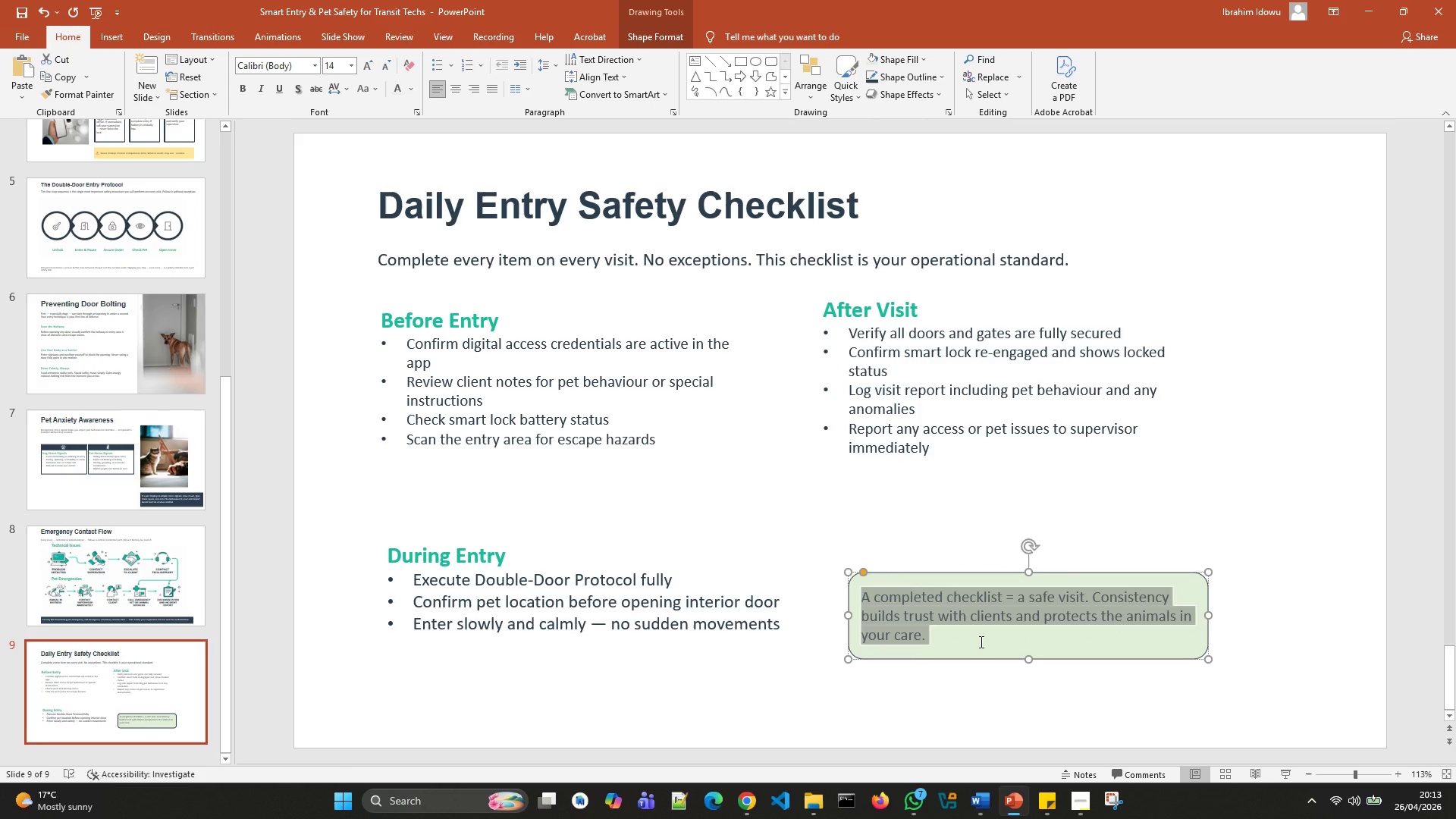 
left_click([980, 642])
 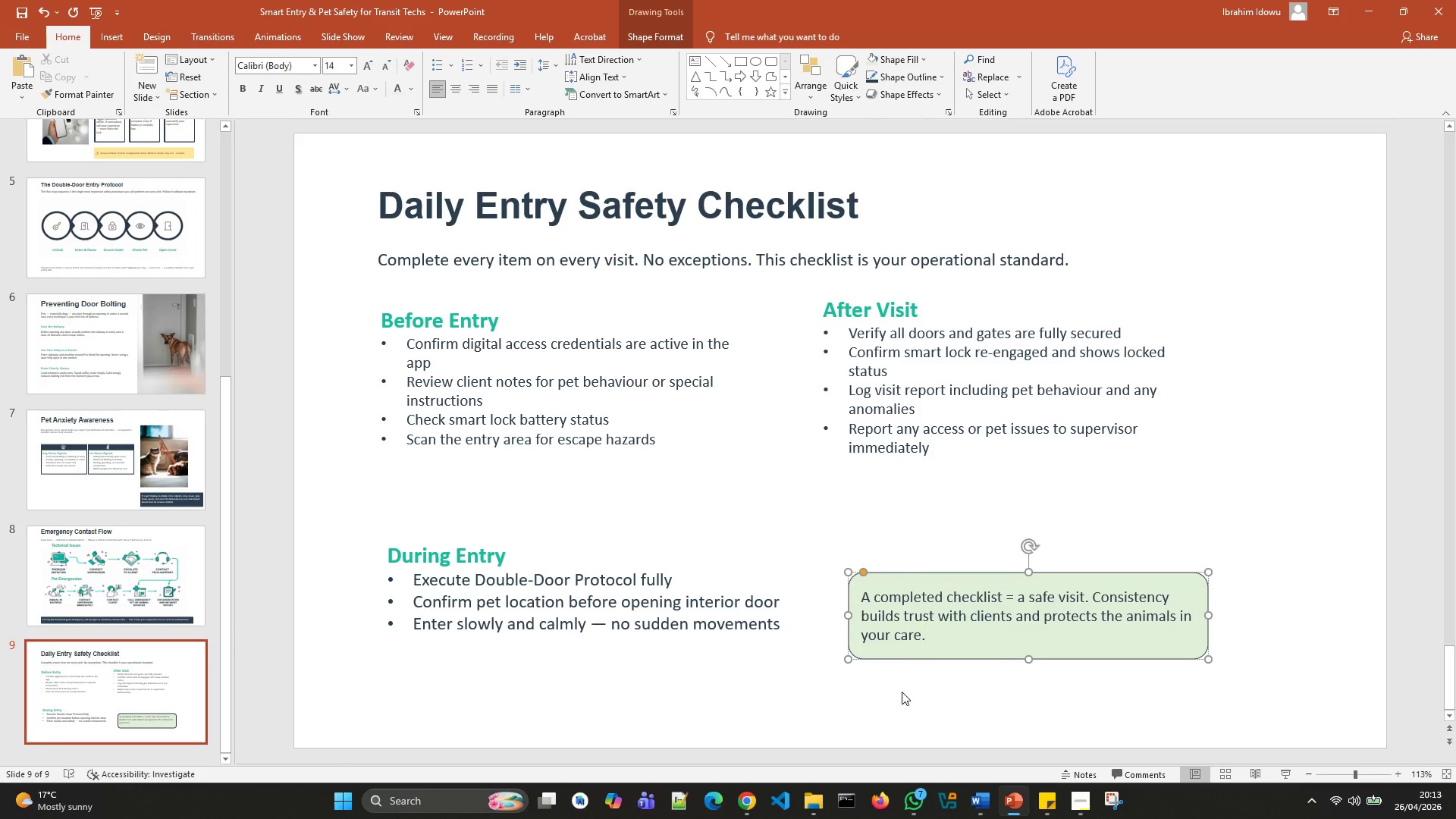 
left_click([902, 692])
 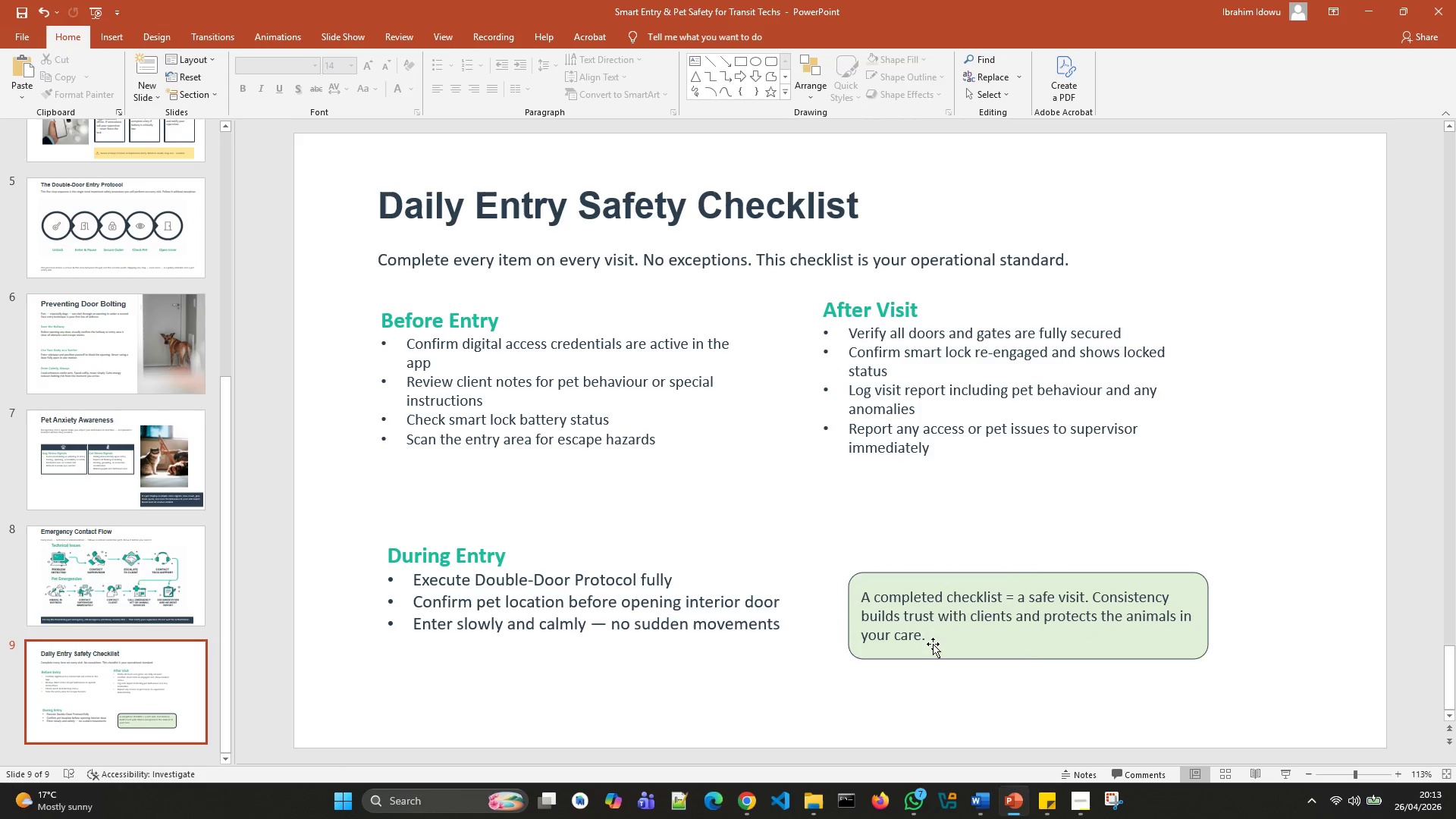 
left_click([936, 641])
 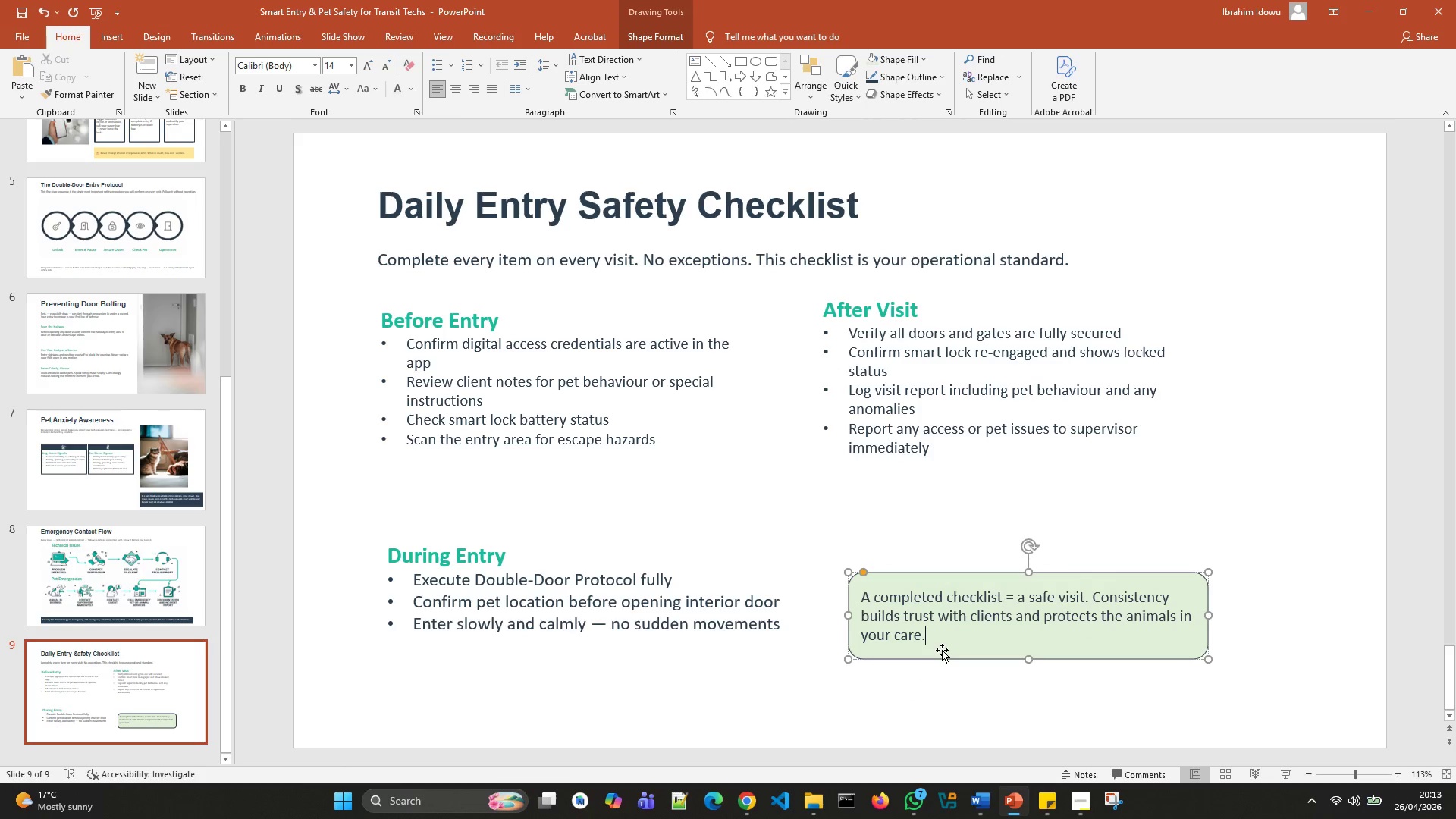 
left_click([942, 650])
 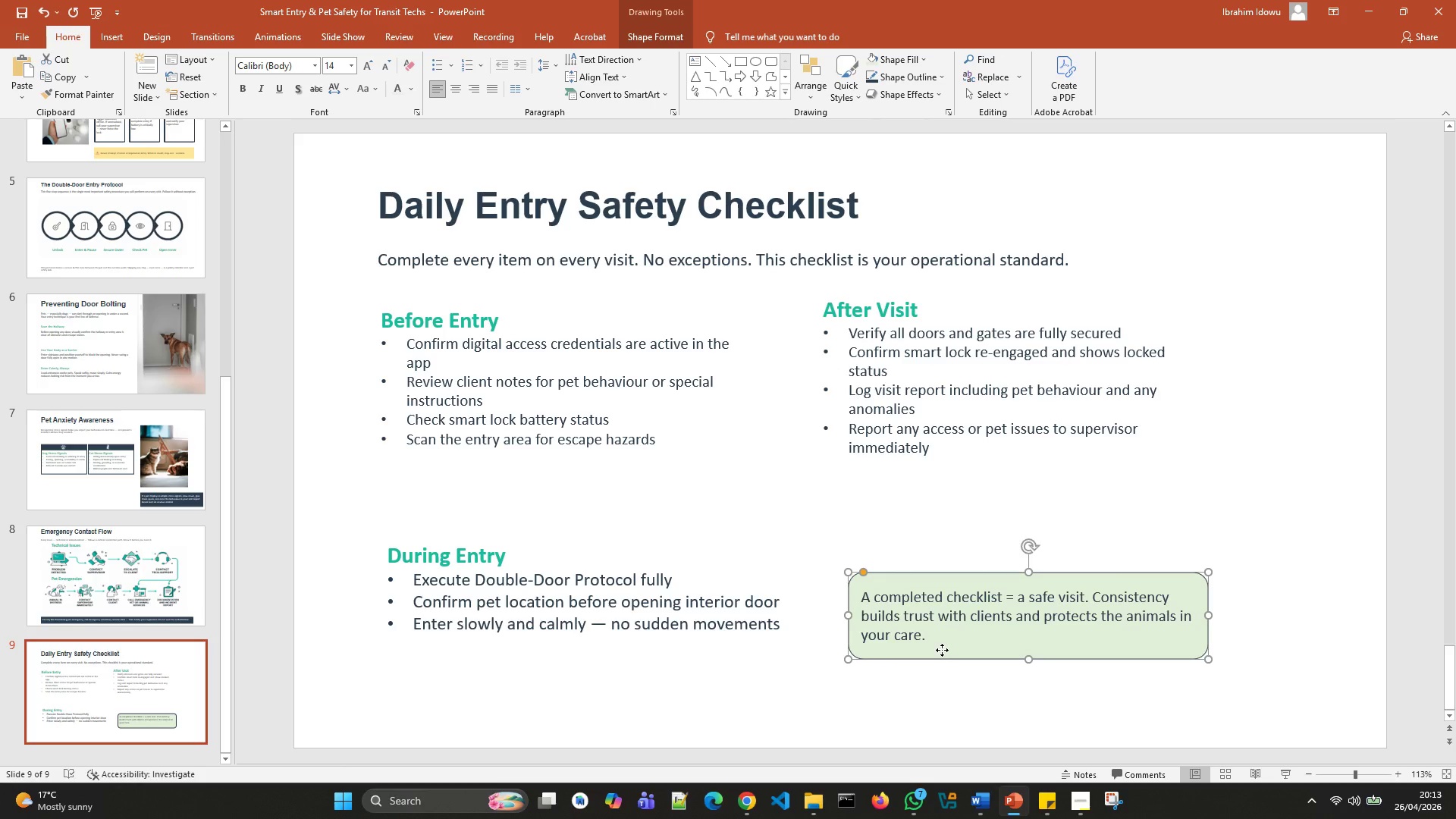 
right_click([942, 650])
 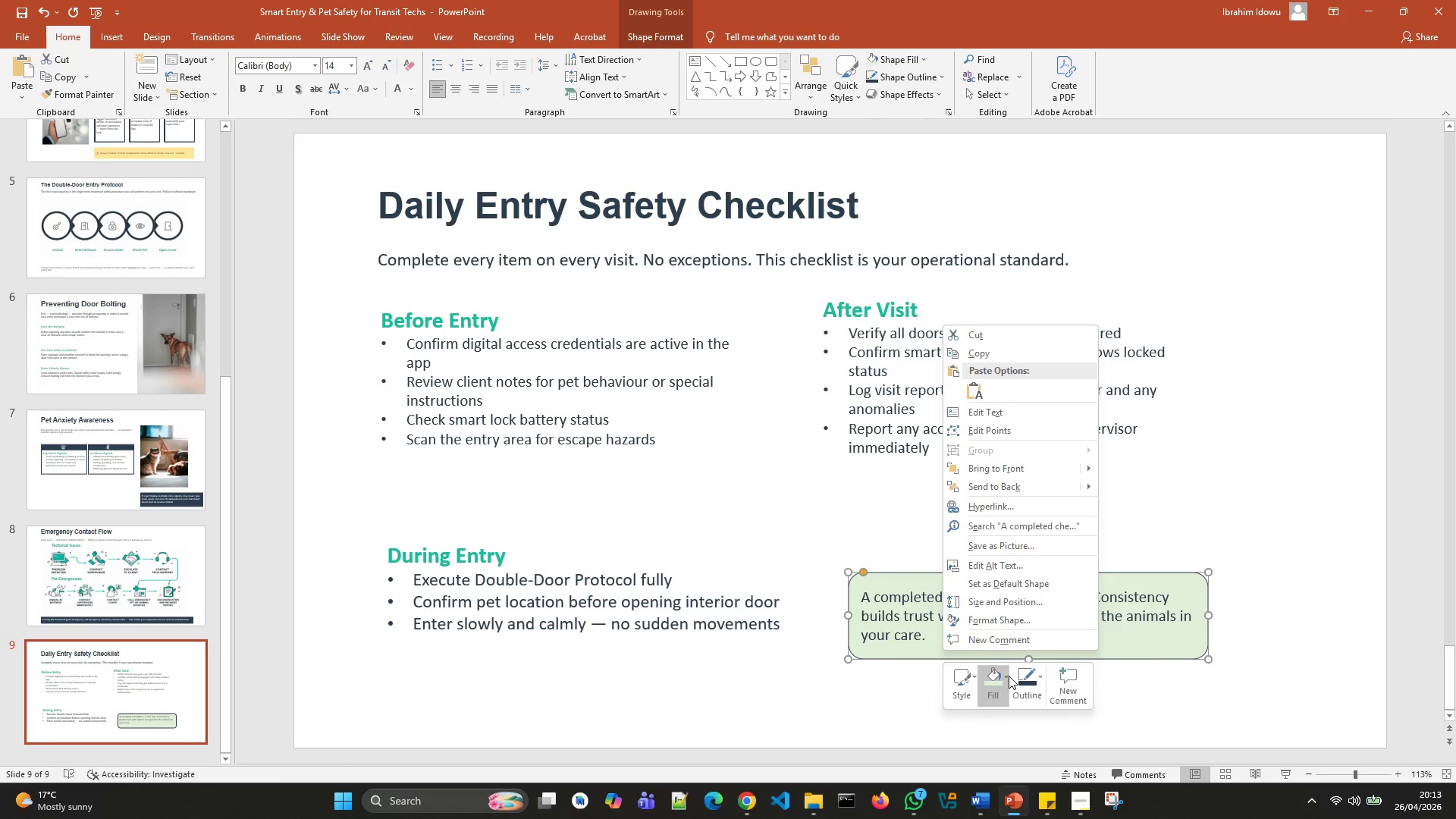 
left_click([1024, 684])
 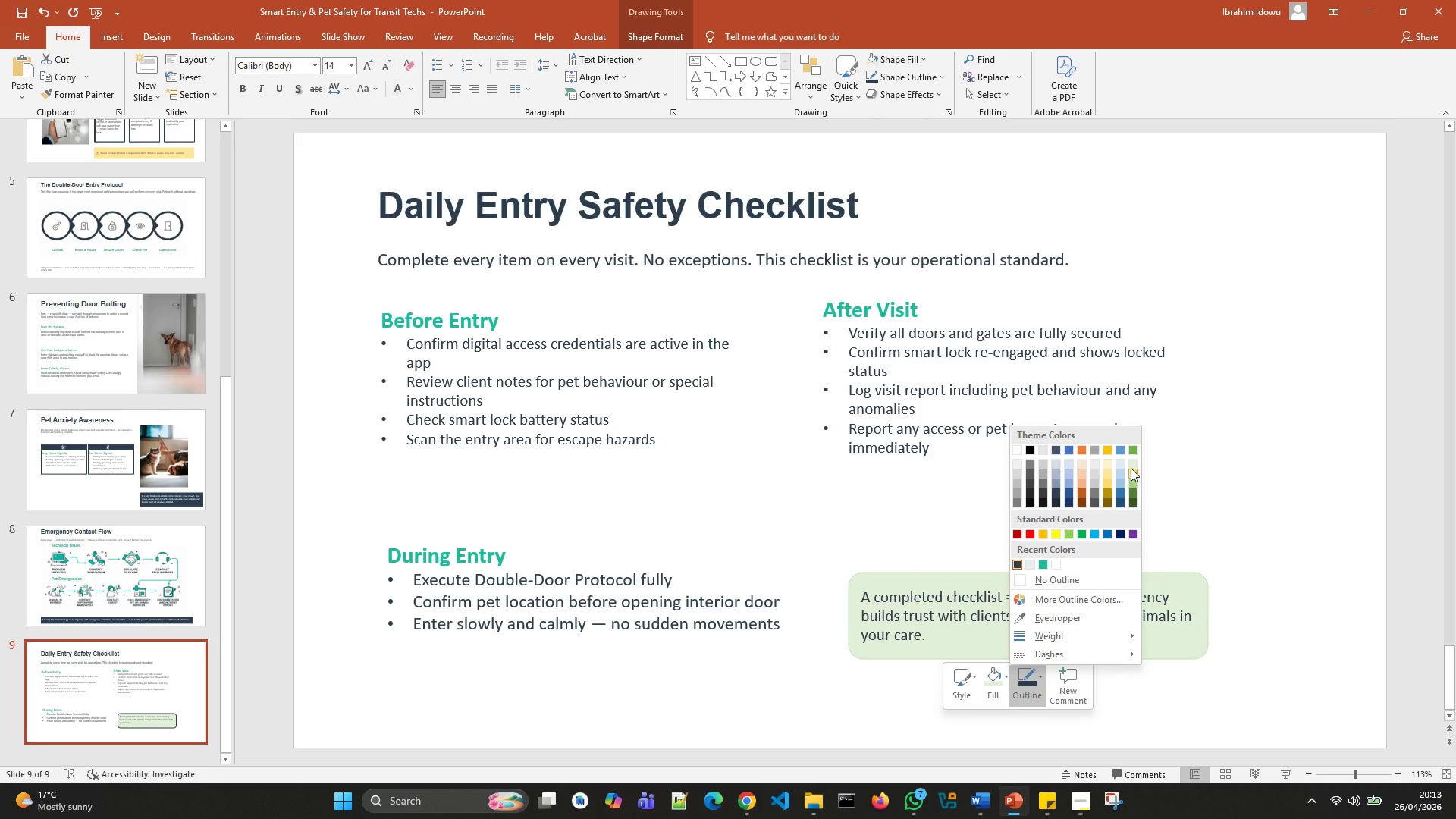 
left_click([1131, 463])
 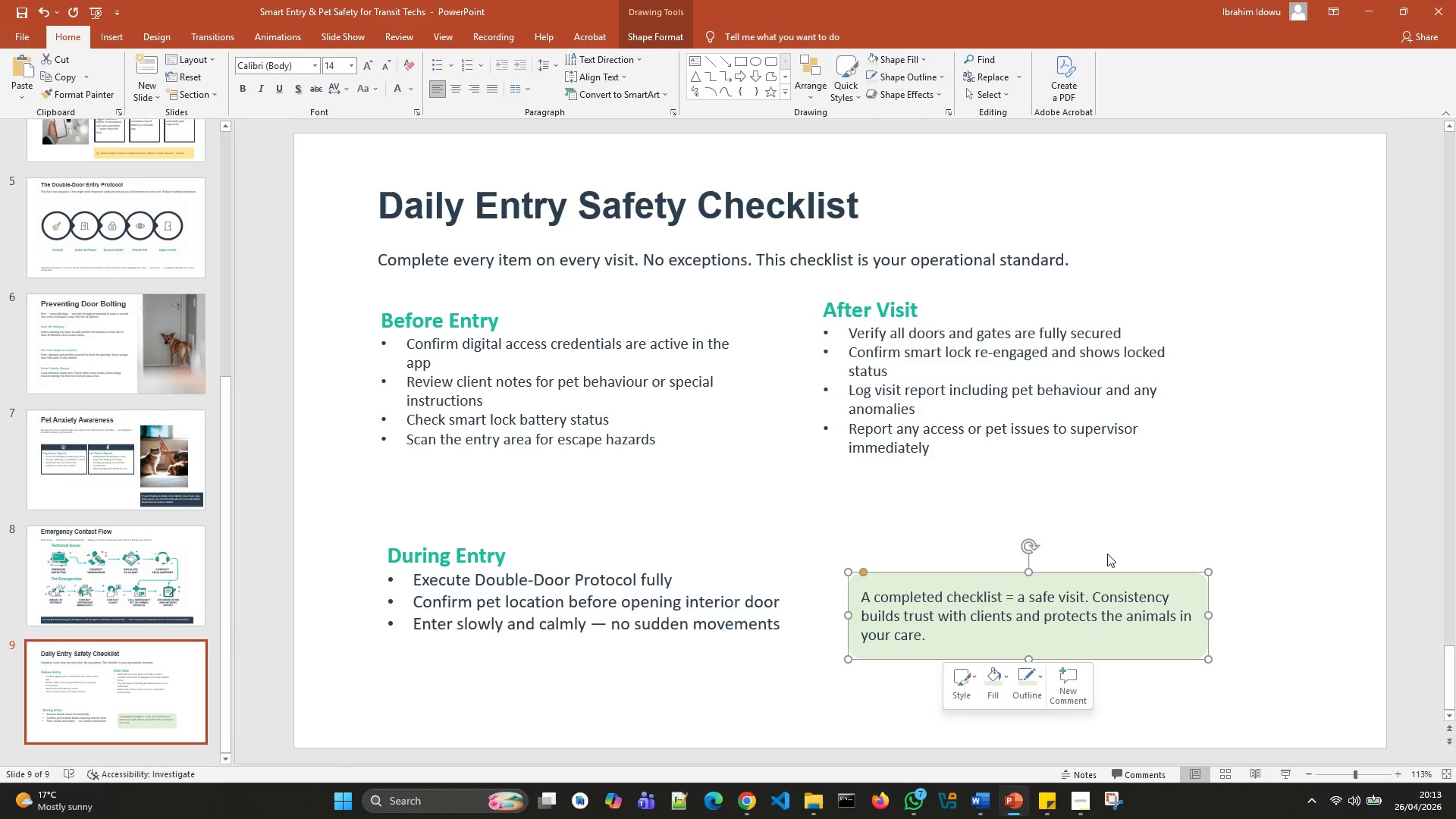 
left_click([1126, 543])
 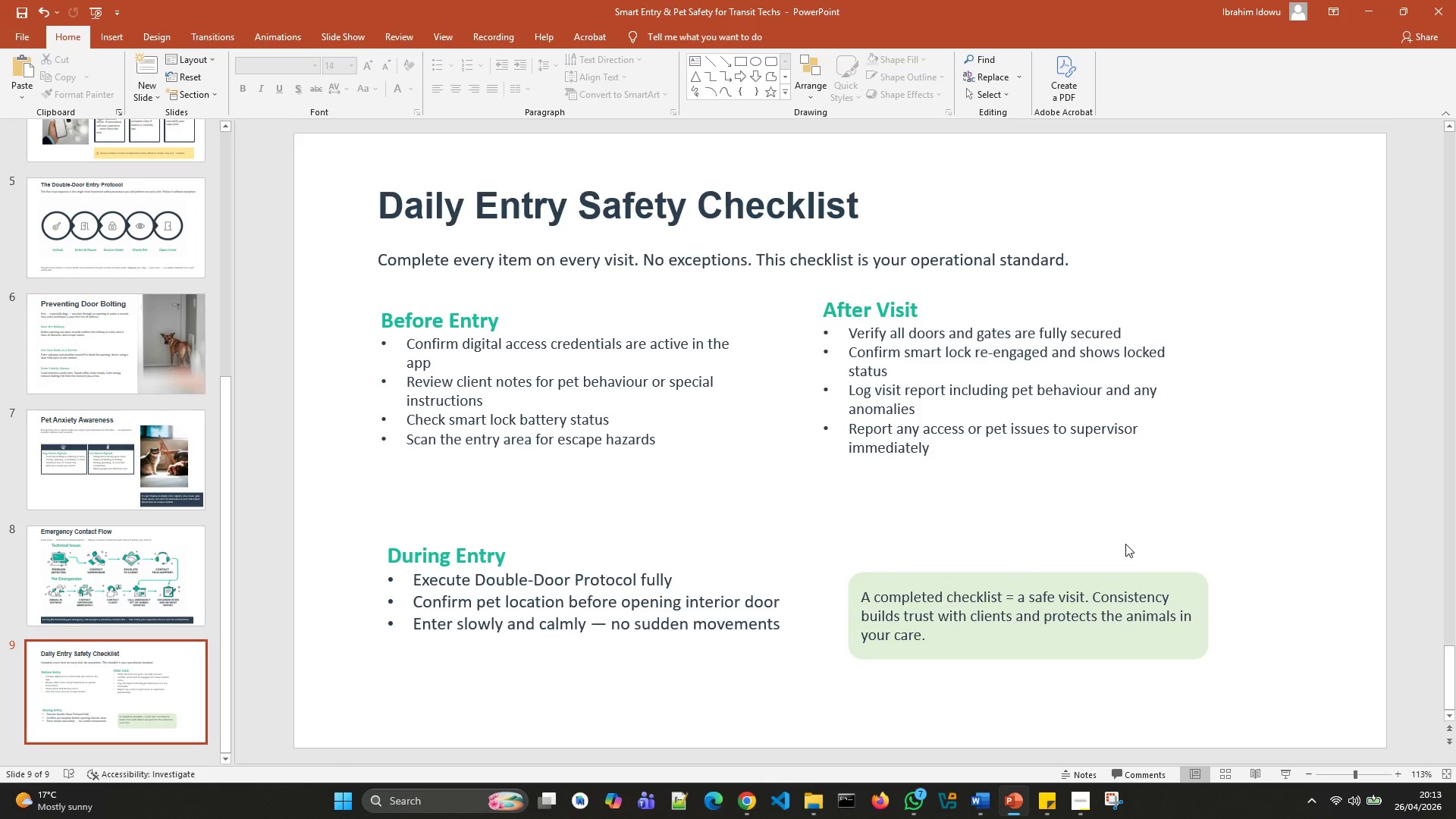 
wait(5.97)
 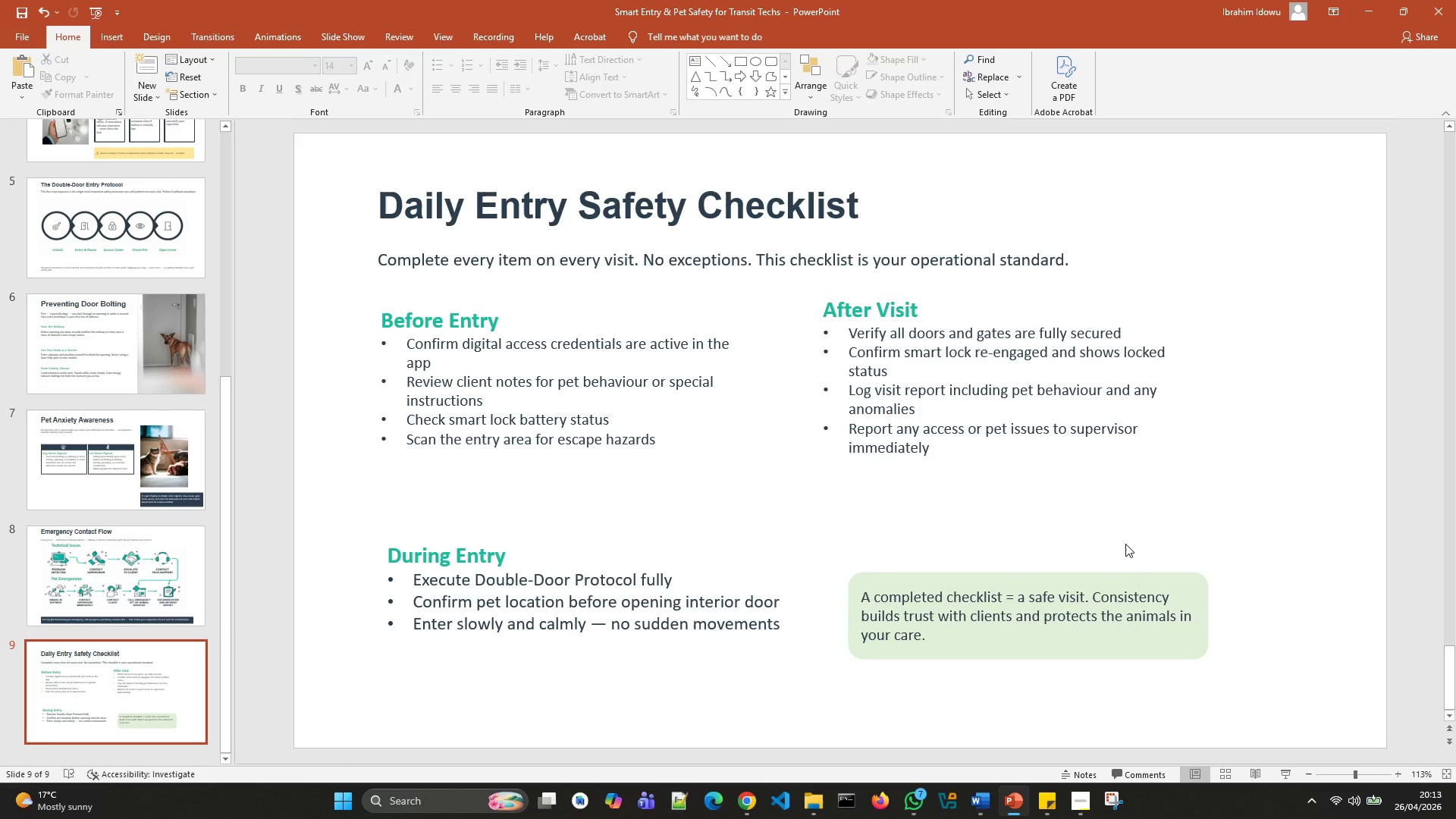 
key(Control+S)
 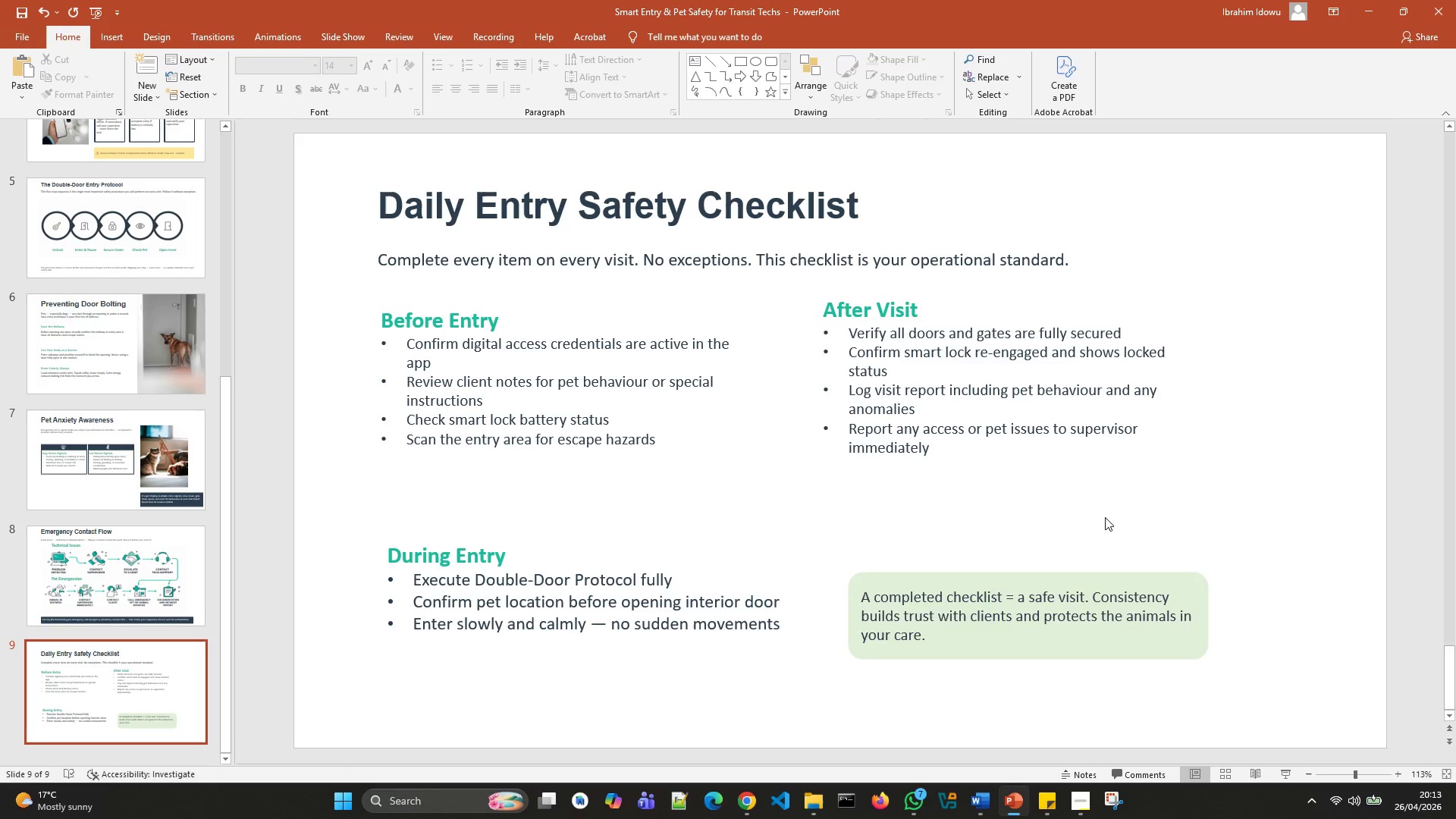 
scroll: coordinate [1099, 567], scroll_direction: down, amount: 9.0
 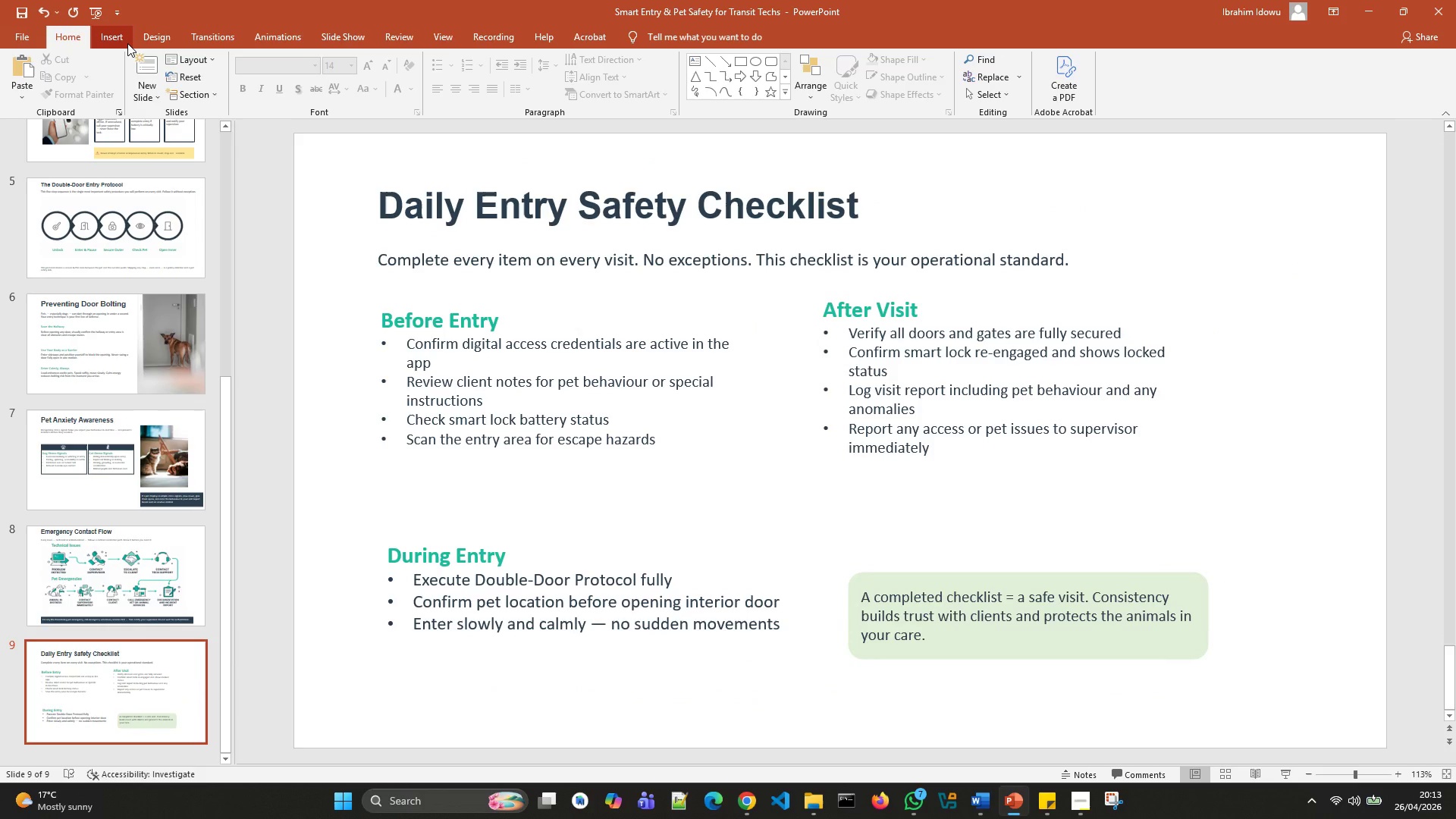 
left_click([127, 42])
 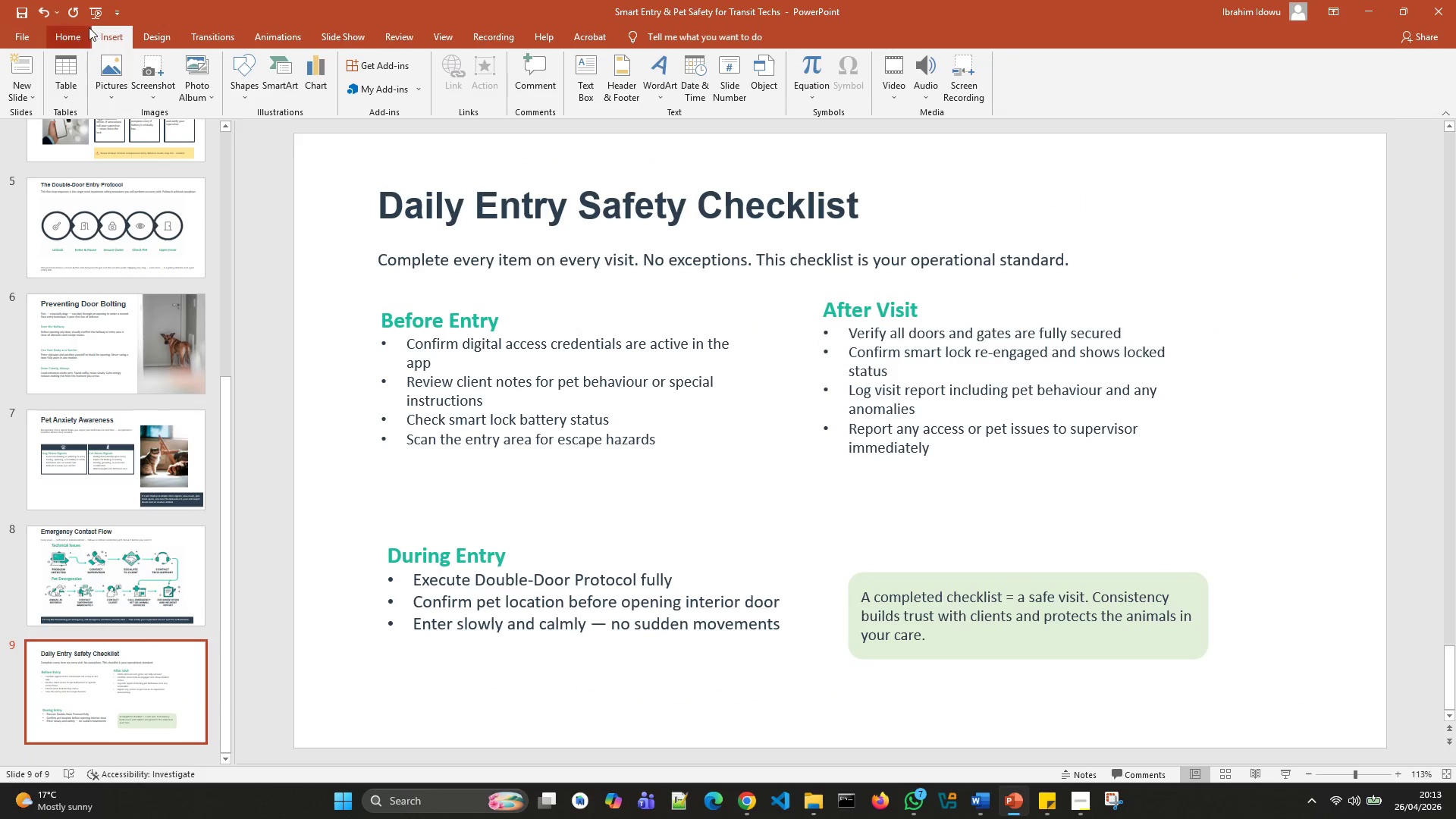 
left_click([76, 39])
 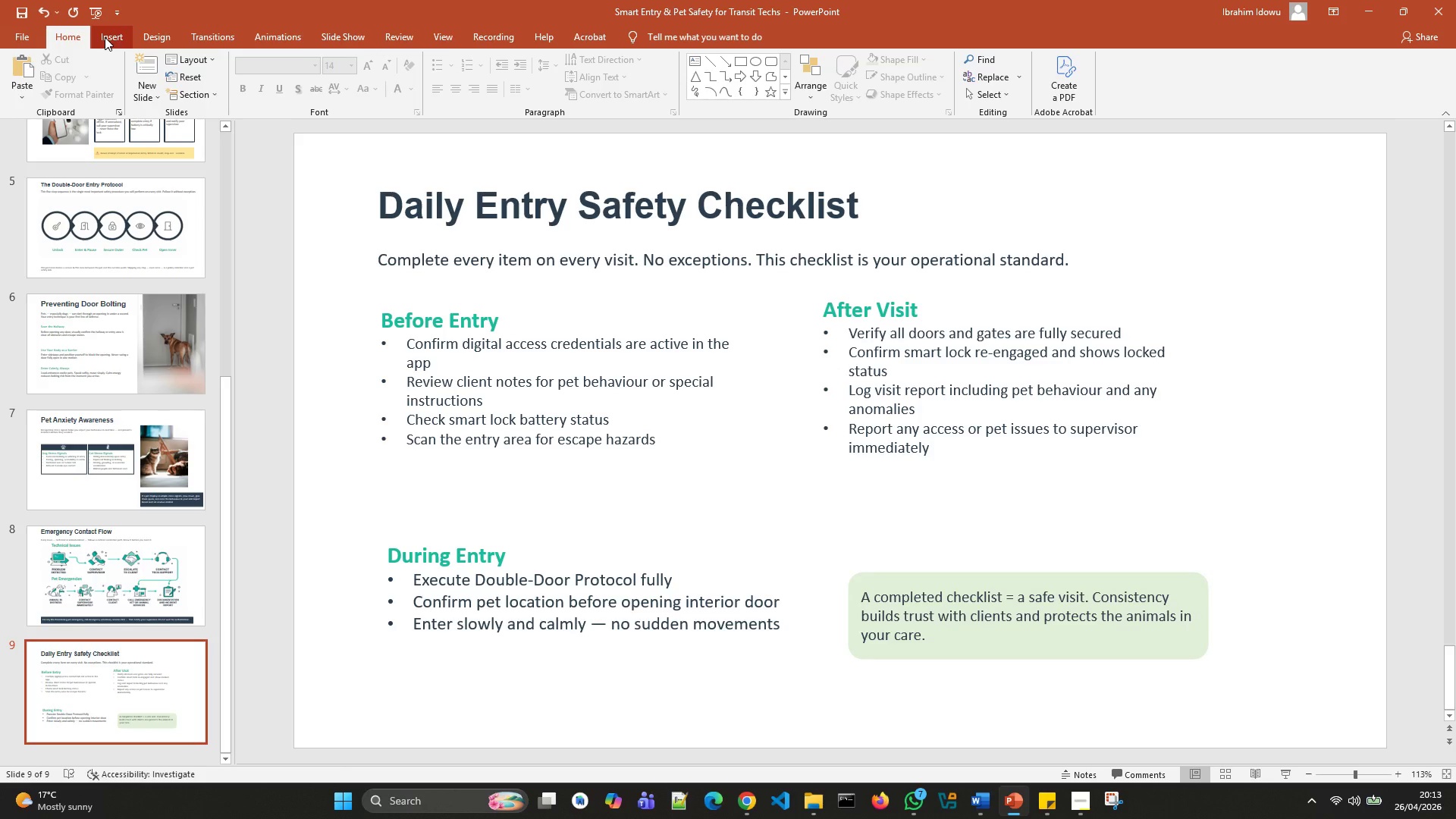 
left_click([105, 37])
 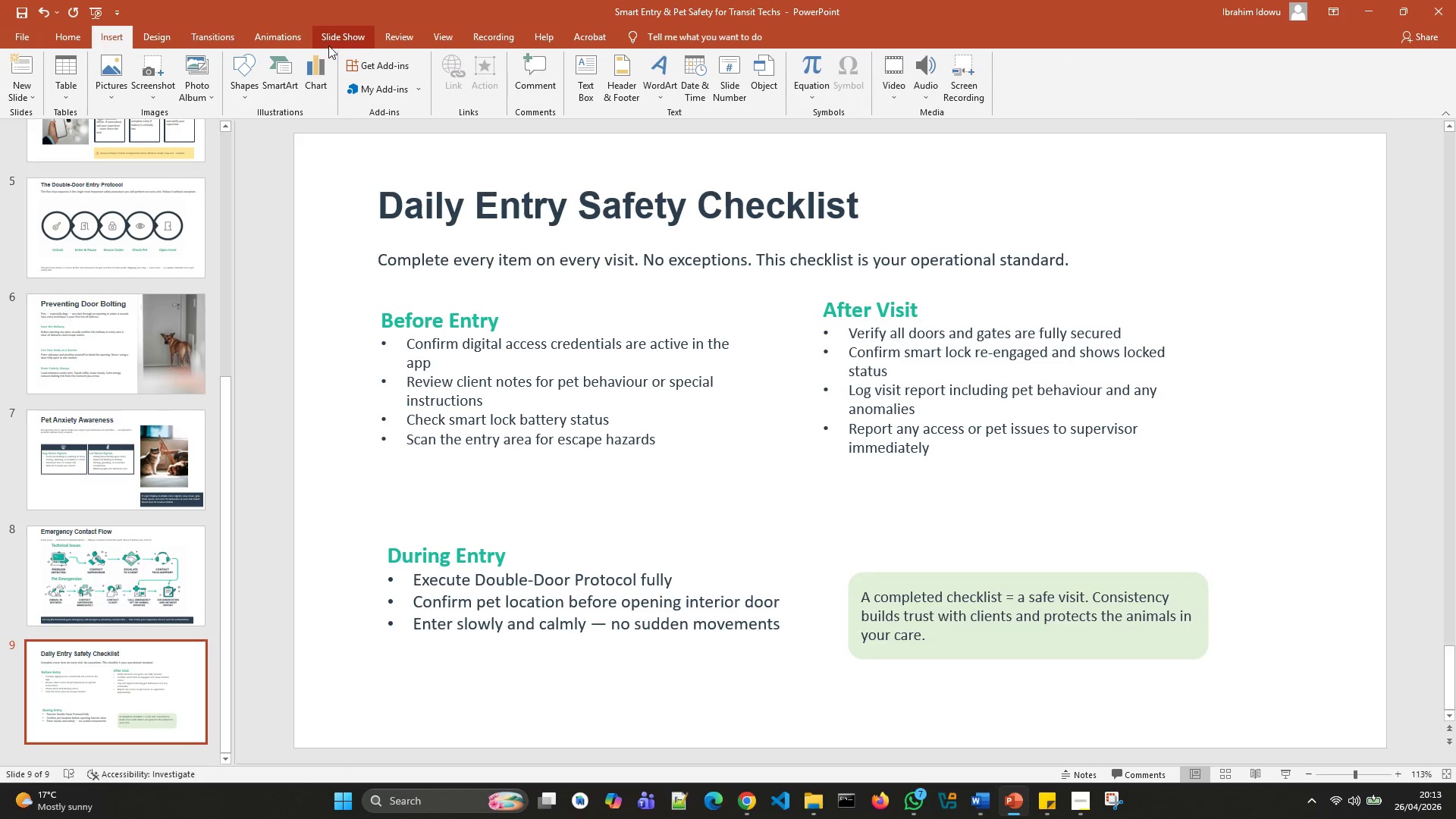 
left_click([328, 45])
 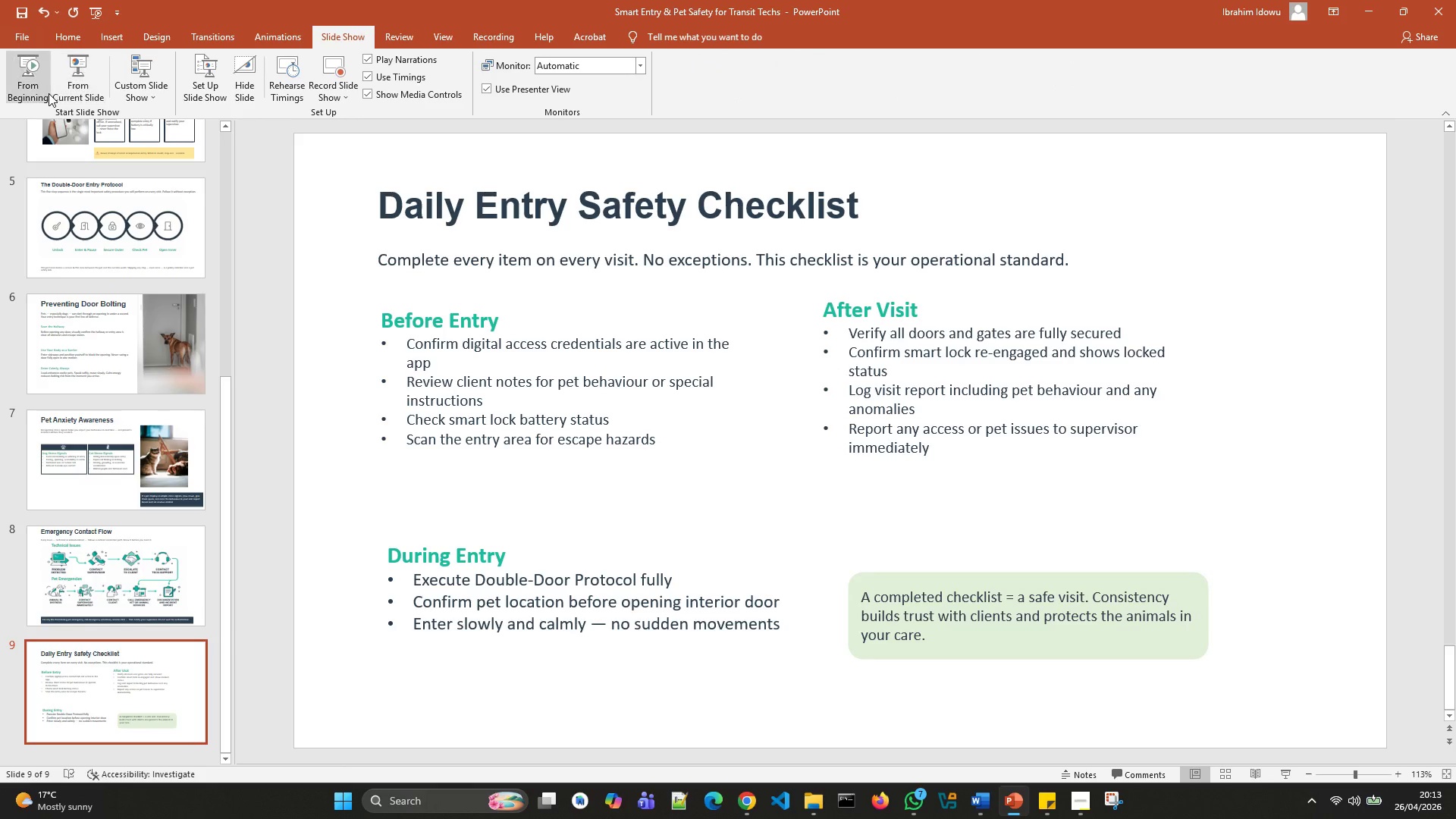 
left_click([49, 93])
 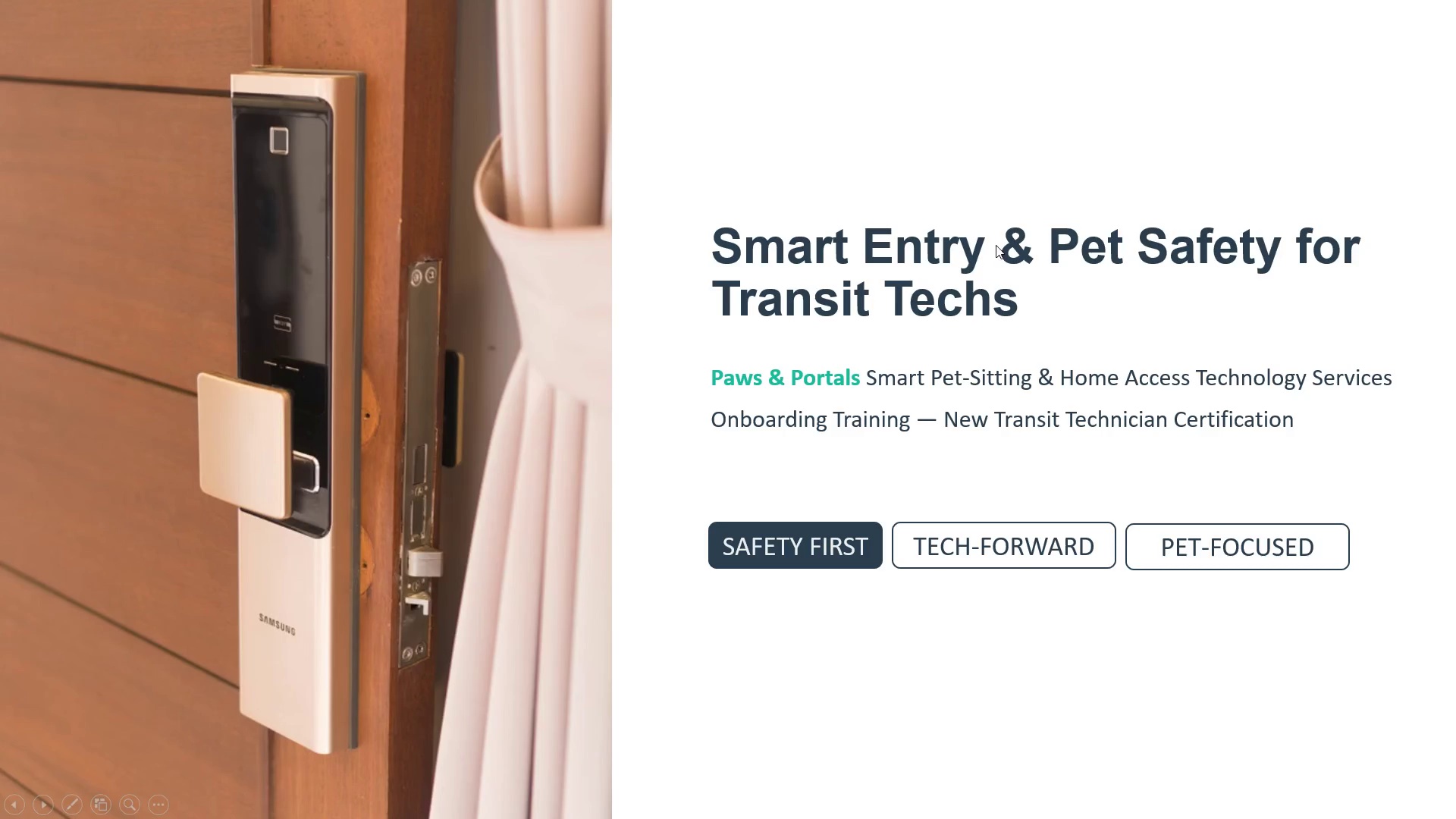 
left_click([996, 241])
 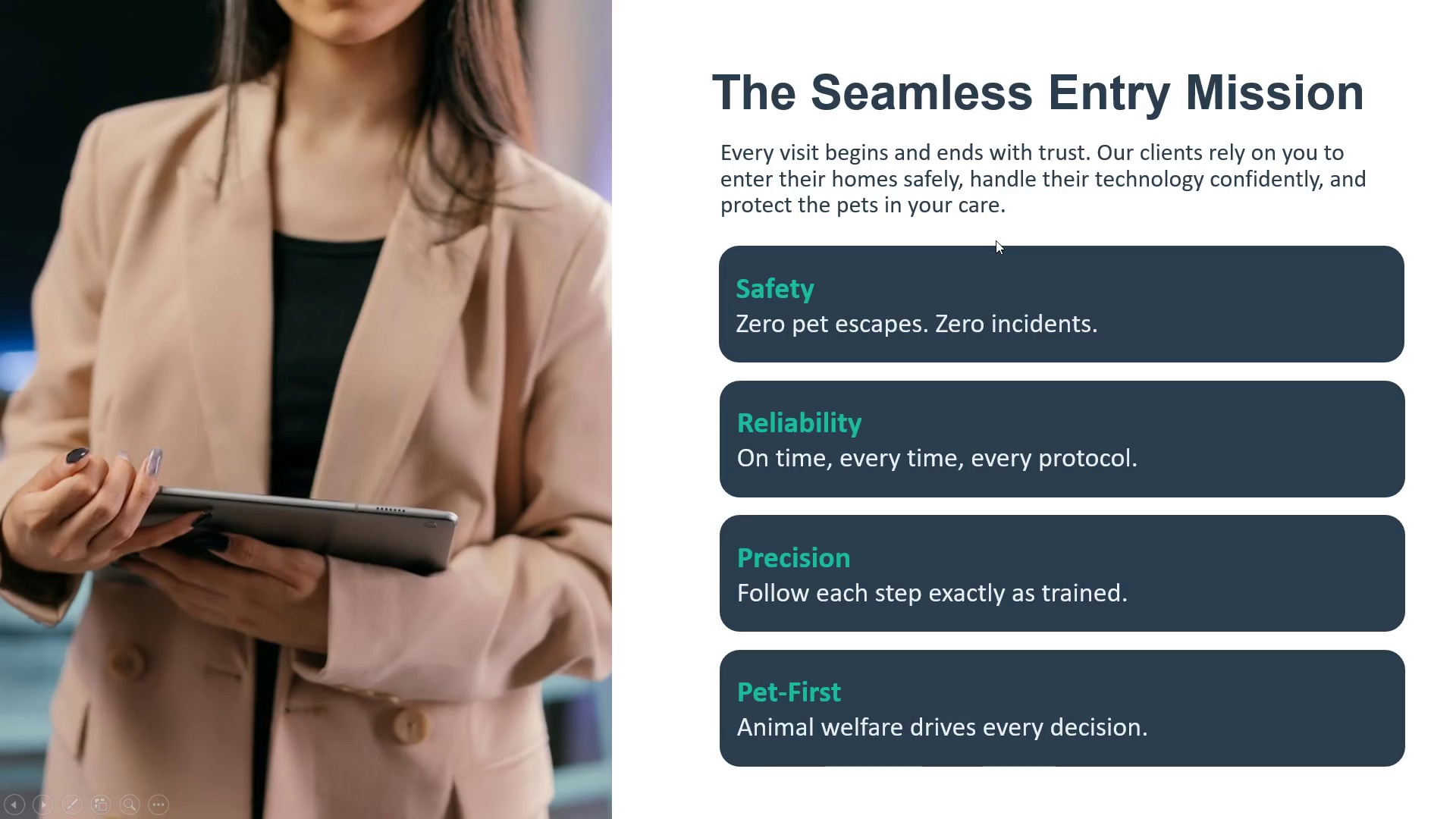 
left_click([996, 240])
 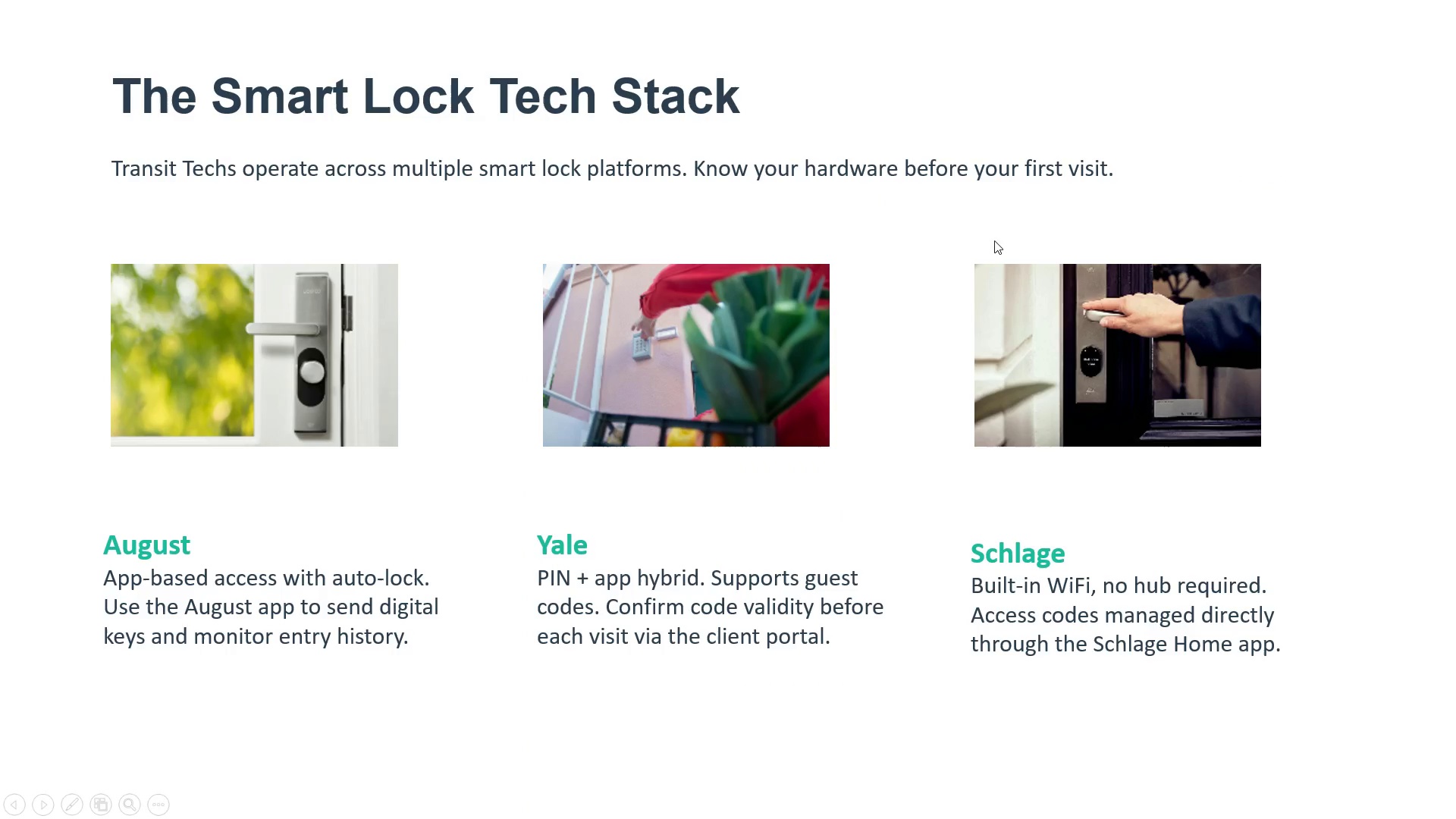 
left_click([994, 240])
 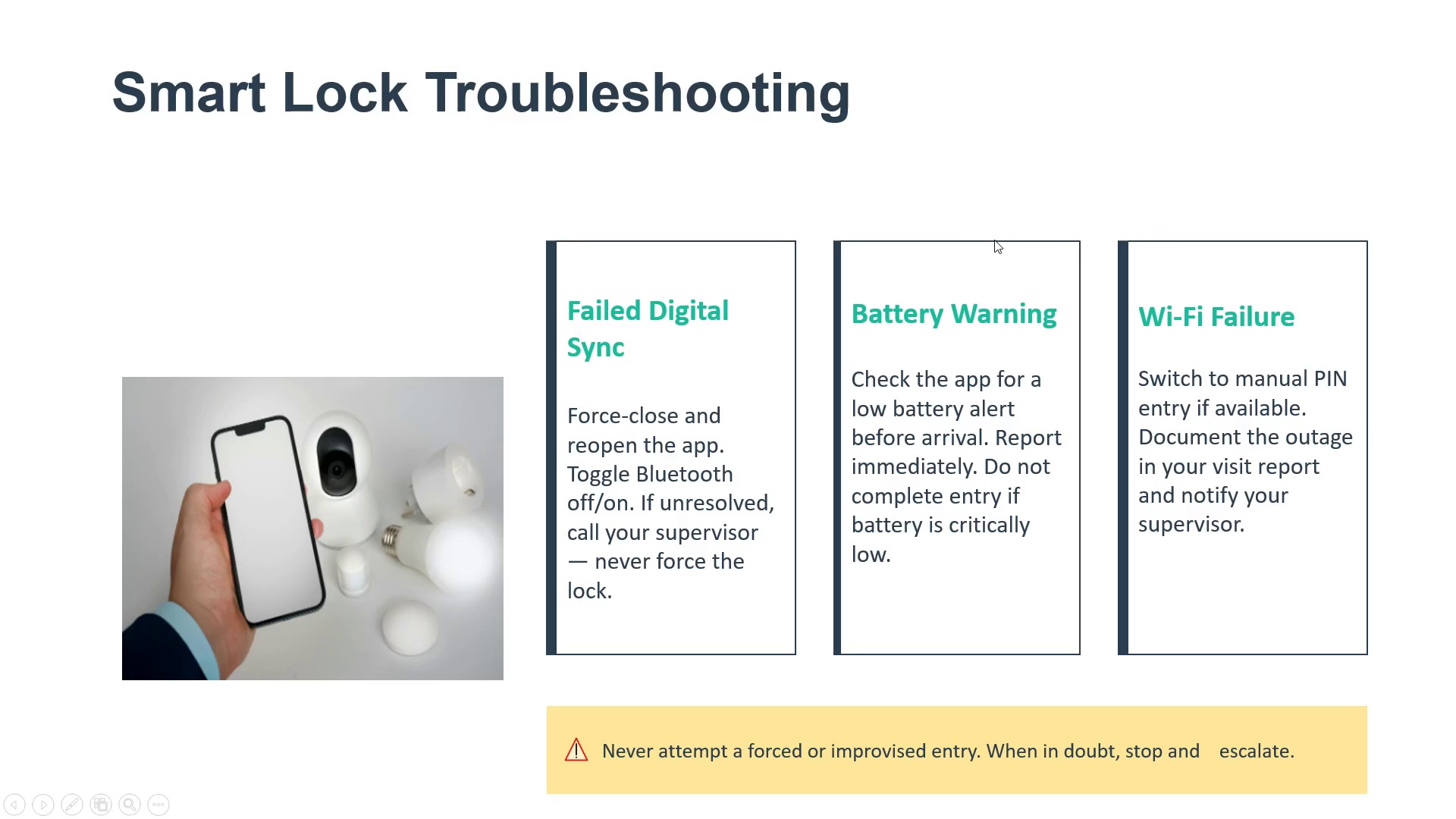 
left_click([994, 240])
 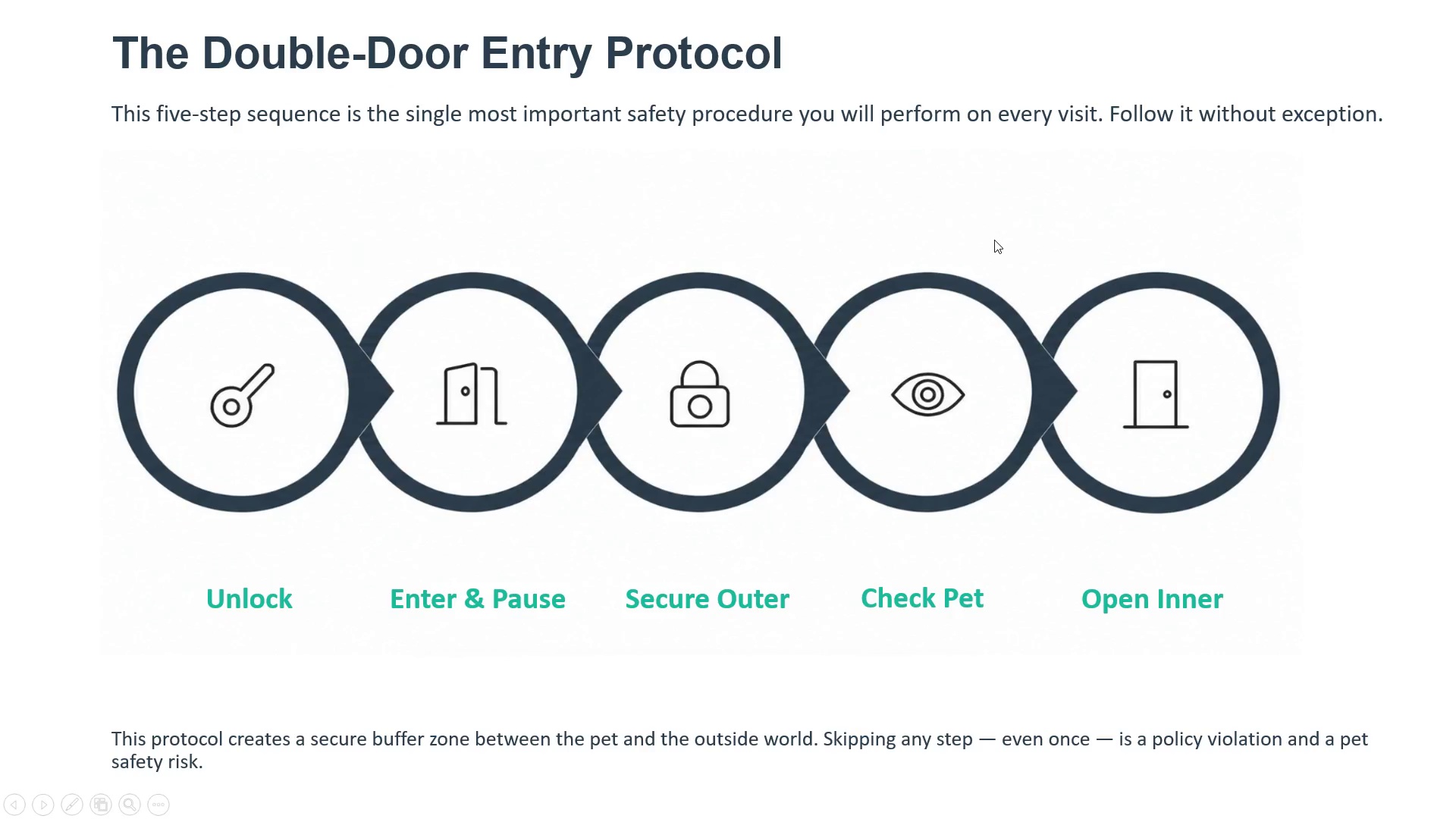 
left_click([994, 240])
 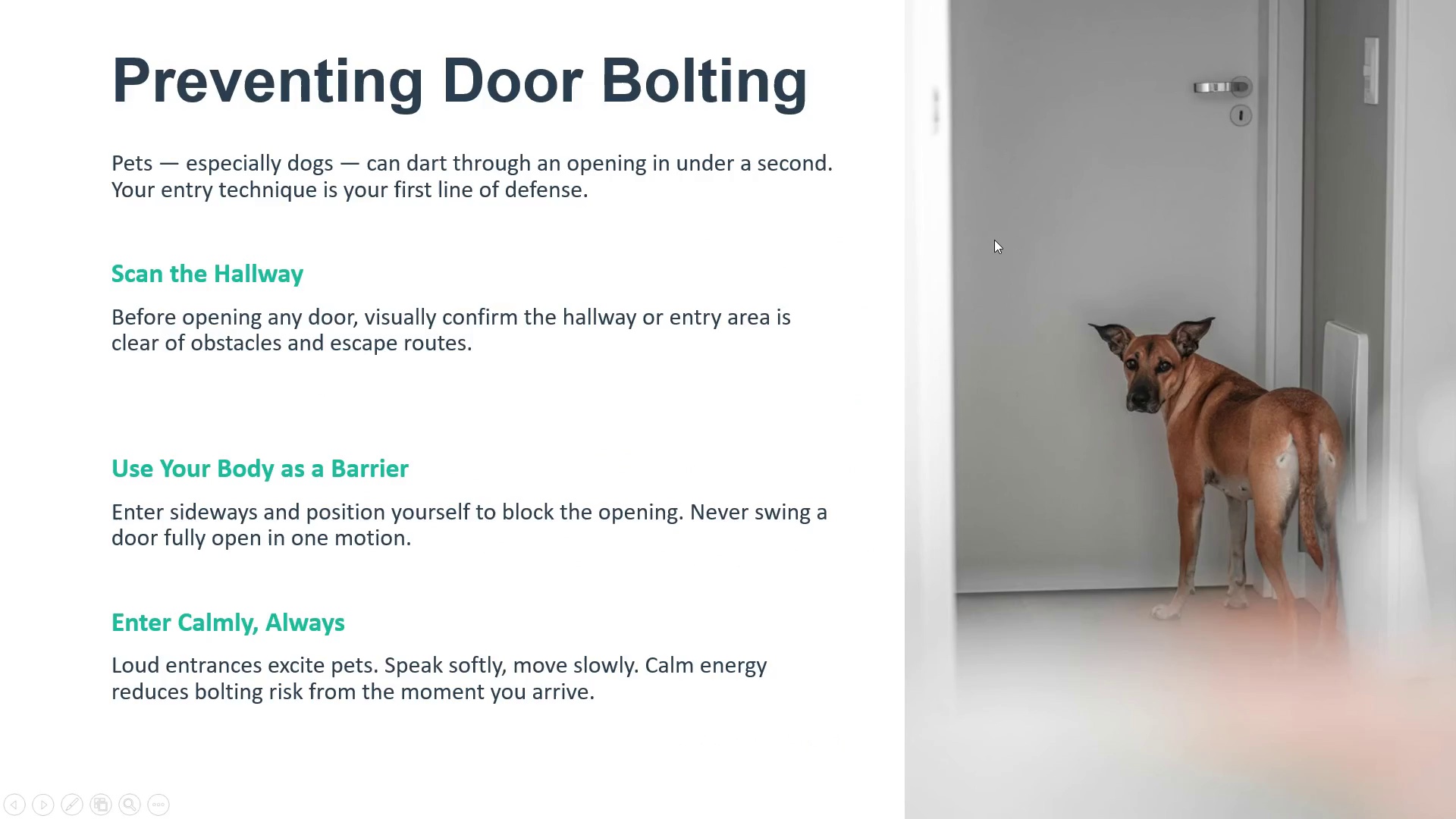 
left_click([994, 240])
 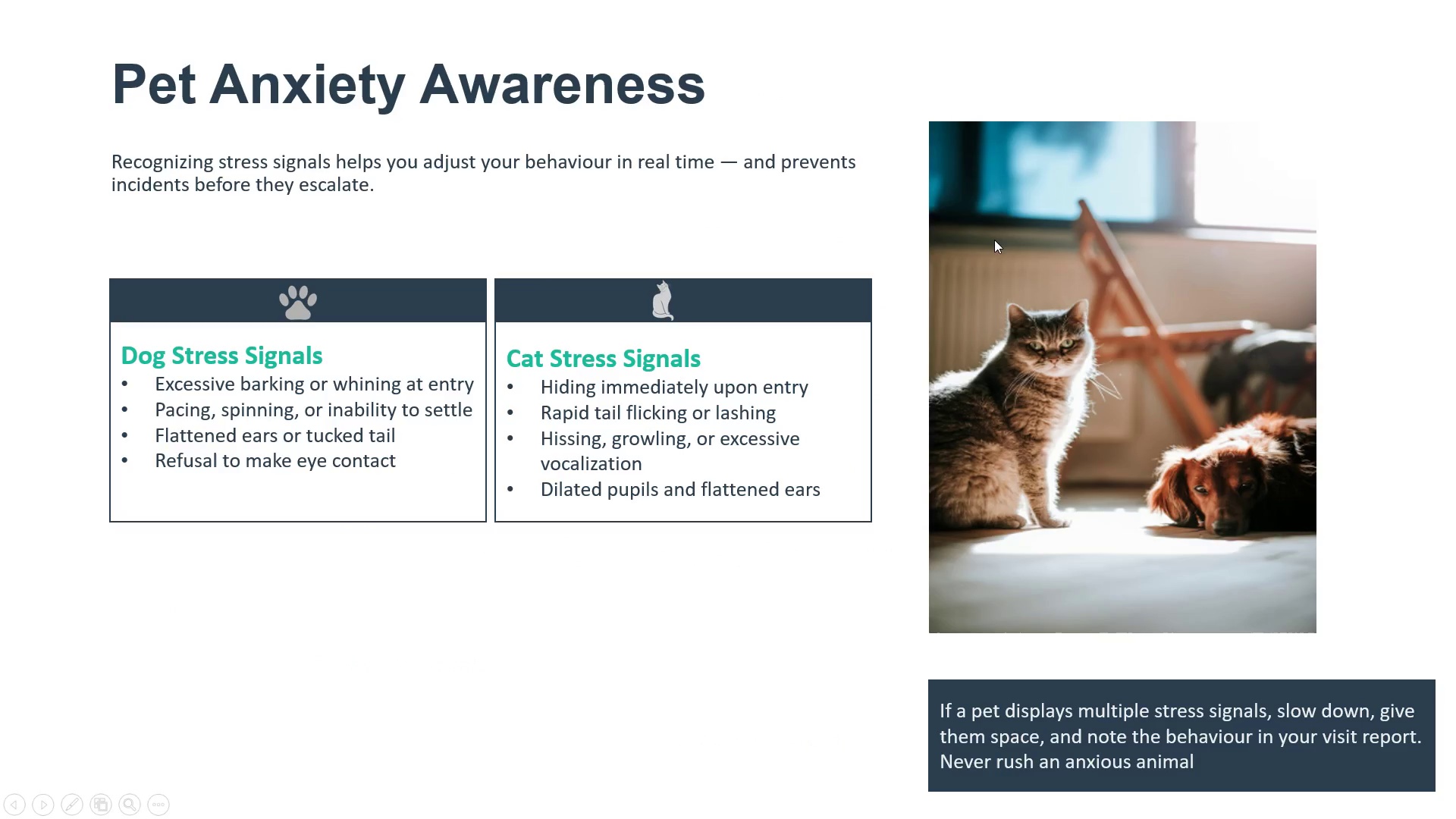 
left_click([994, 240])
 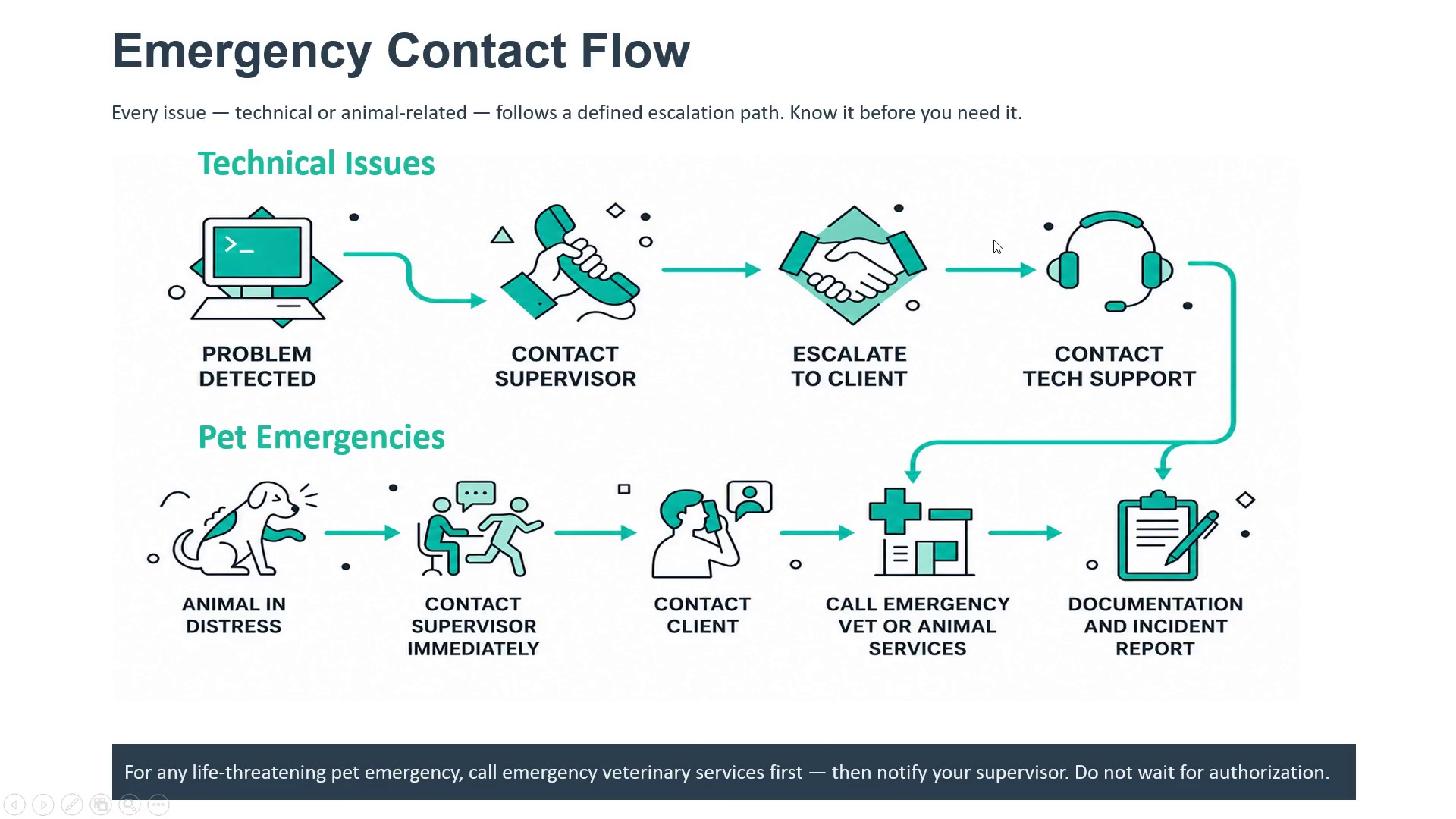 
left_click([993, 240])
 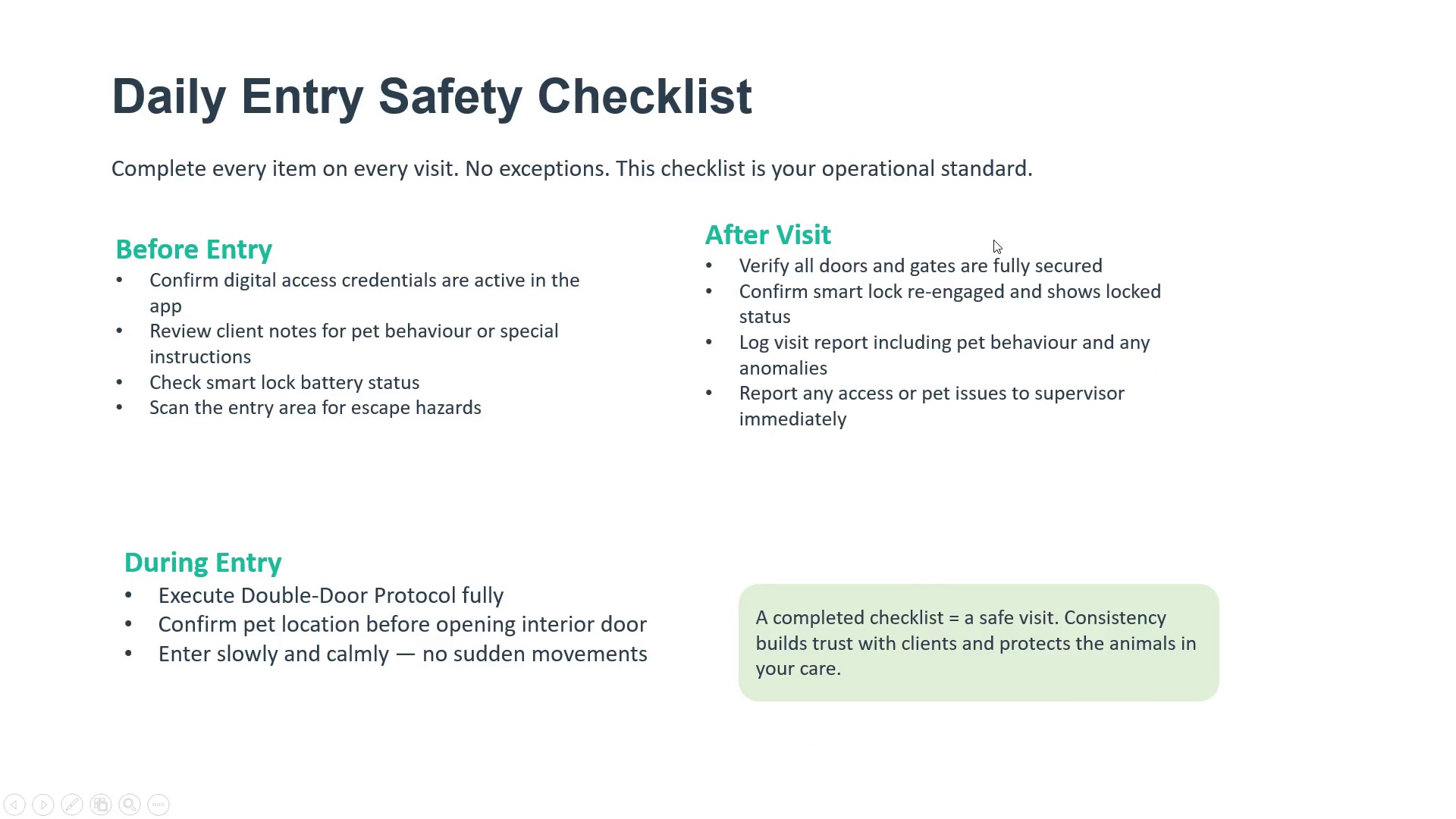 
left_click([993, 240])
 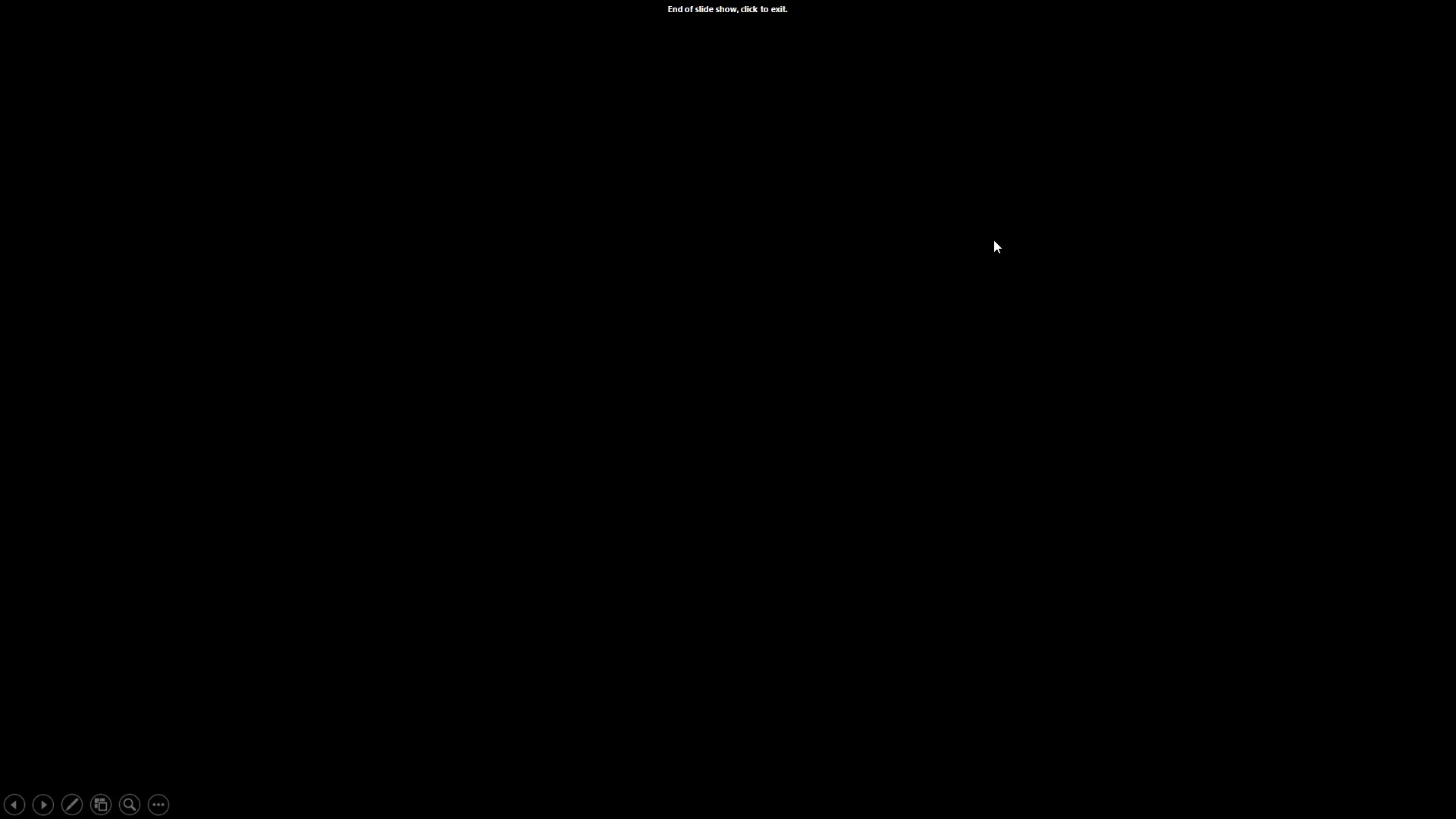 
left_click([993, 240])
 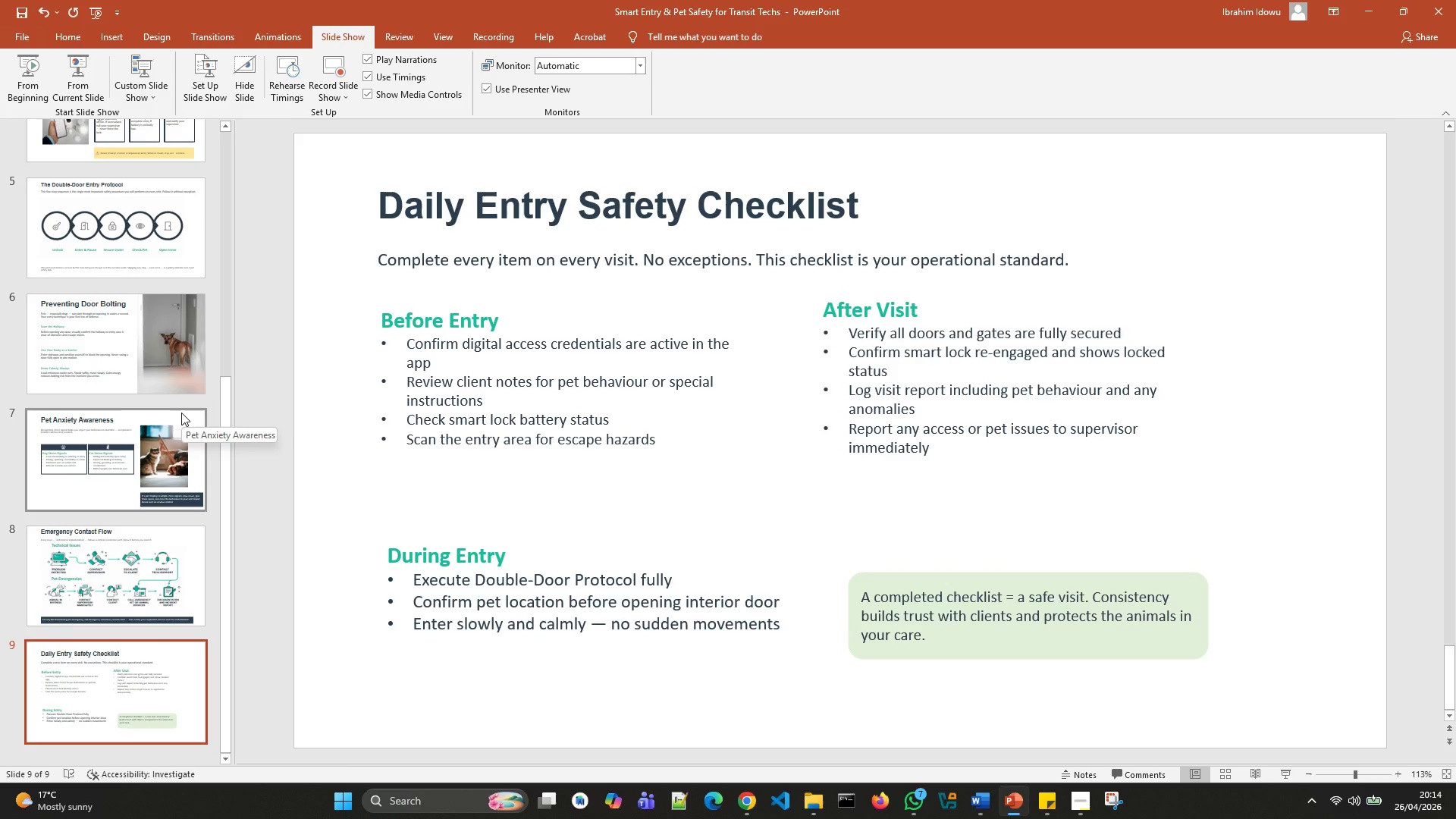 
wait(18.75)
 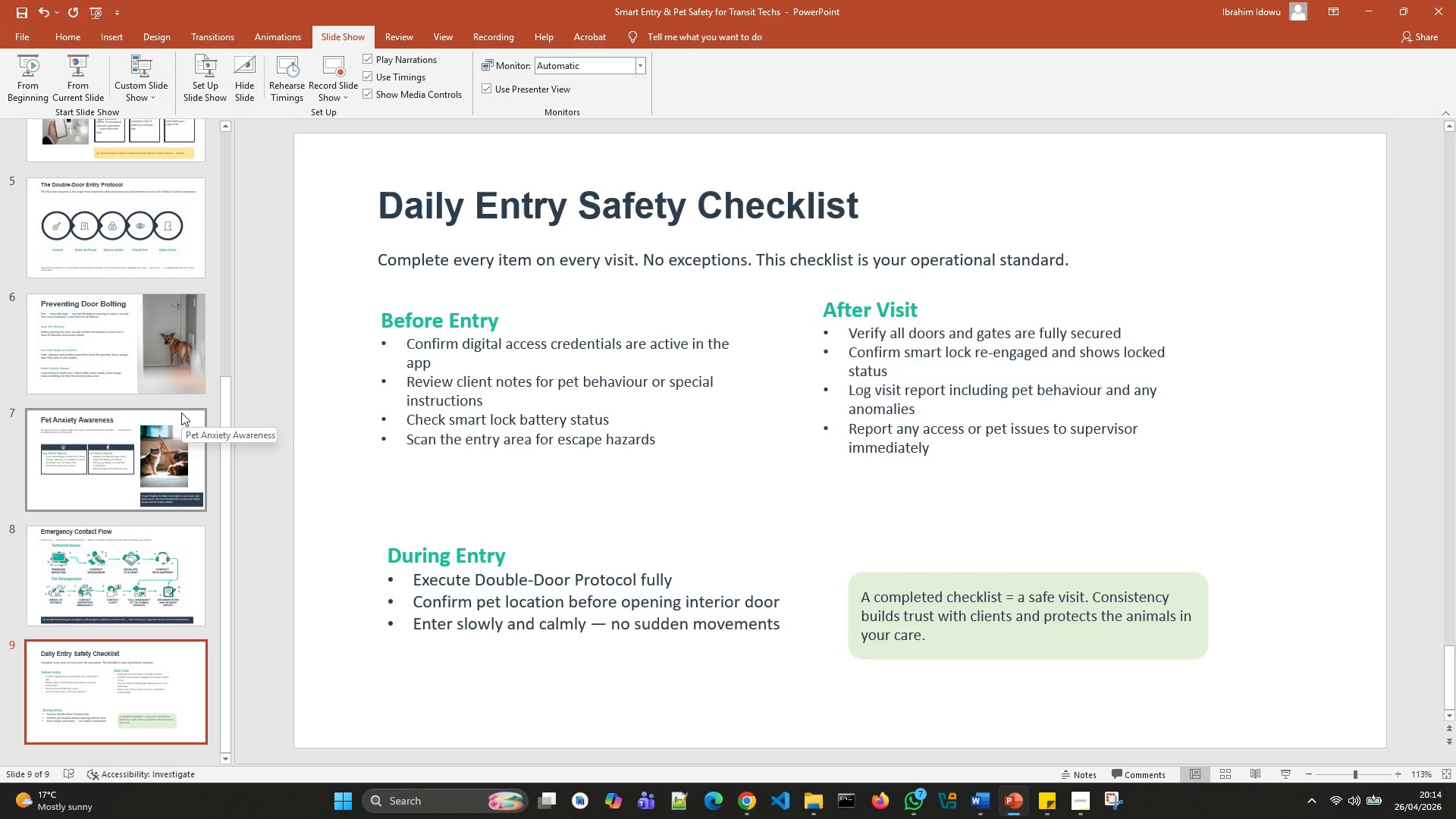 
left_click([68, 428])
 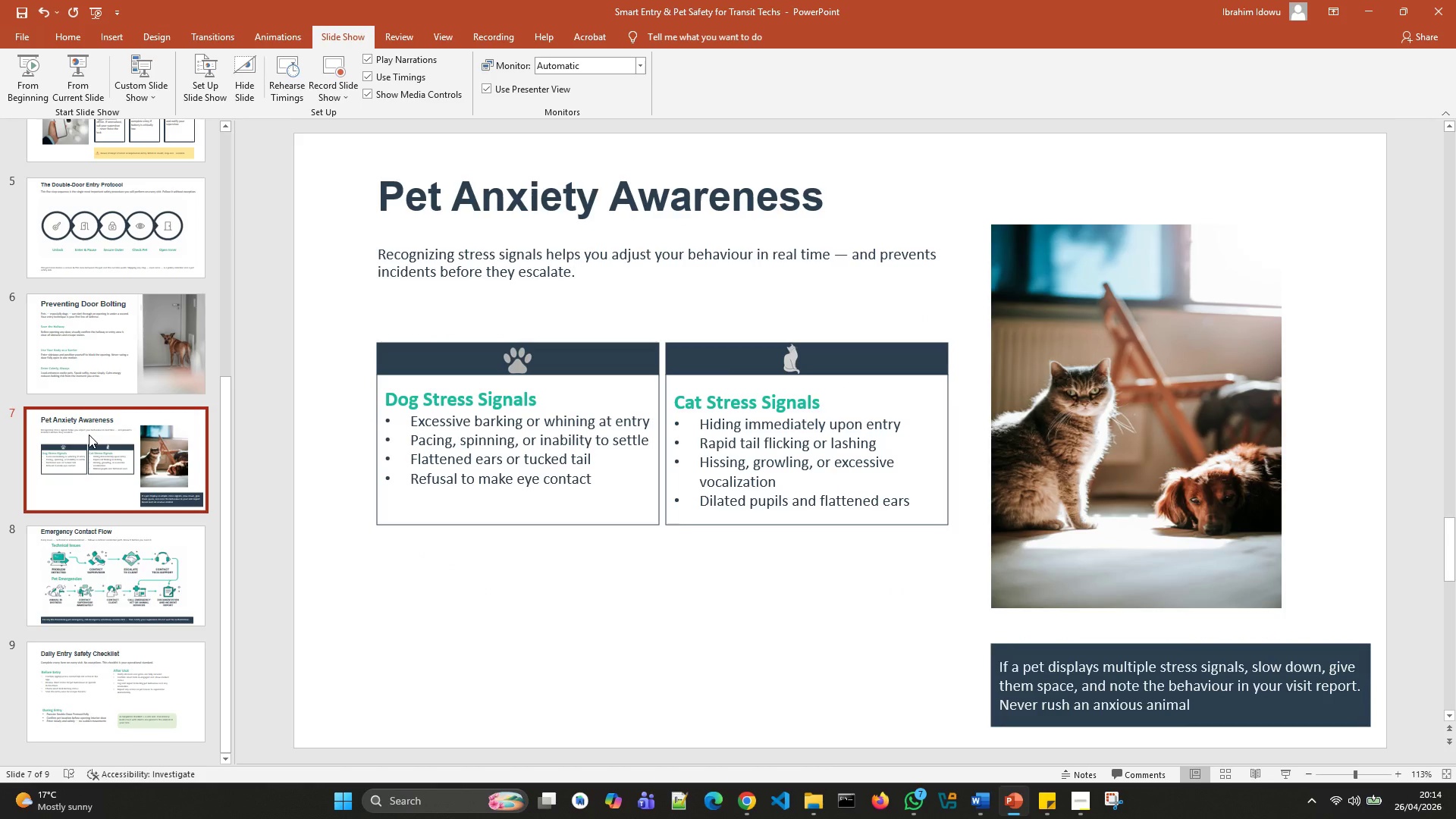 
key(Control+D)
 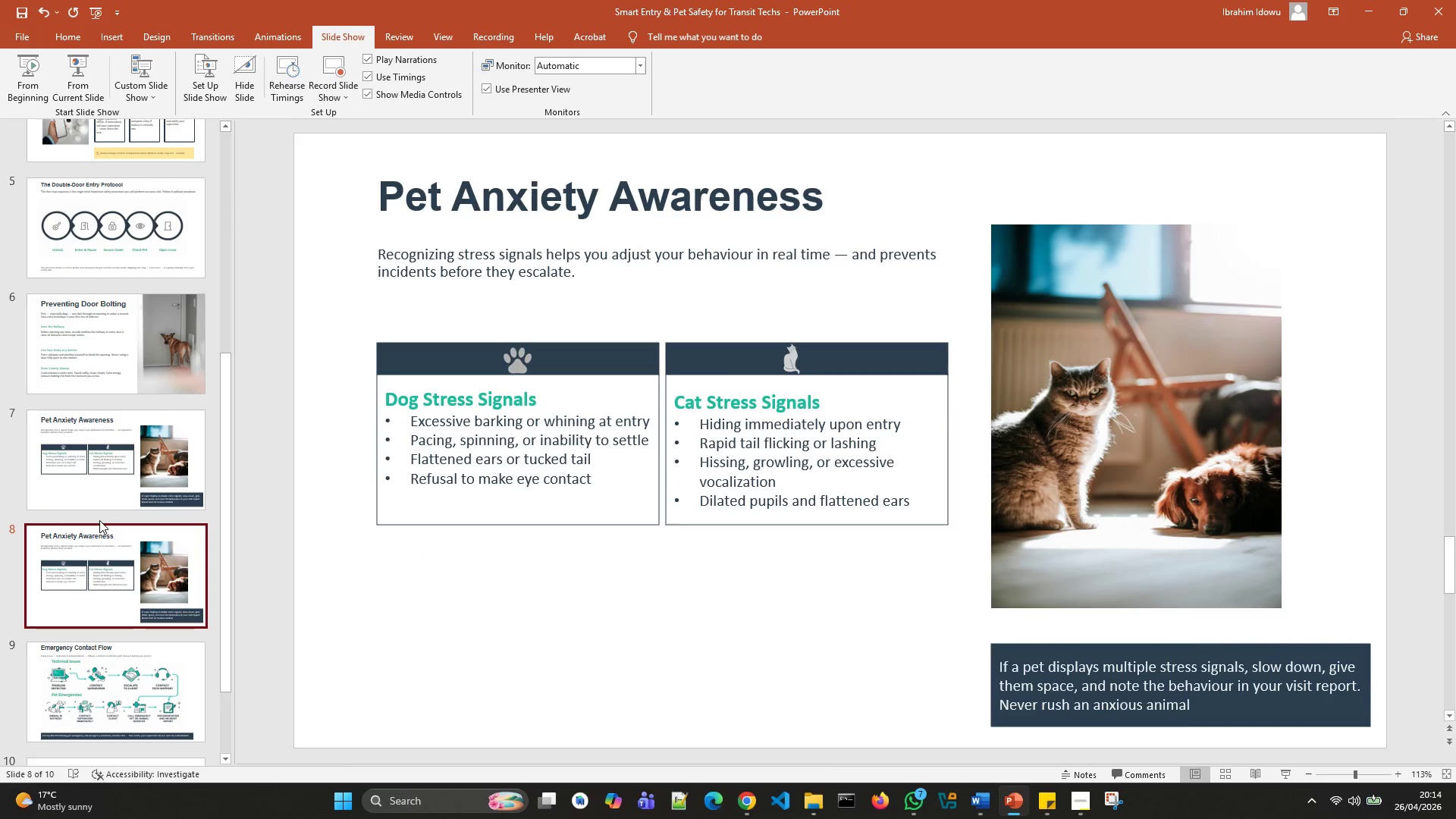 
left_click([103, 541])
 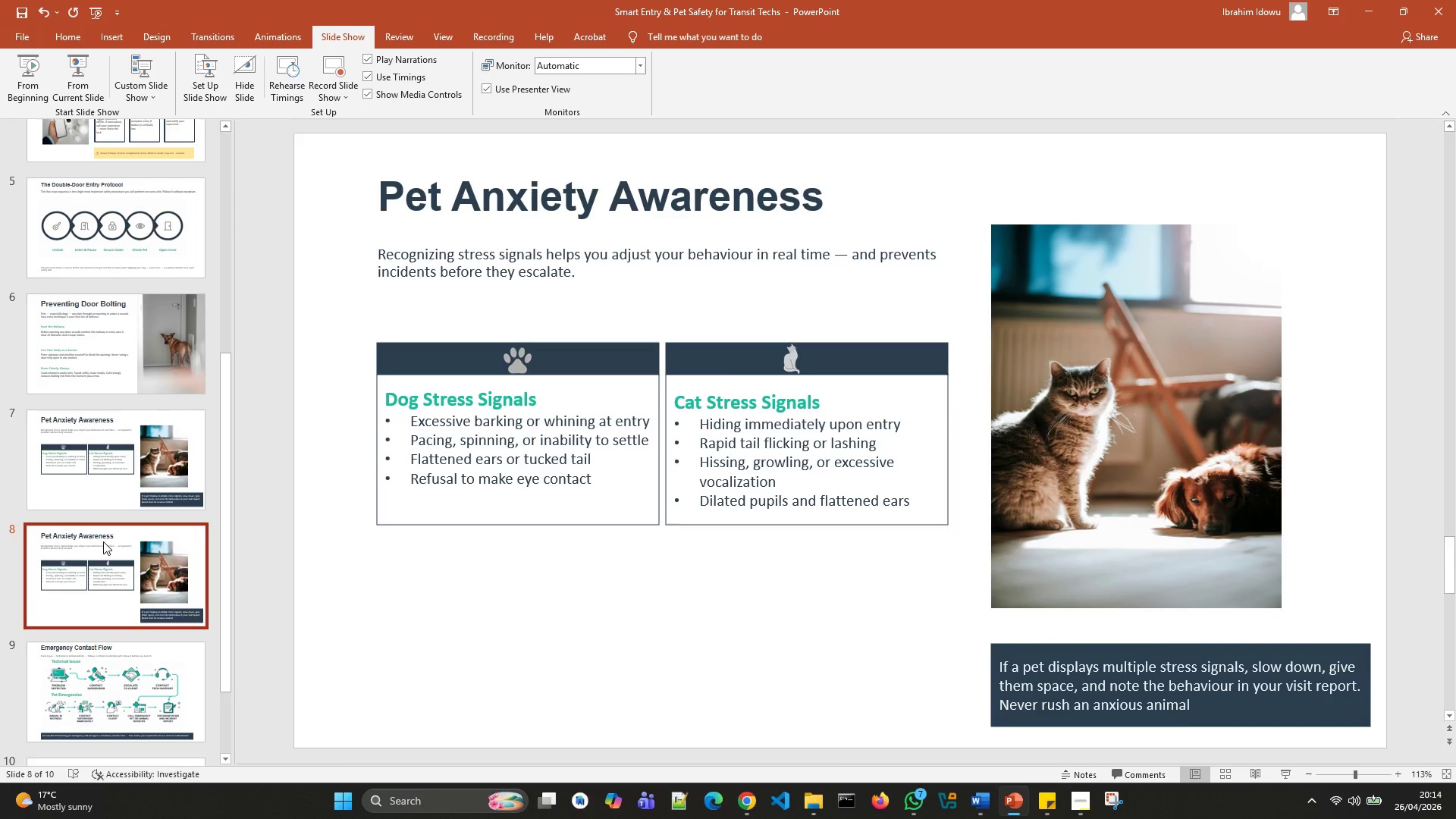 
left_click_drag(start_coordinate=[103, 541], to_coordinate=[102, 650])
 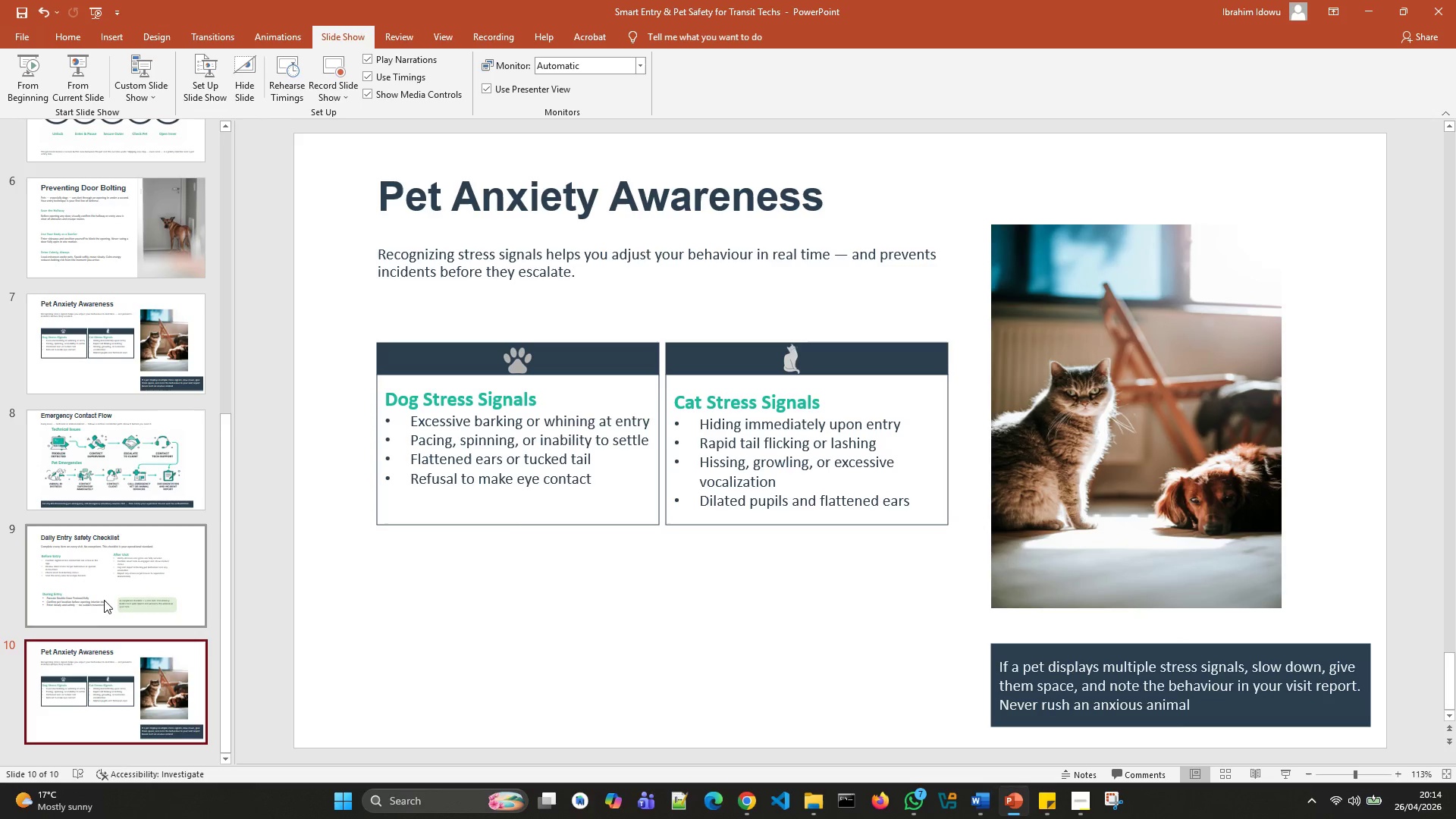 
left_click([104, 599])
 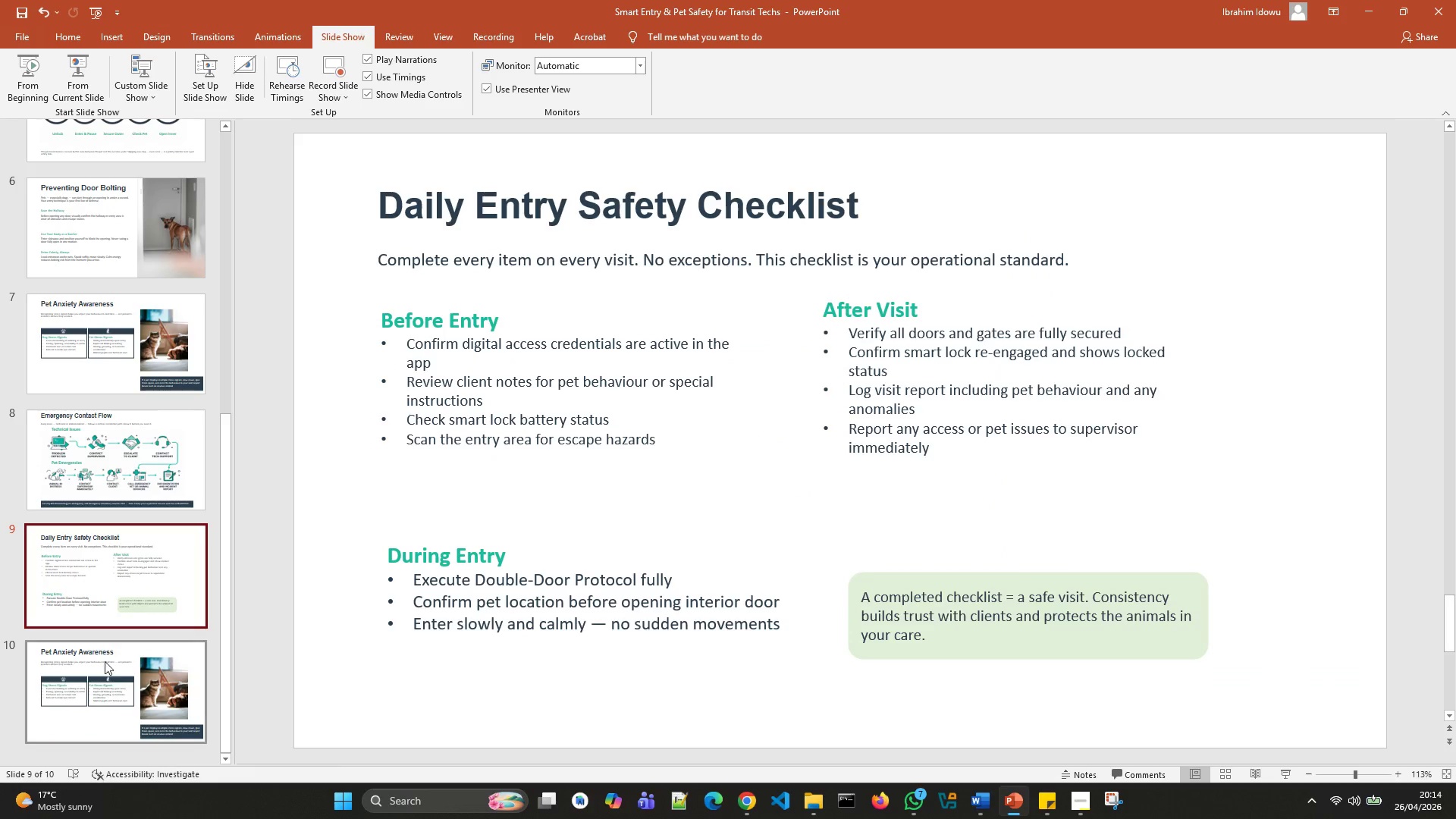 
left_click([105, 682])
 